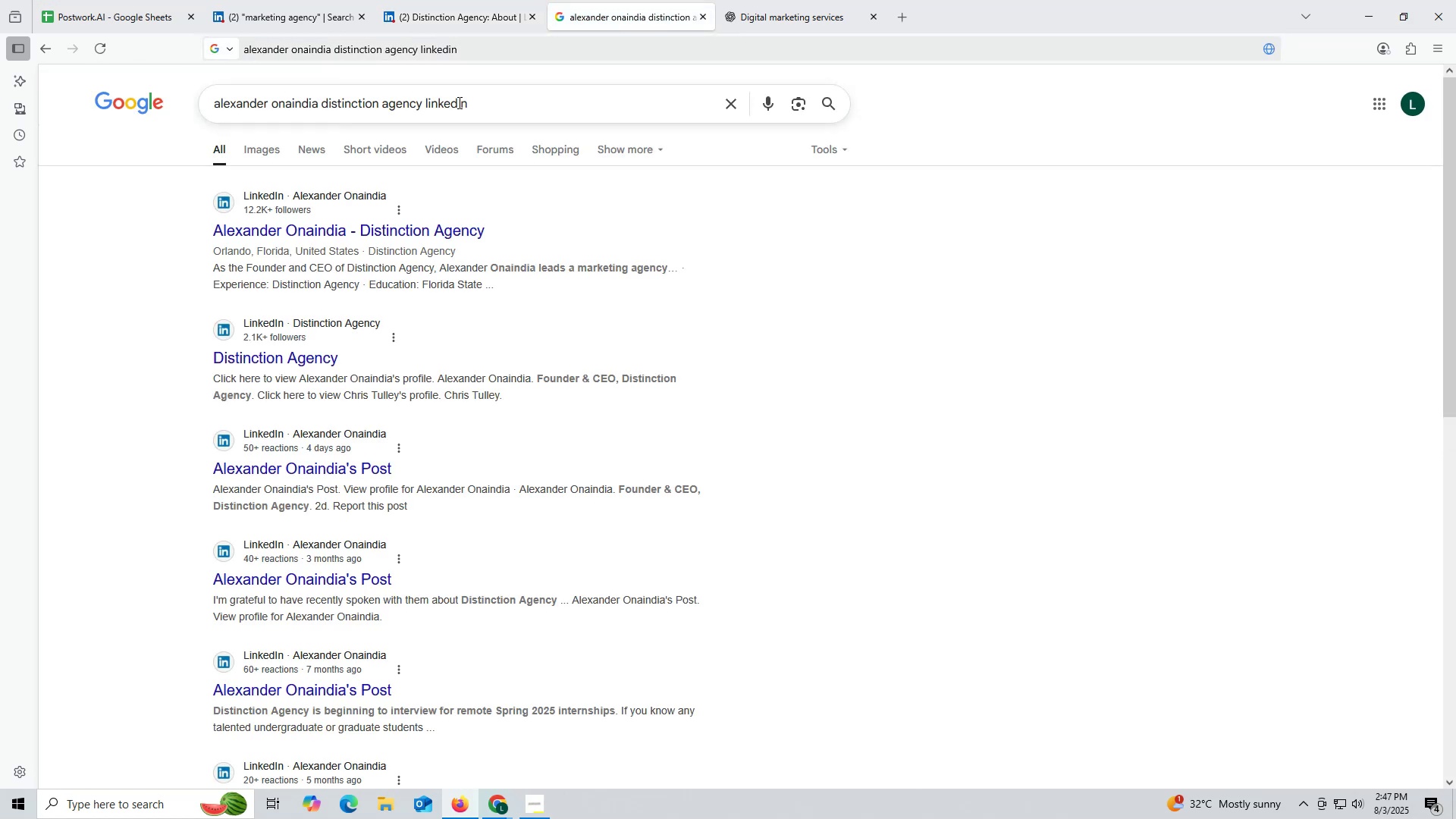 
left_click([351, 225])
 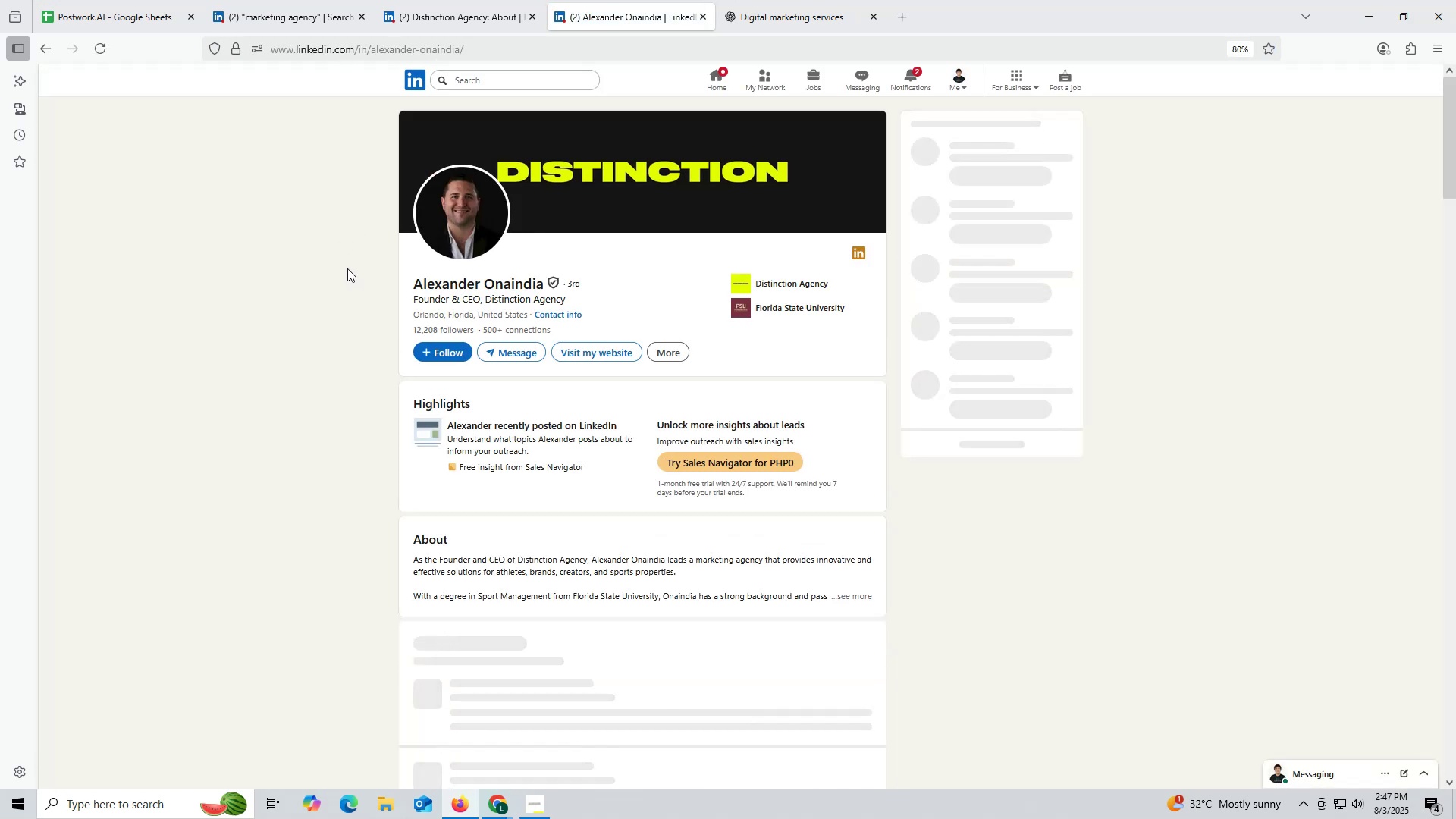 
wait(5.18)
 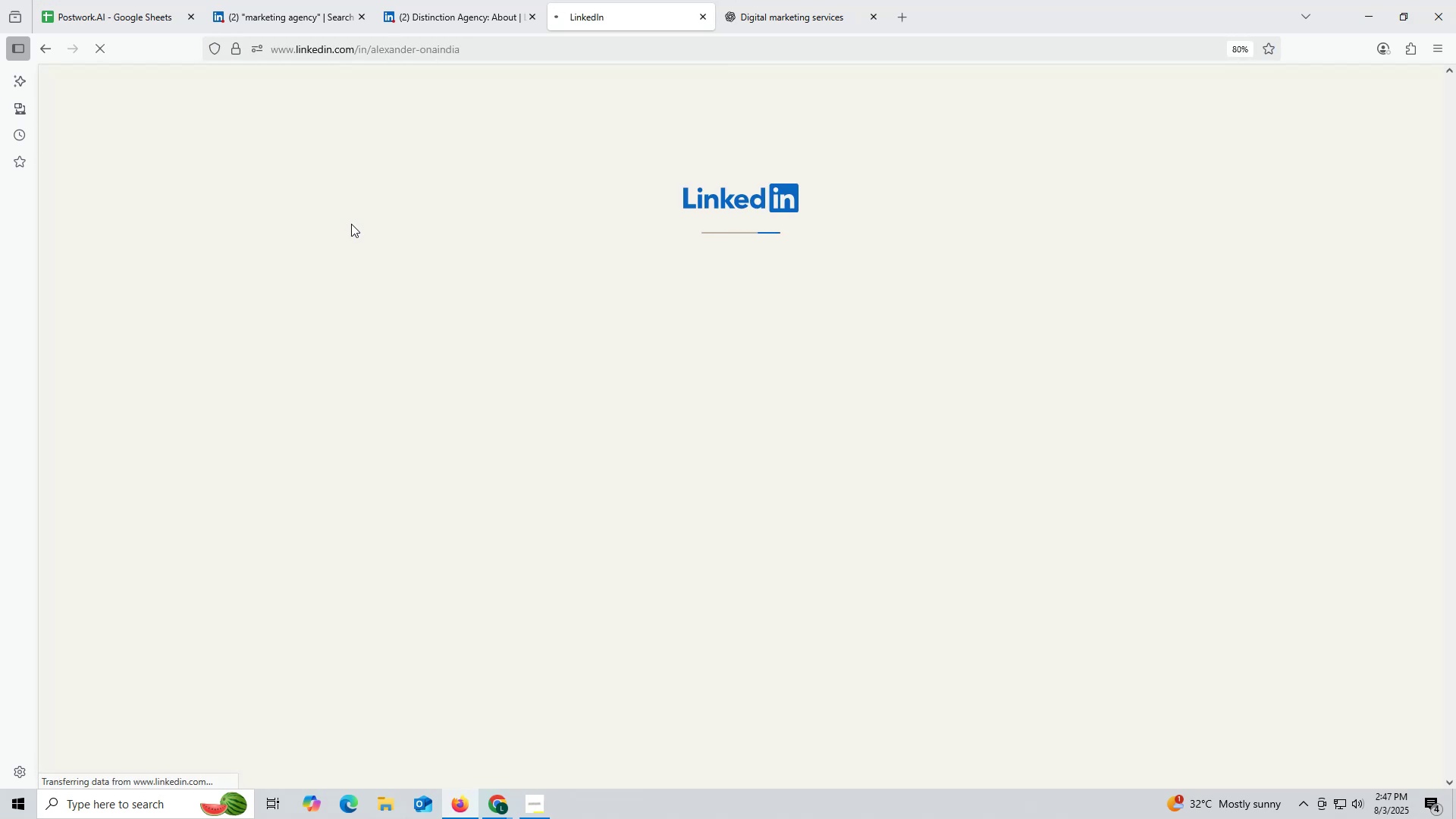 
left_click([453, 27])
 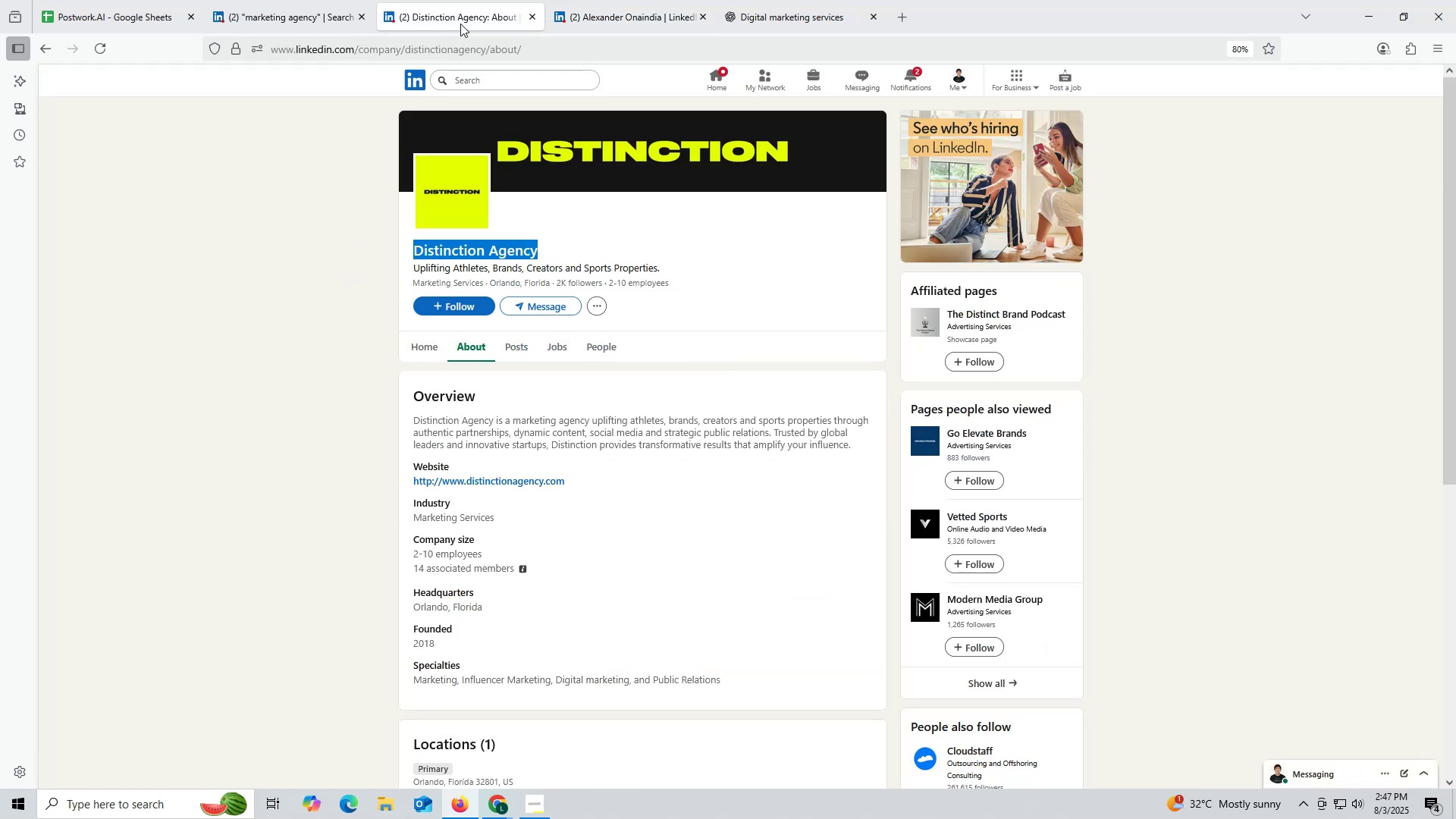 
mouse_move([591, 33])
 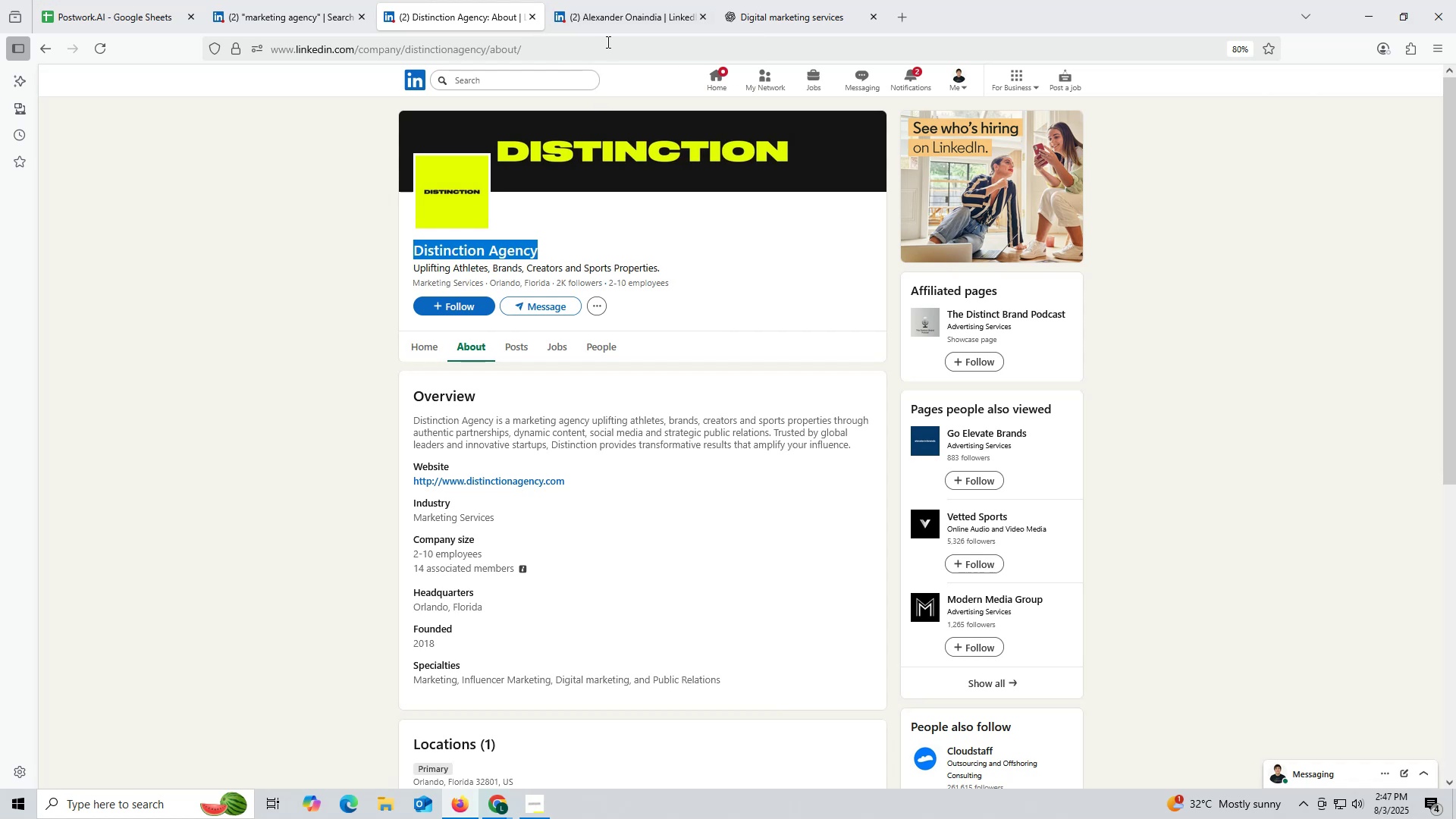 
left_click([607, 33])
 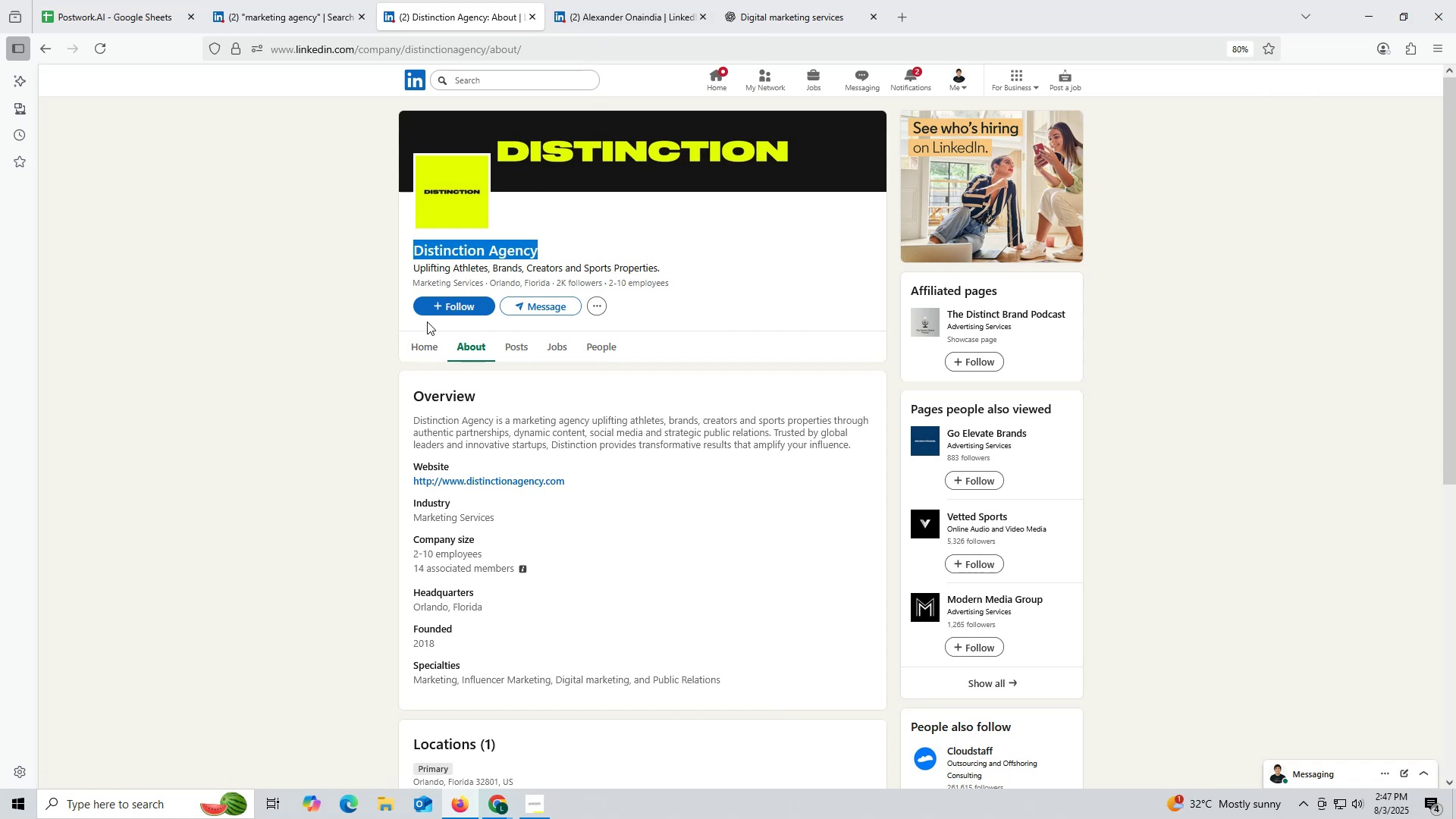 
wait(7.26)
 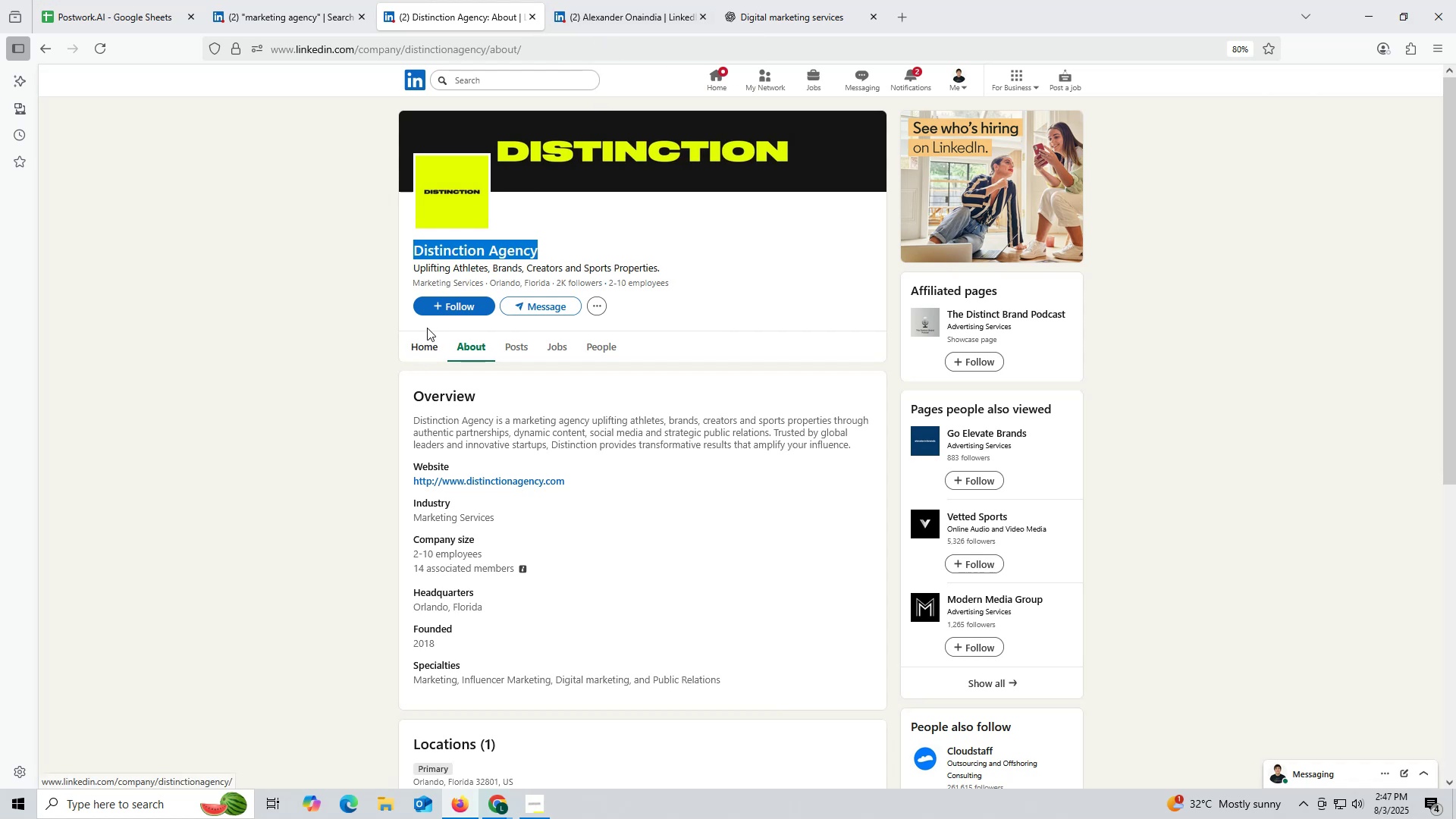 
key(Control+ControlLeft)
 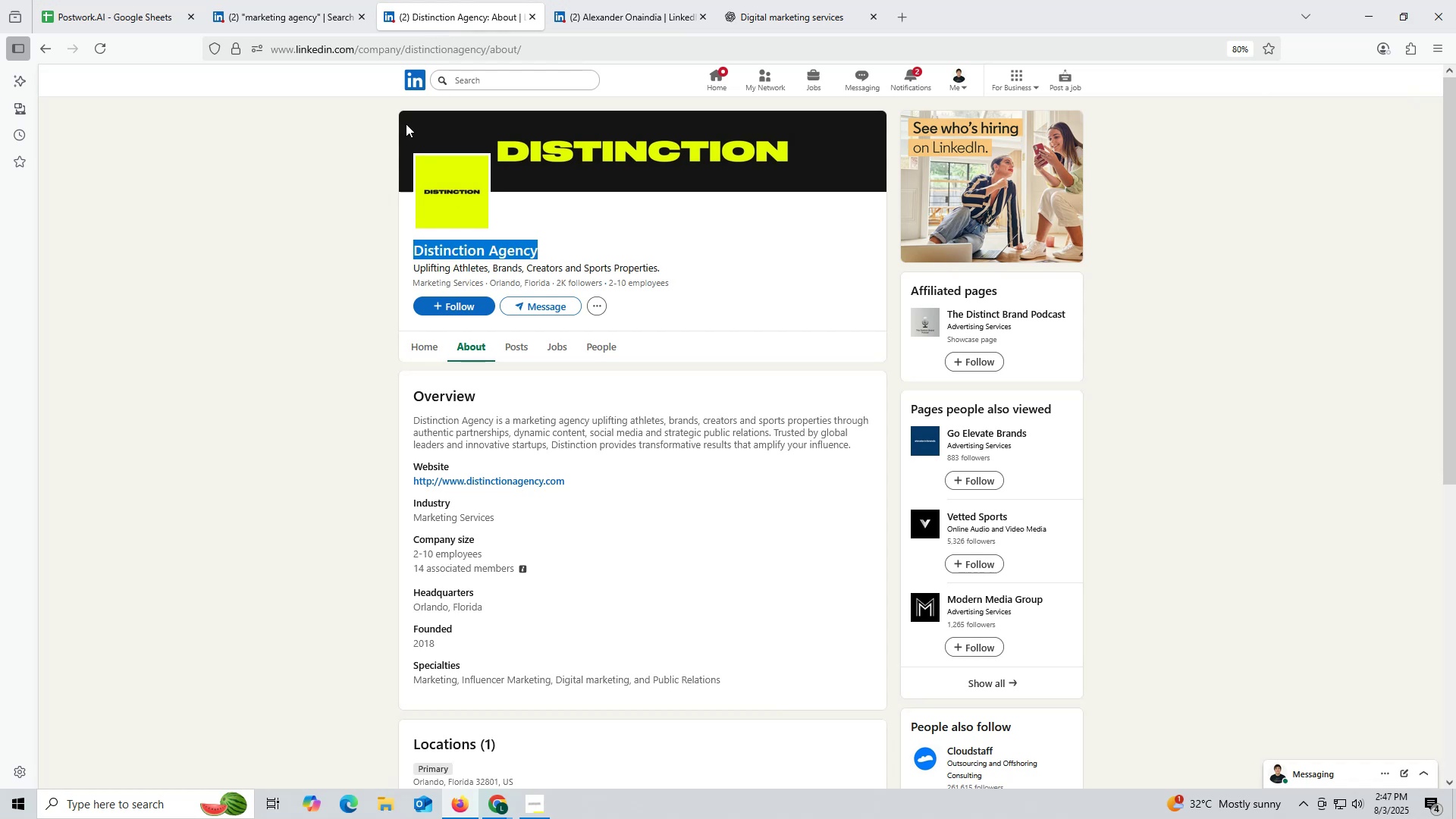 
key(Control+C)
 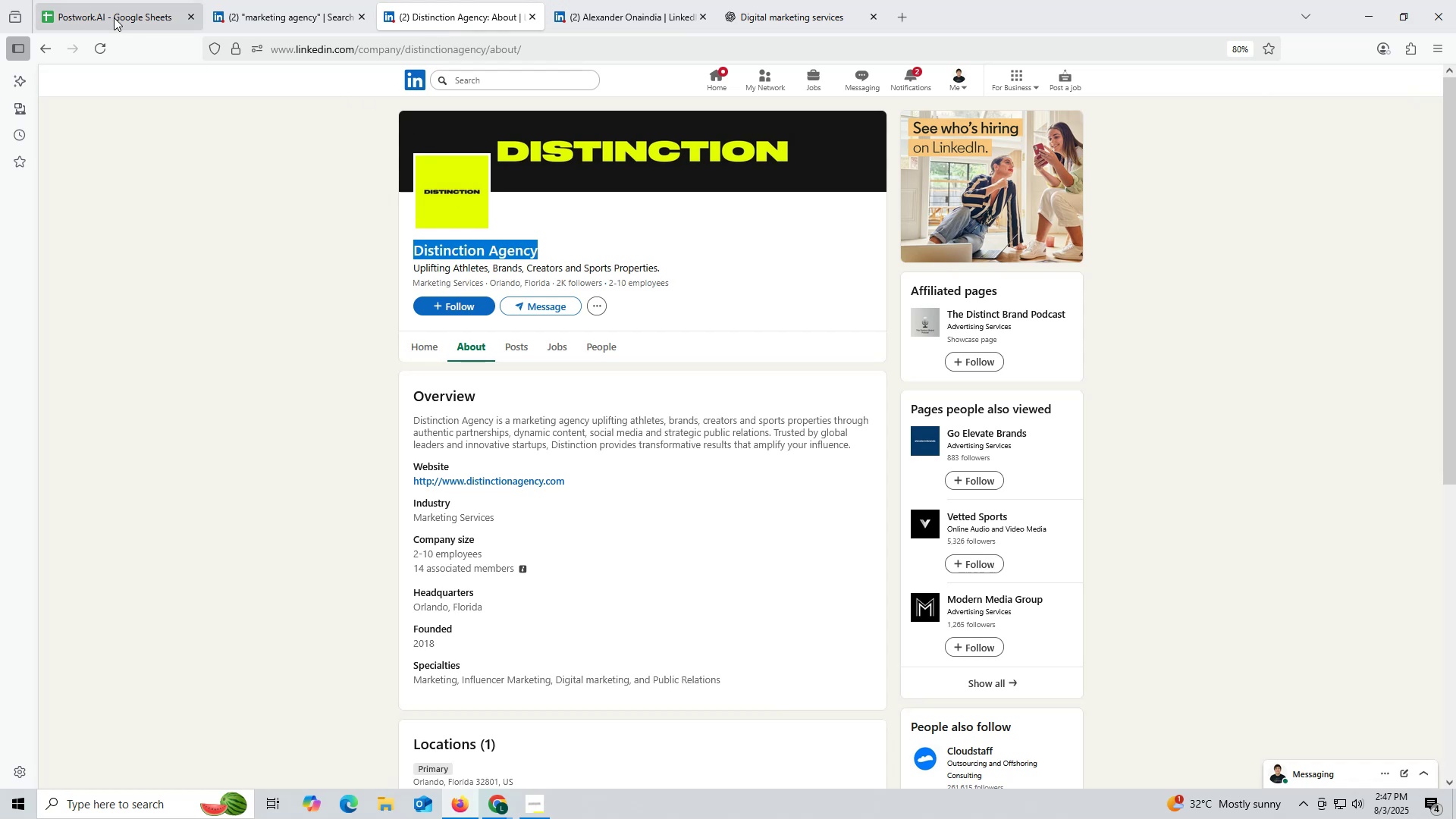 
left_click([111, 14])
 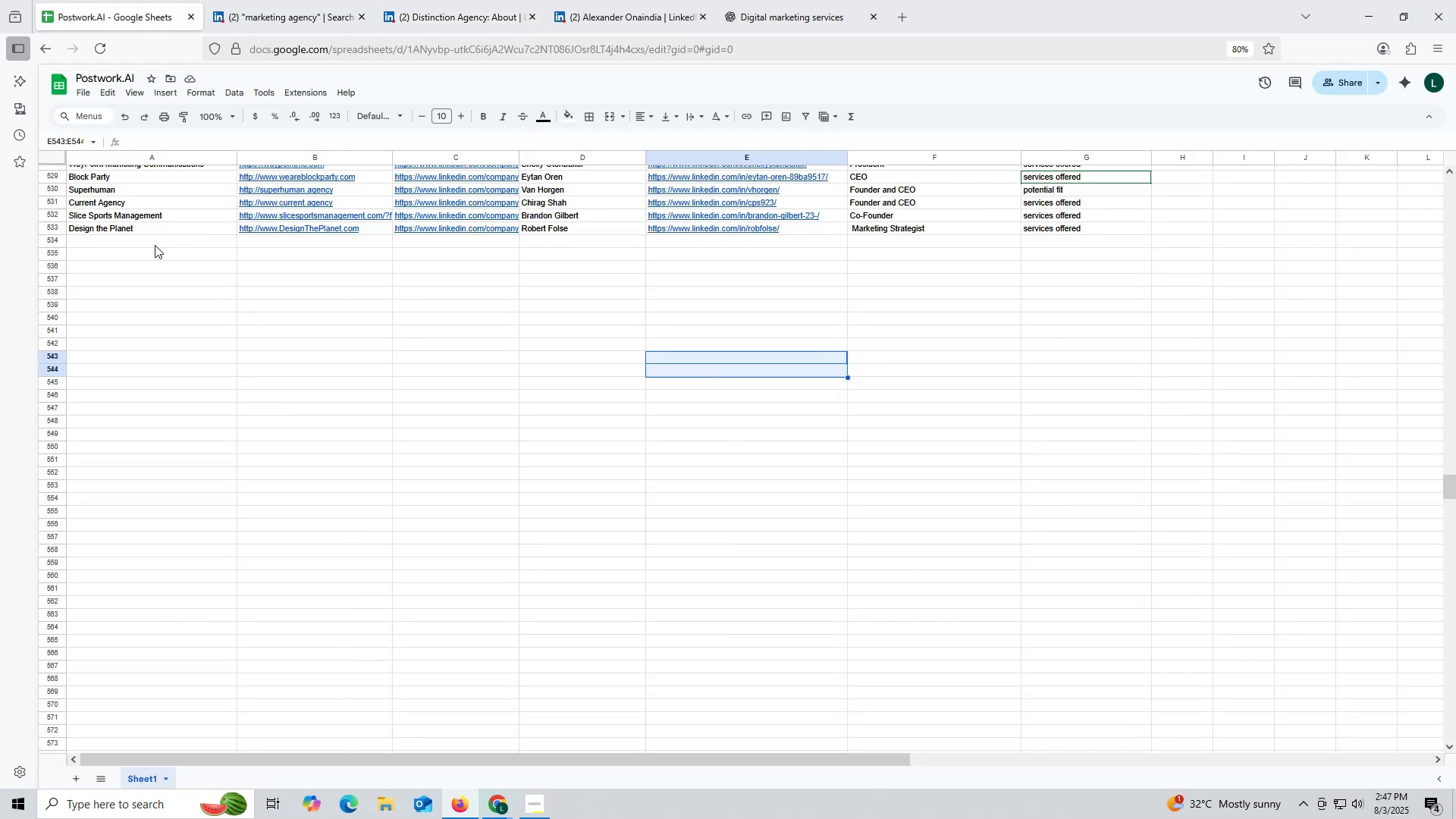 
double_click([155, 245])
 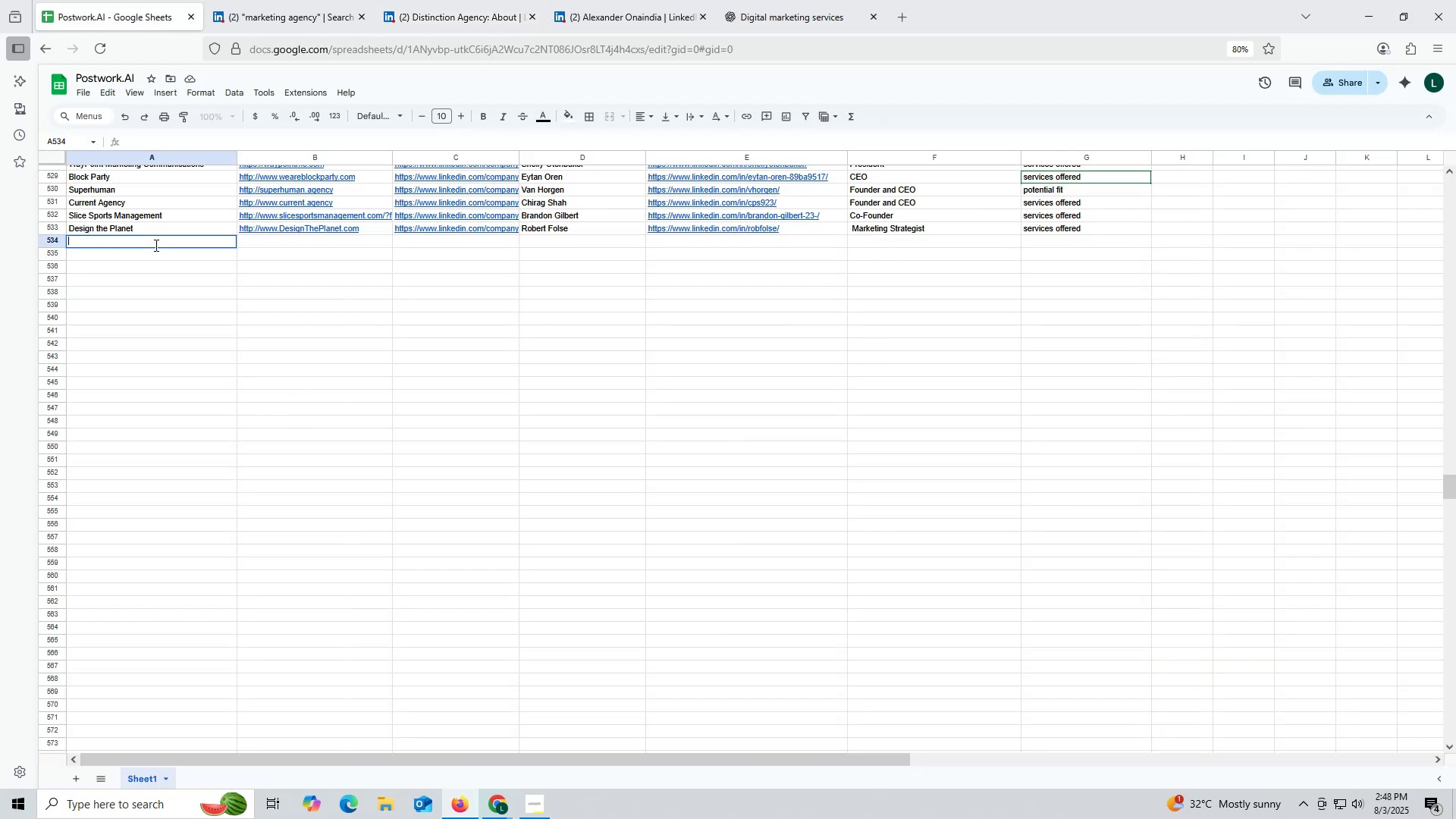 
key(Control+ControlLeft)
 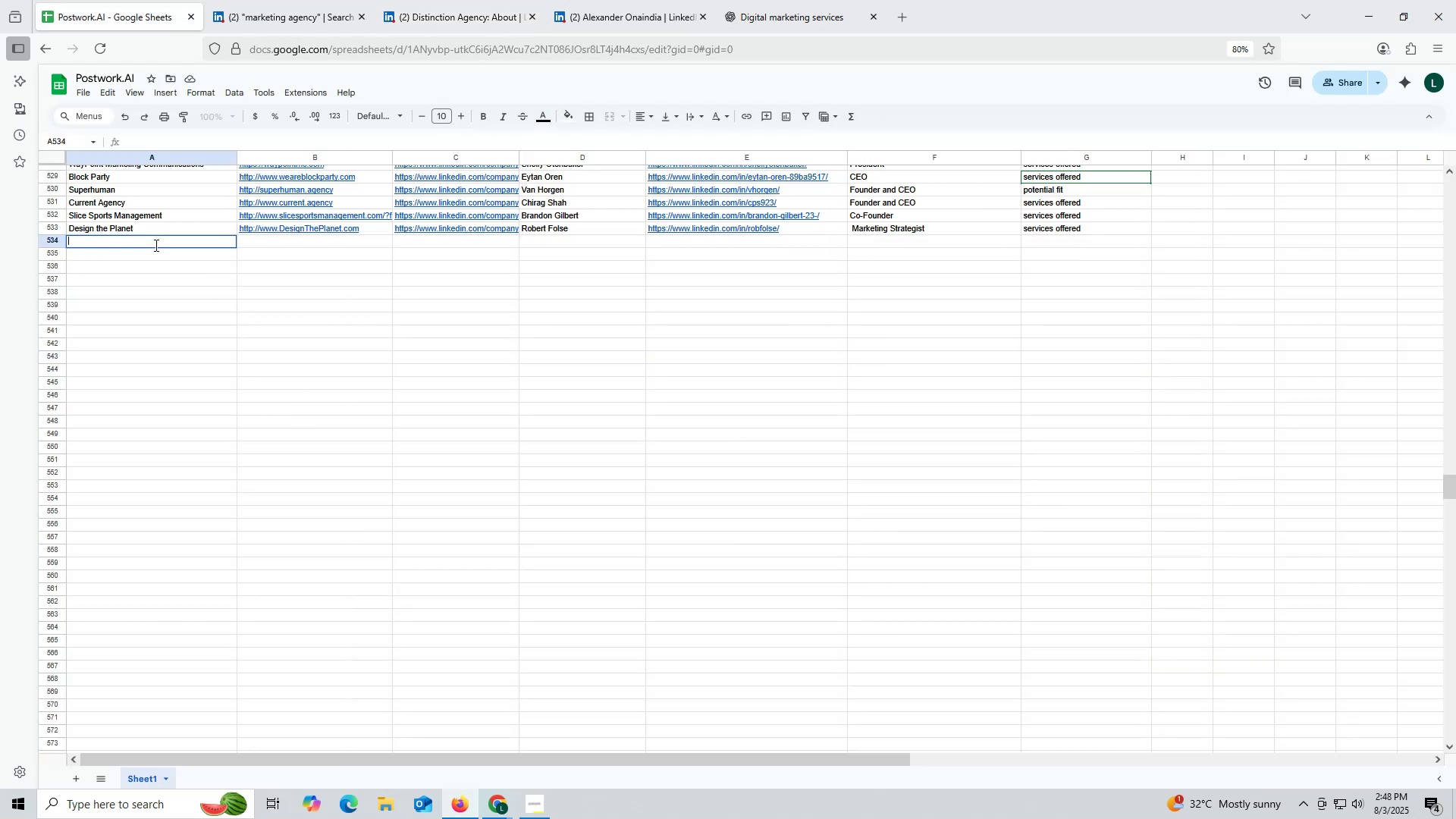 
key(Control+V)
 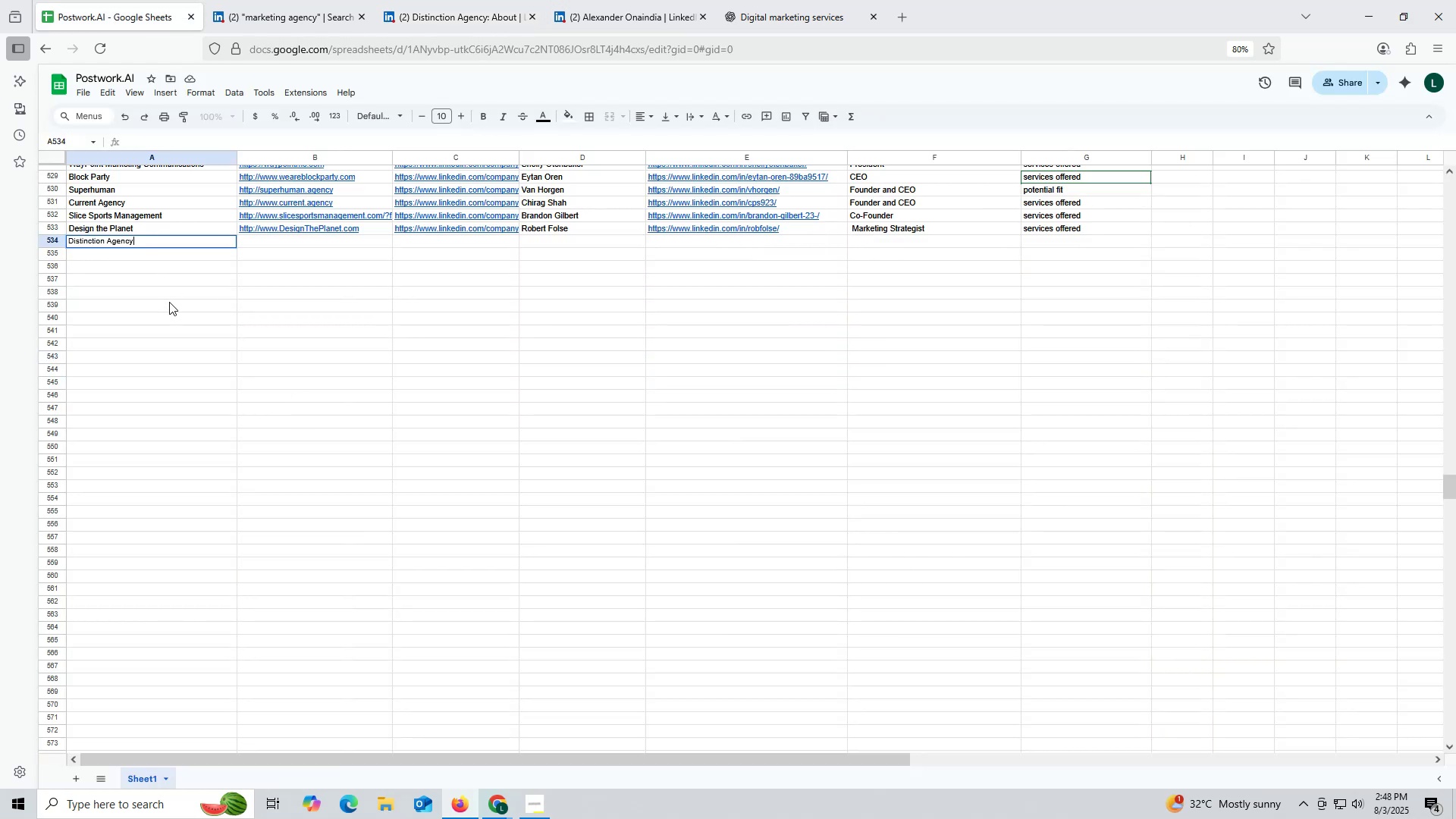 
left_click_drag(start_coordinate=[169, 302], to_coordinate=[169, 308])
 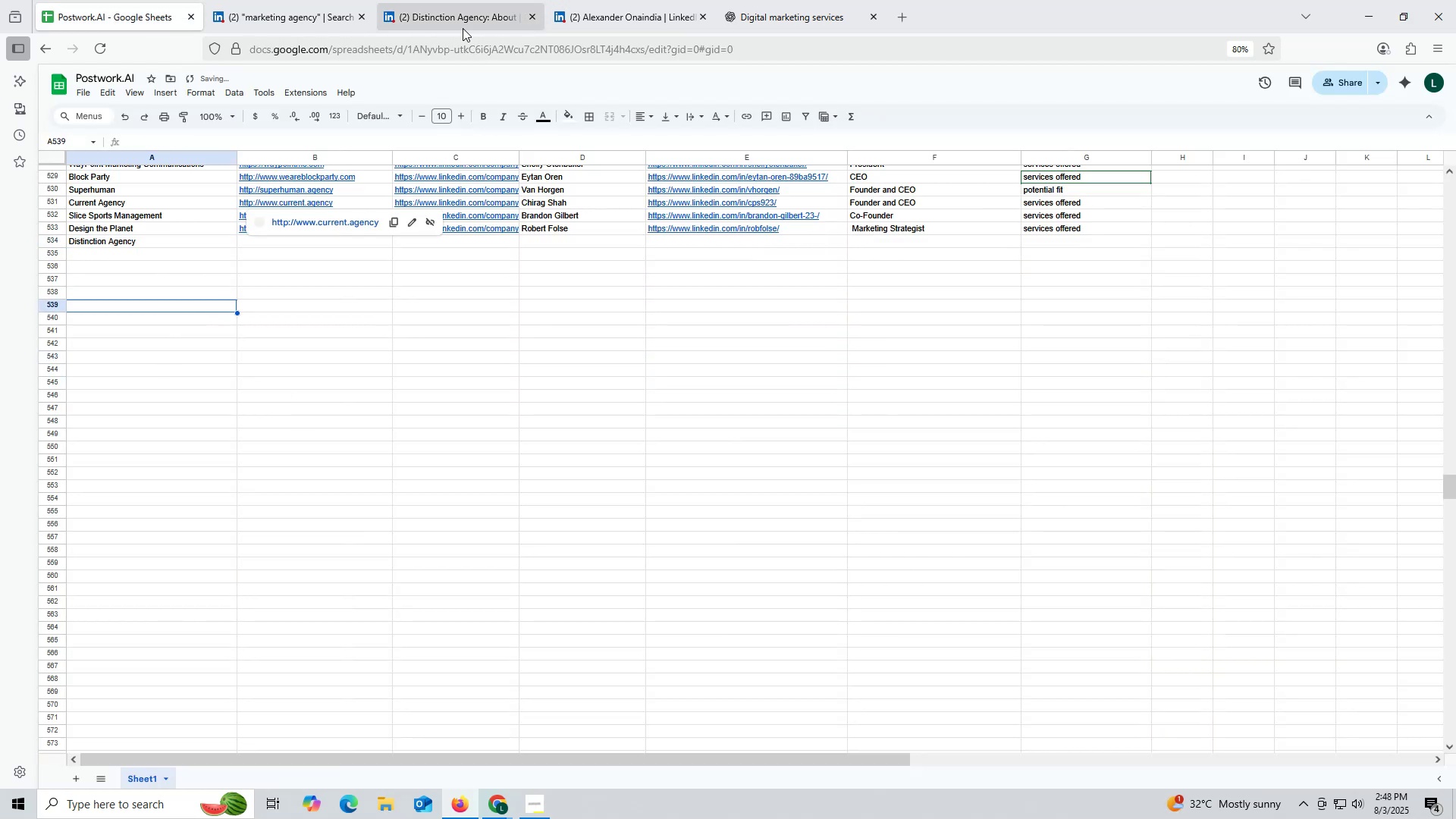 
left_click([461, 25])
 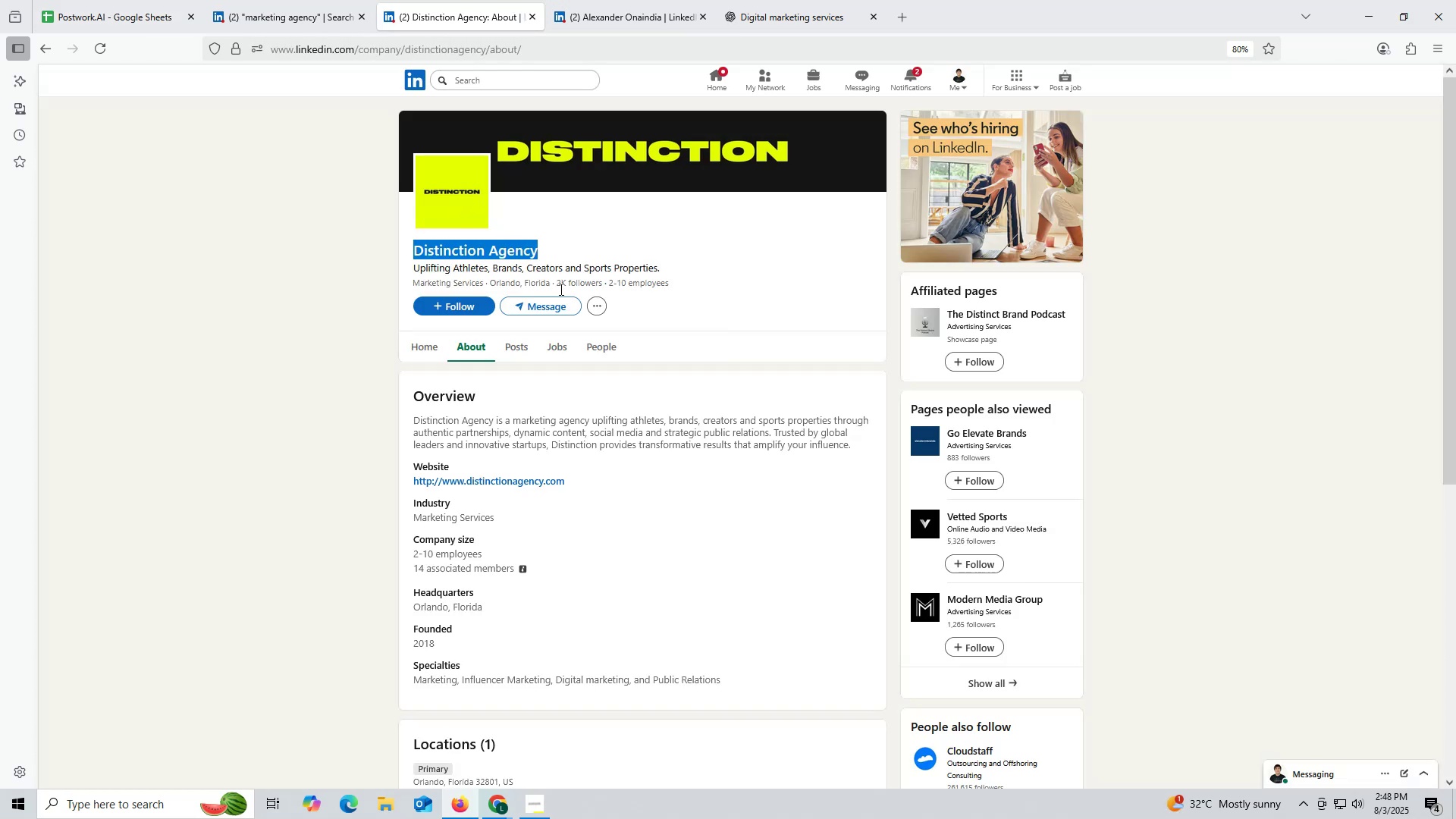 
left_click_drag(start_coordinate=[409, 480], to_coordinate=[608, 476])
 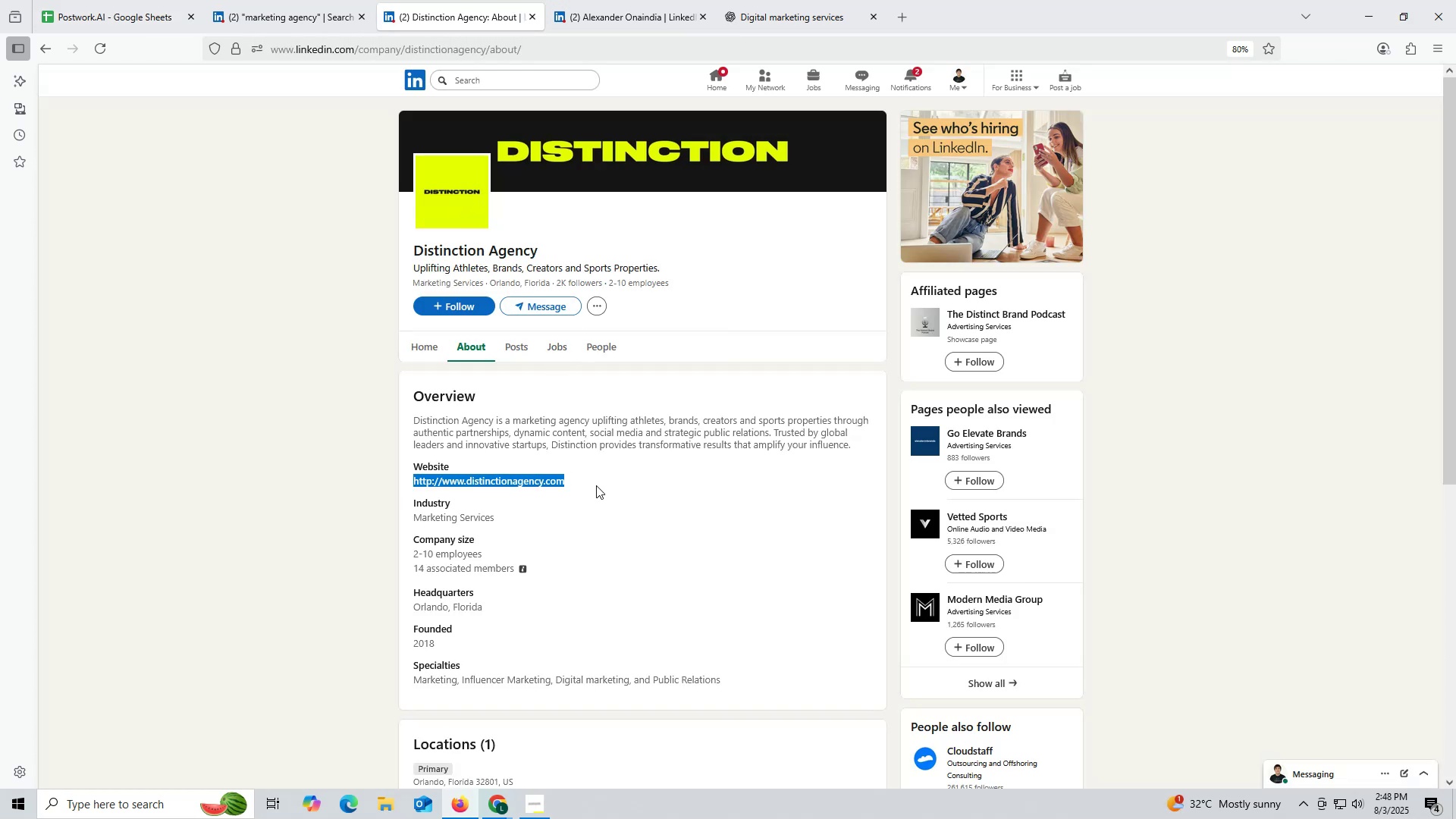 
key(Control+ControlLeft)
 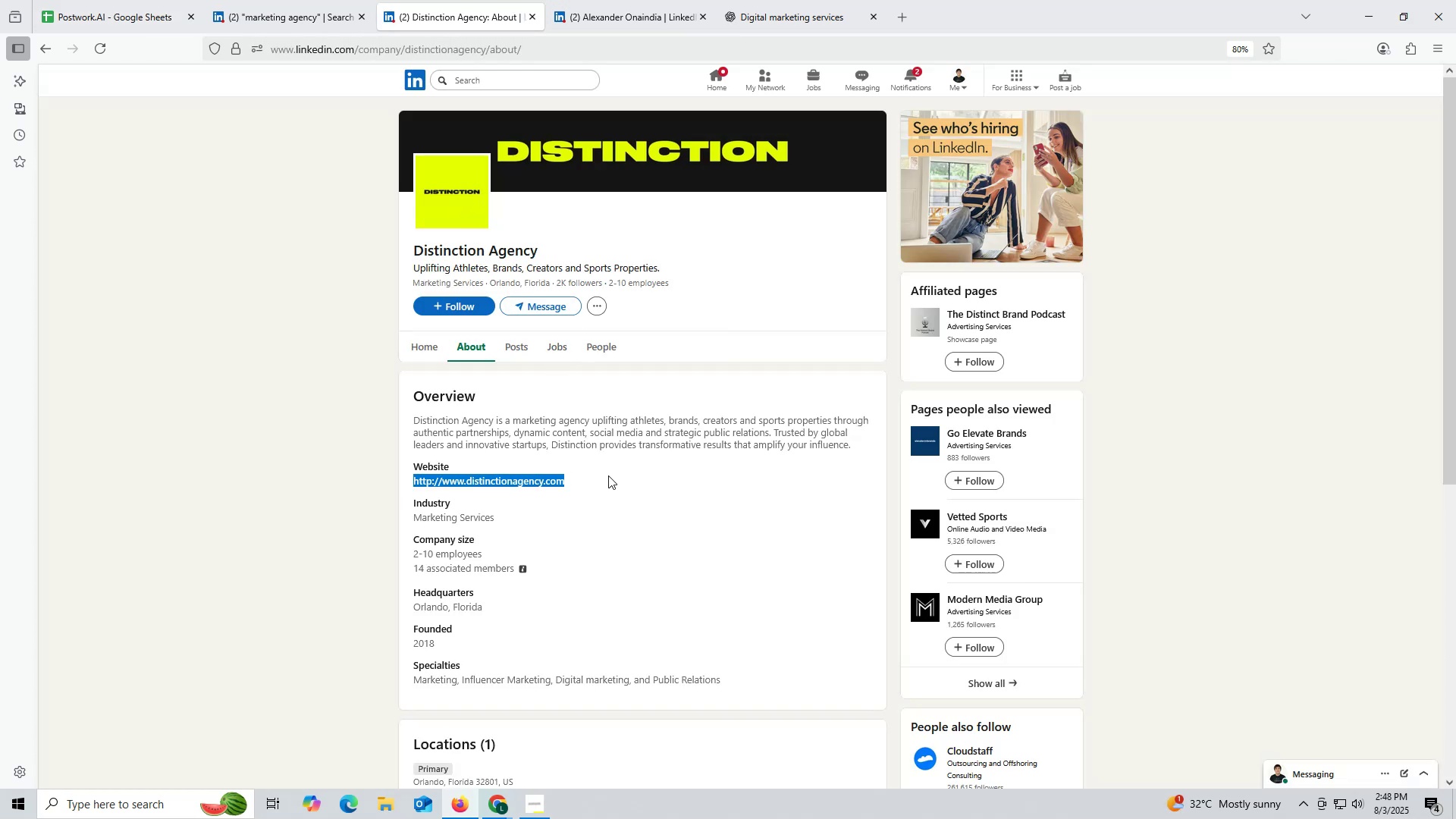 
key(Control+C)
 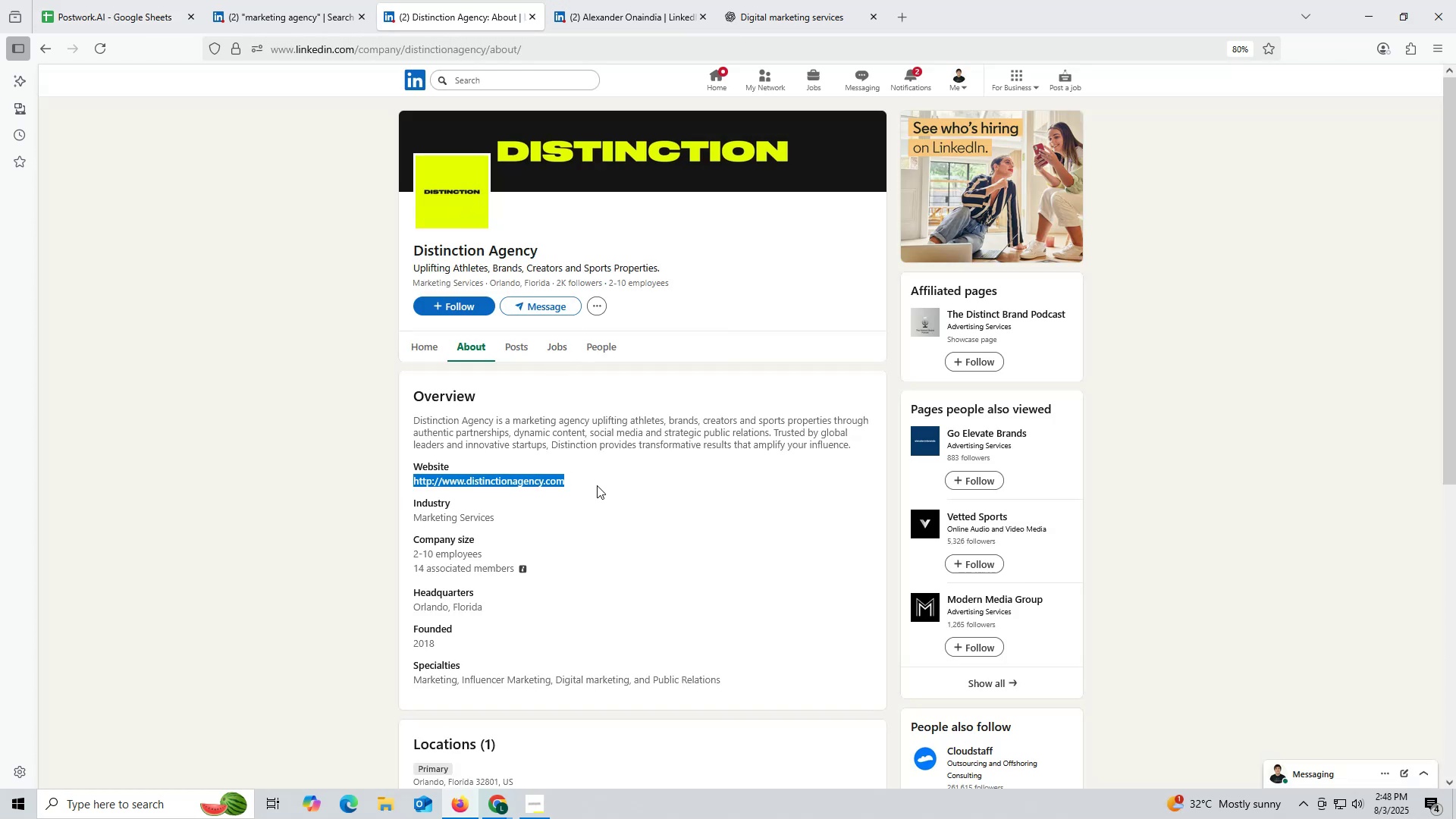 
key(Control+ControlLeft)
 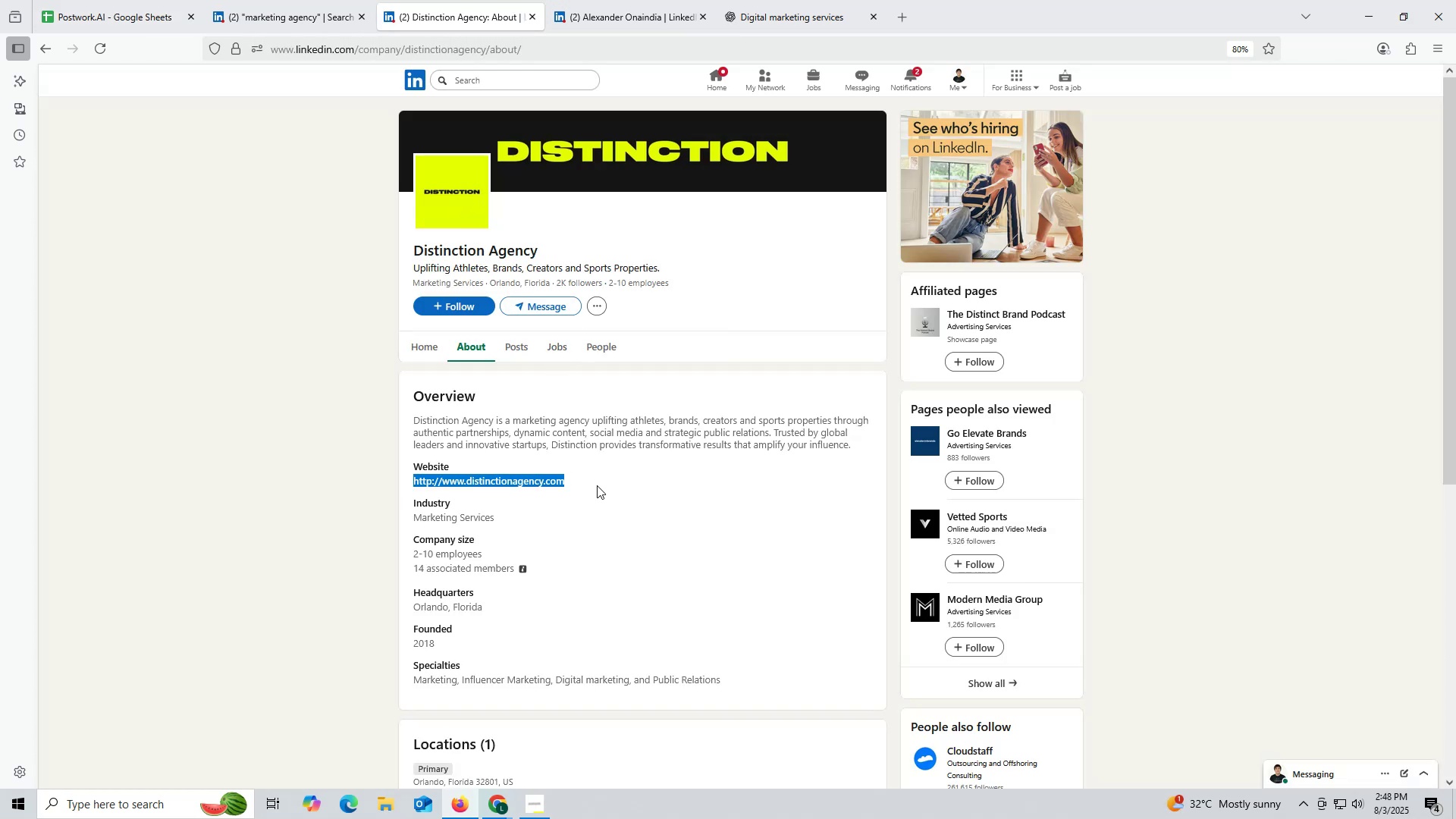 
key(Control+C)
 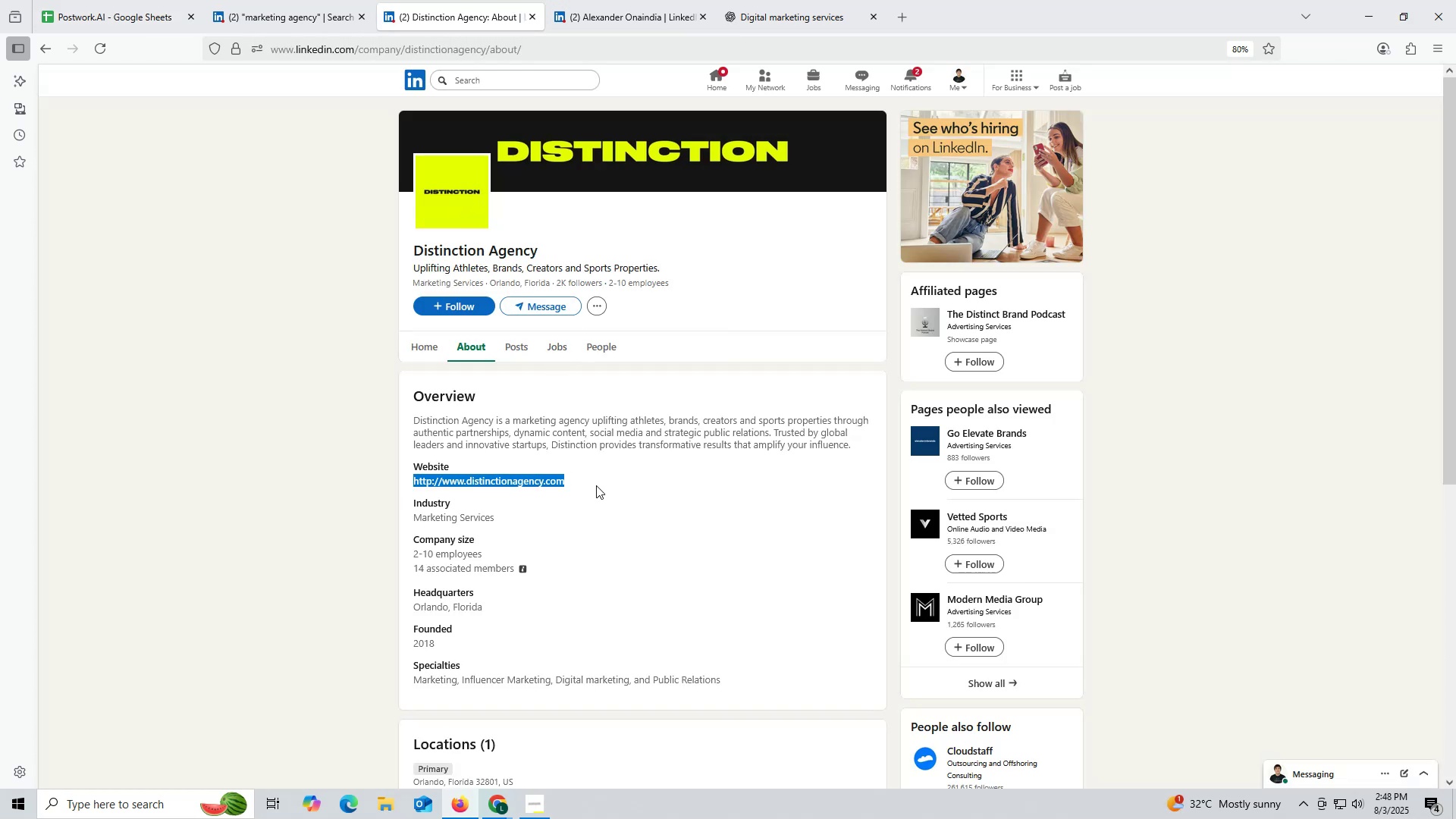 
key(Control+ControlLeft)
 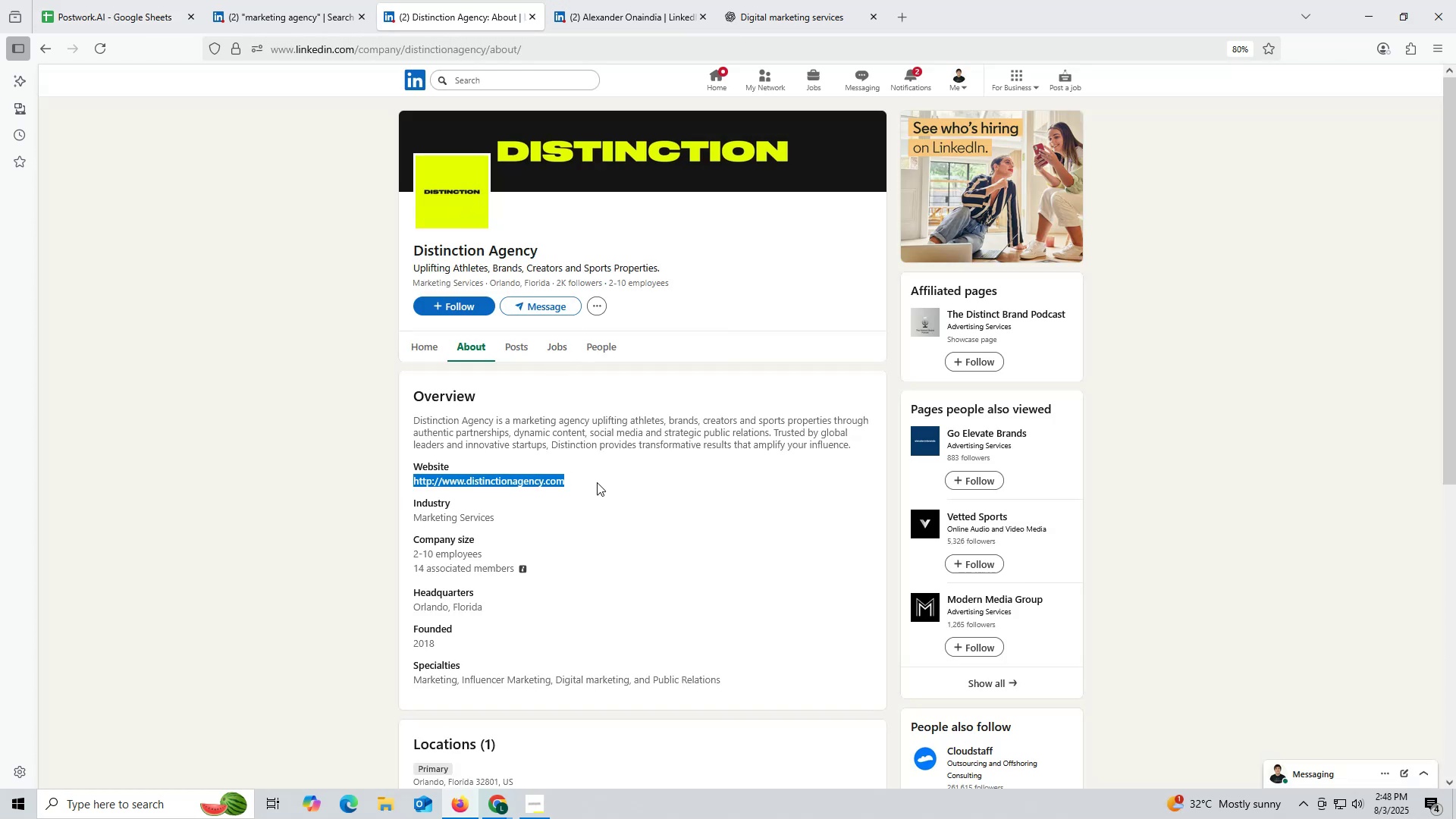 
key(Control+C)
 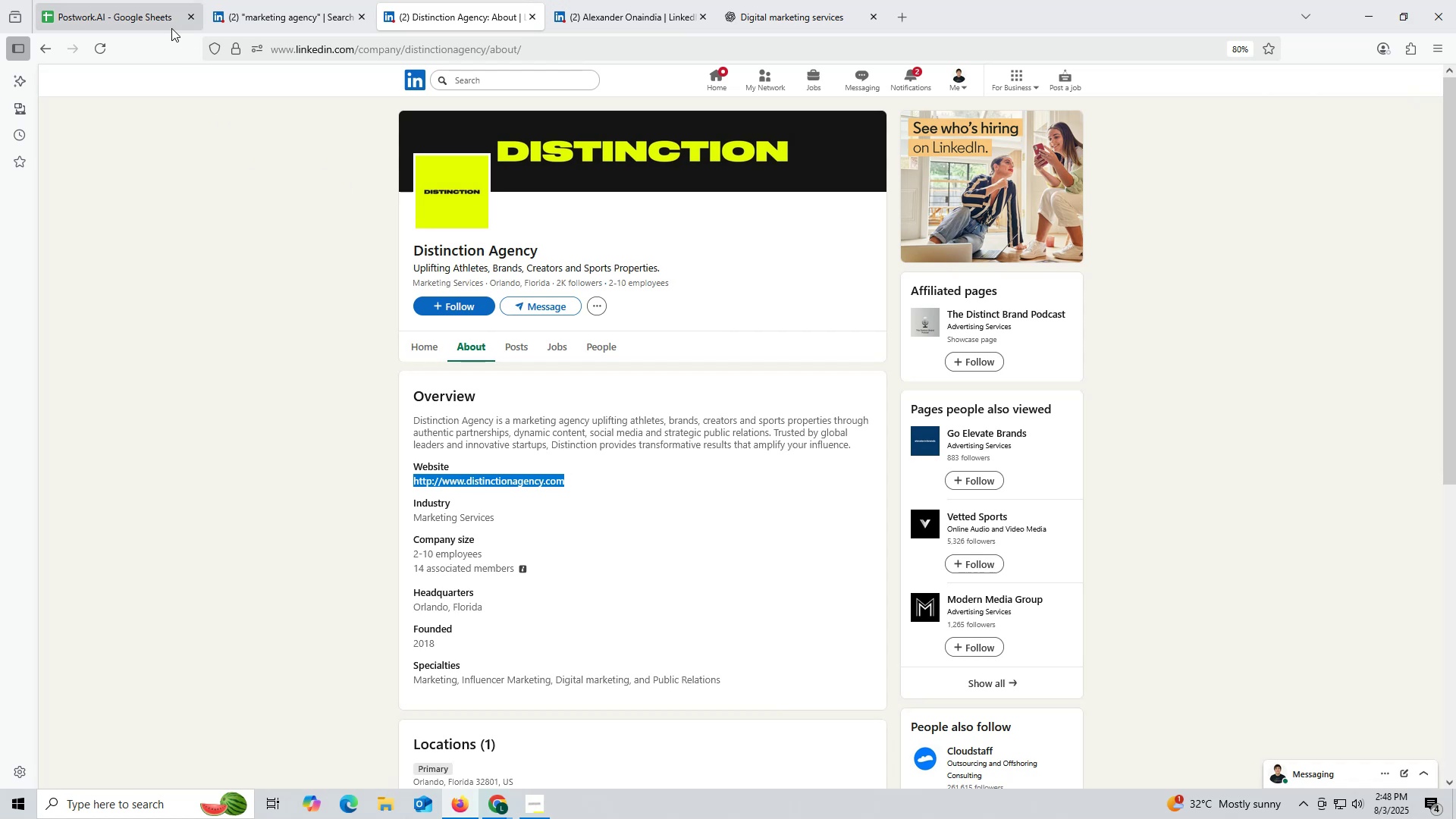 
left_click([156, 19])
 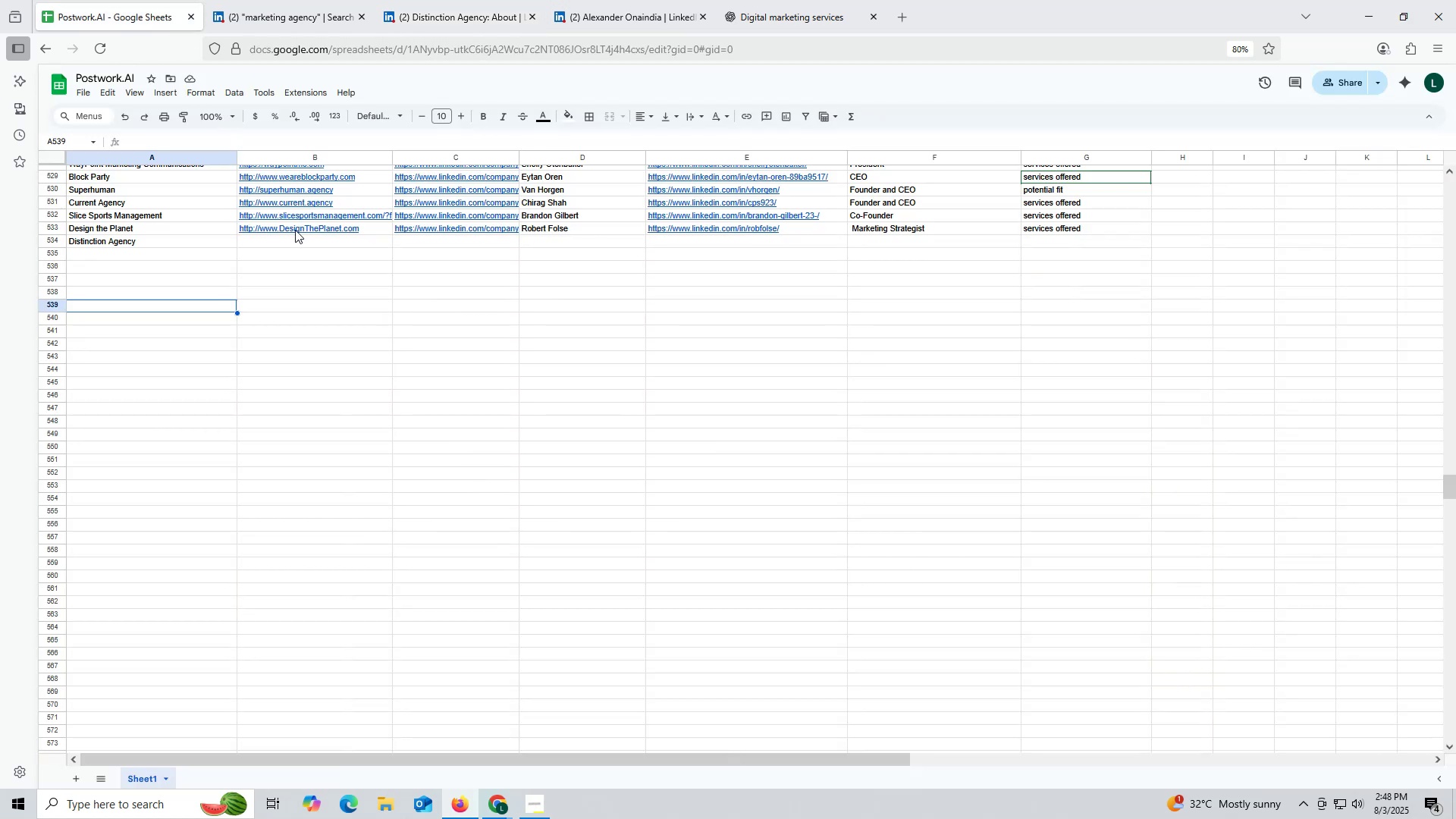 
double_click([290, 243])
 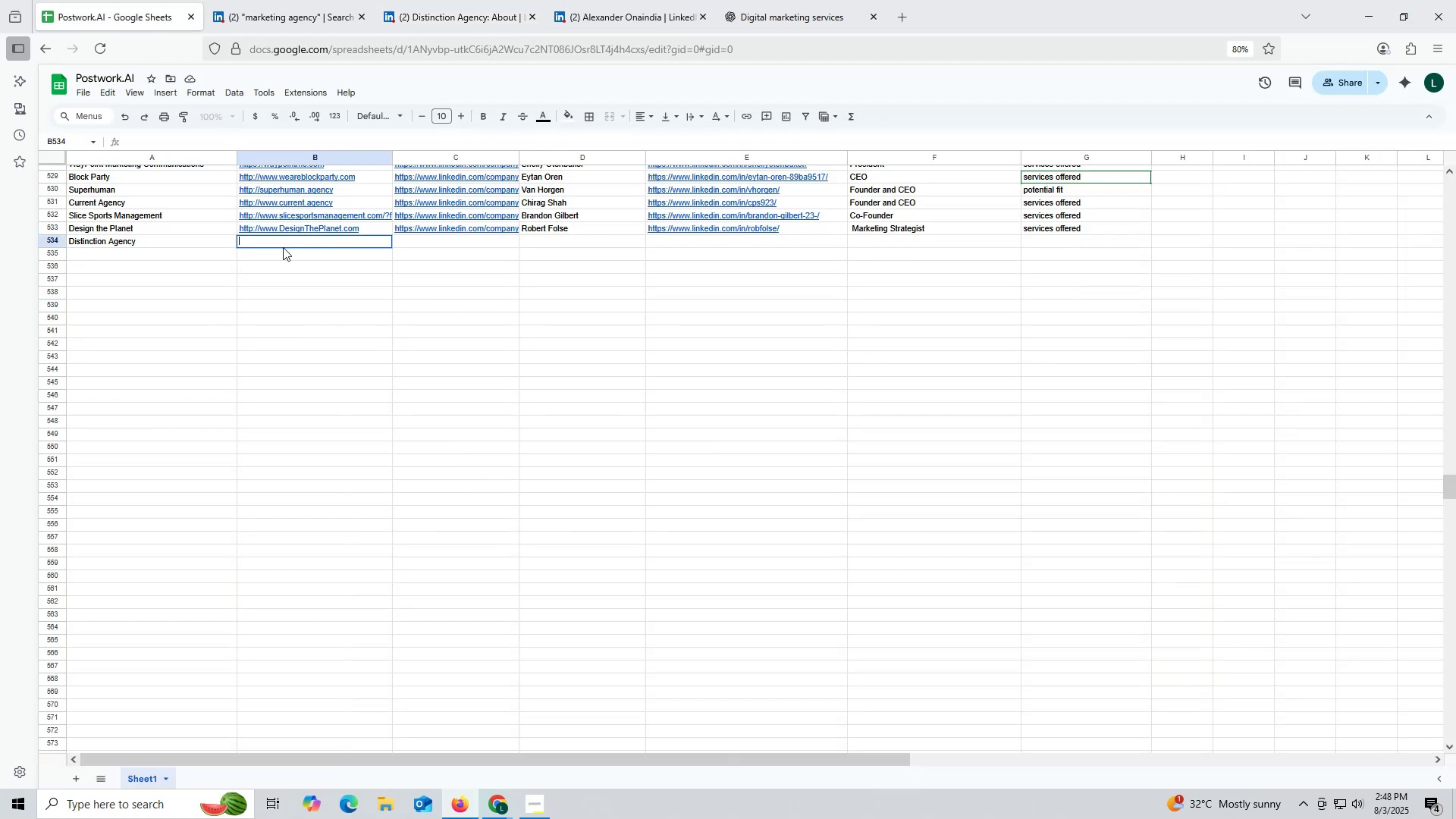 
key(Control+ControlLeft)
 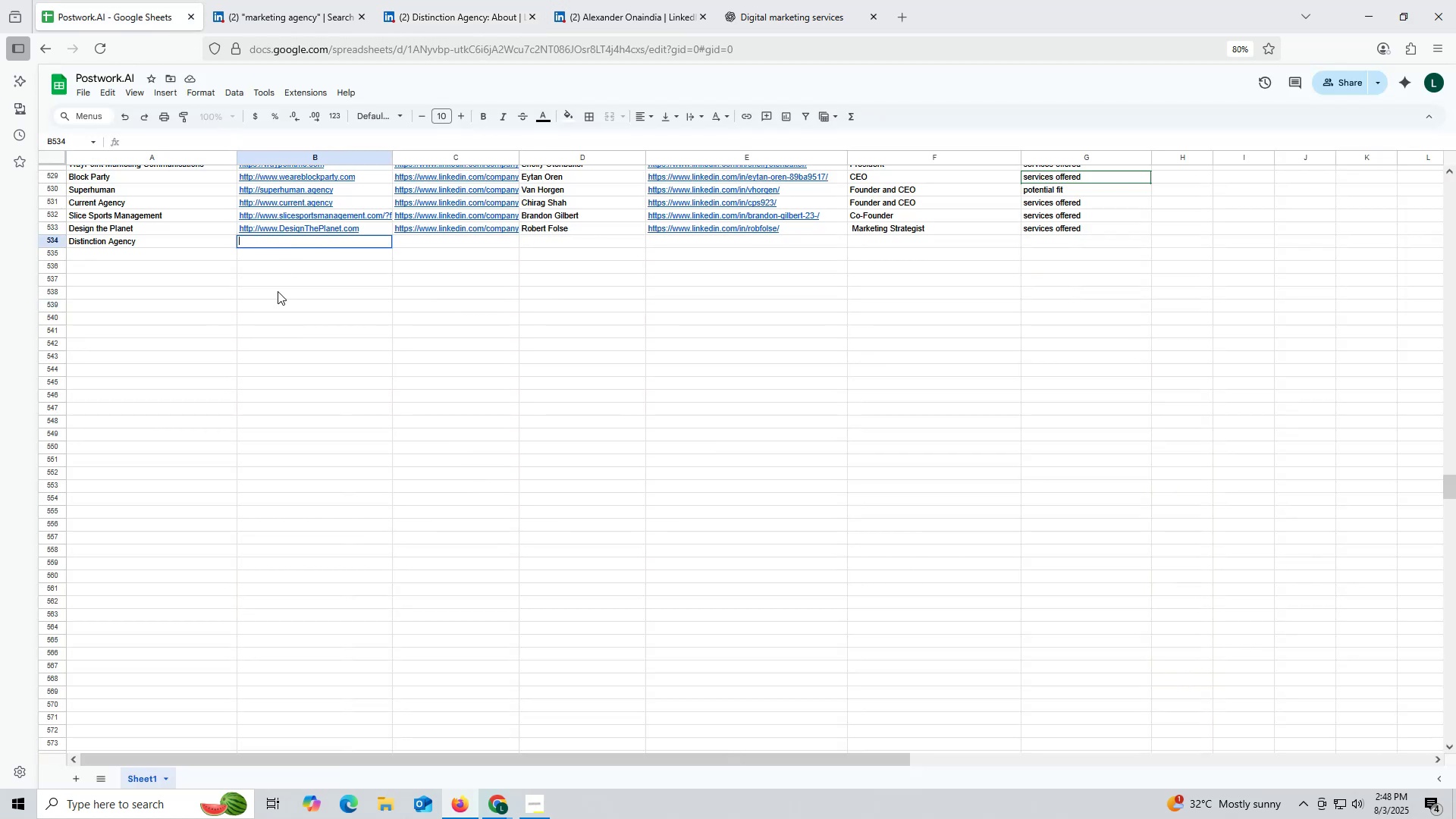 
key(Control+V)
 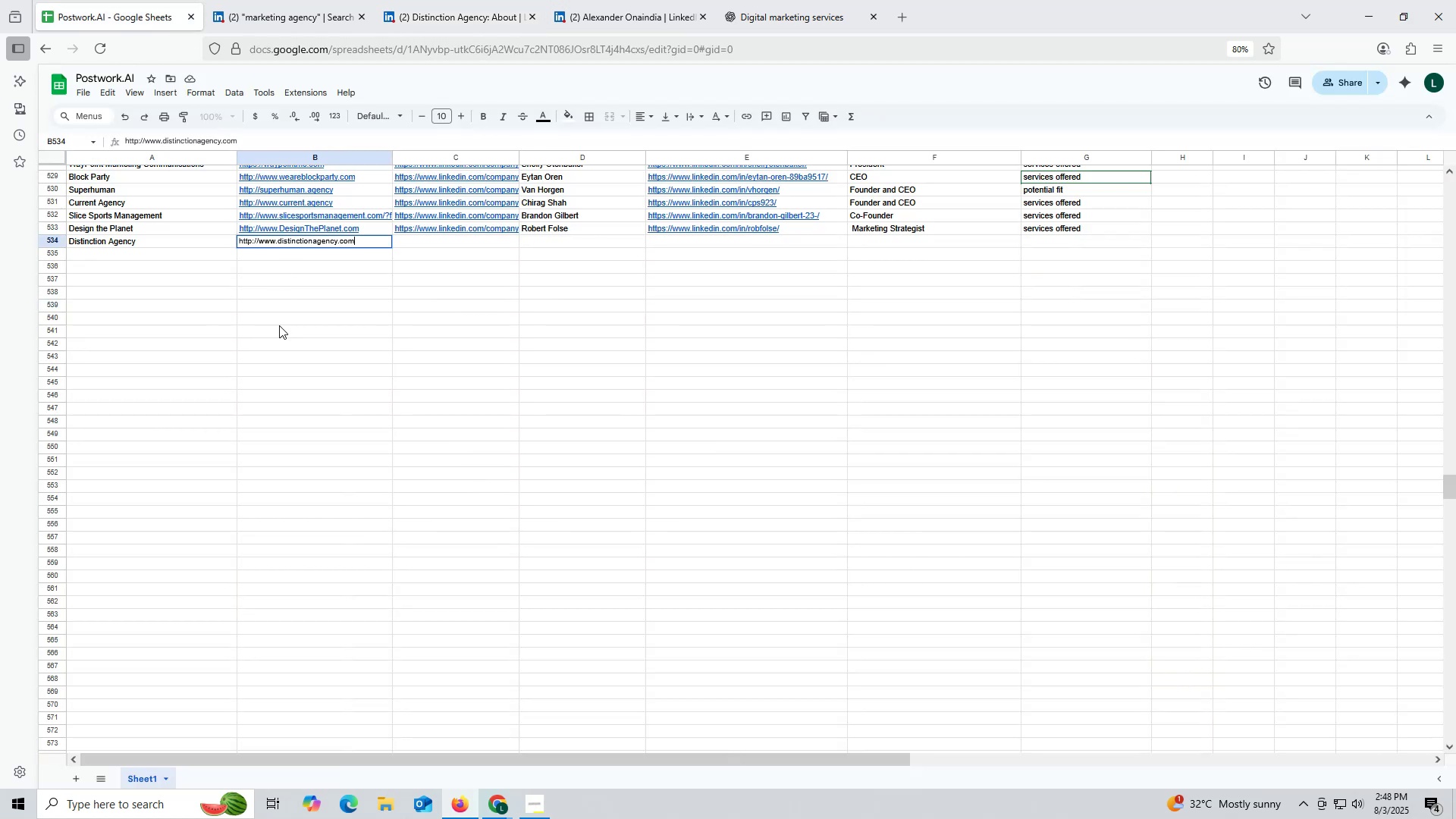 
left_click([279, 325])
 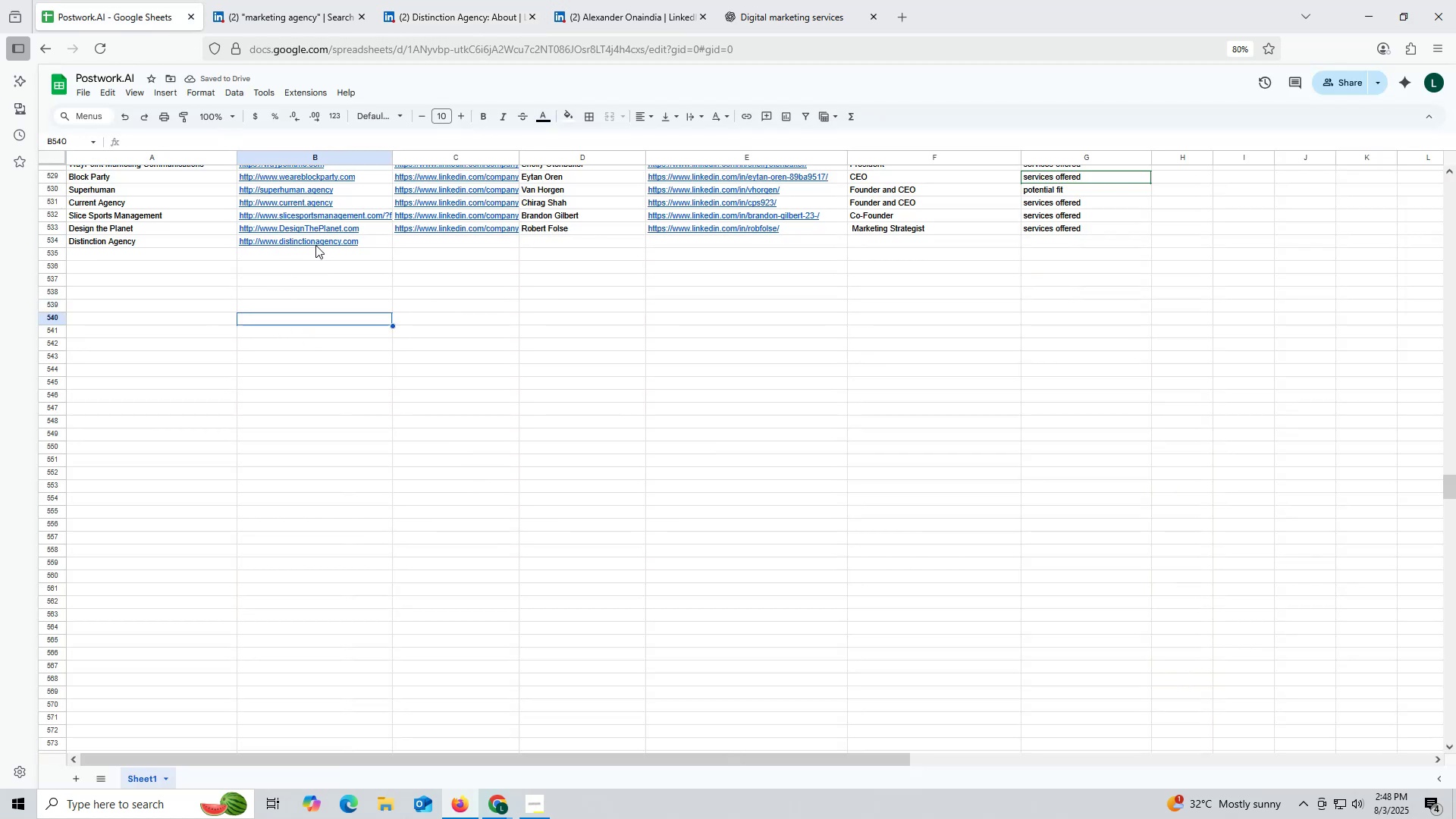 
left_click([455, 17])
 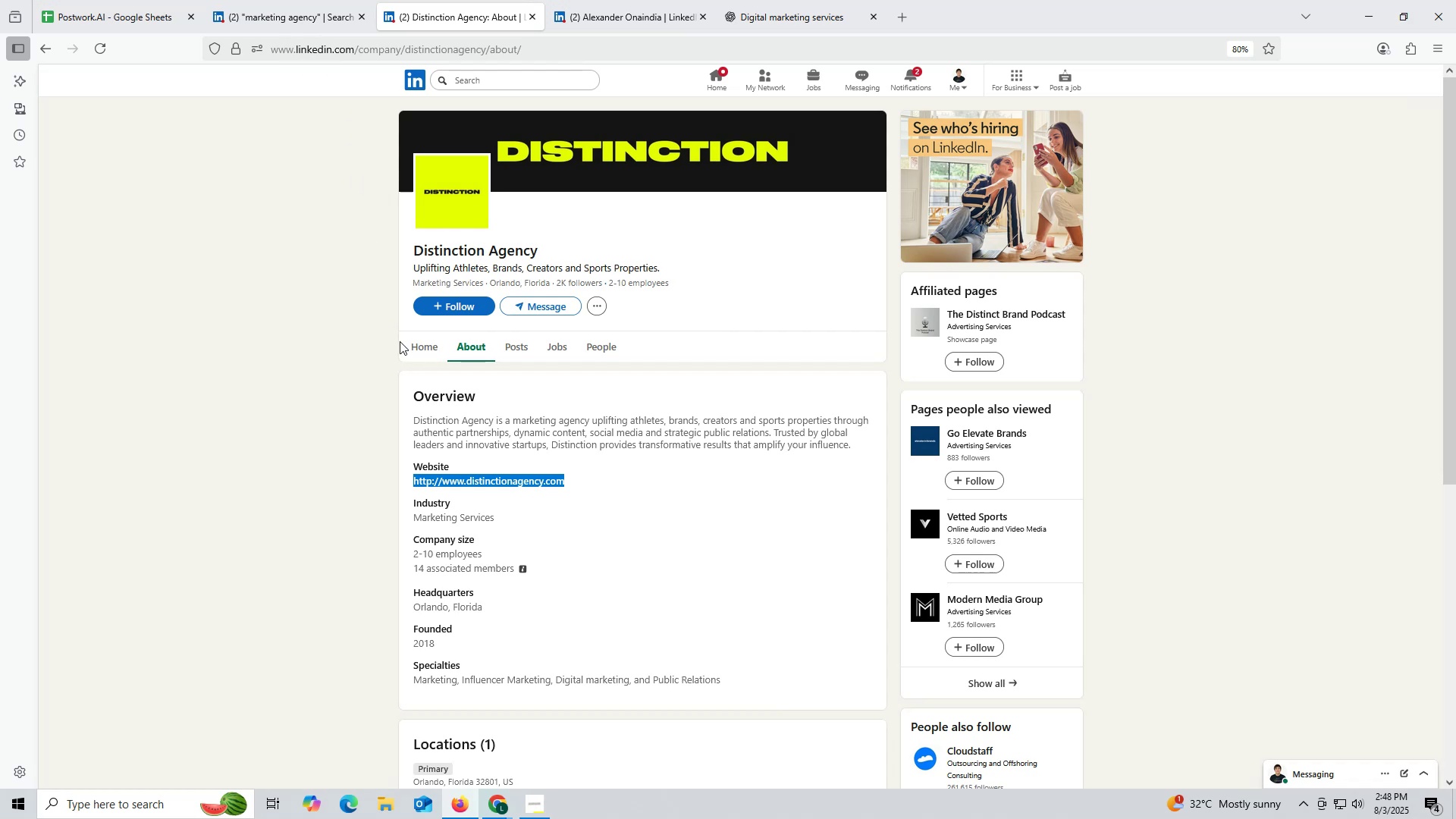 
left_click([422, 346])
 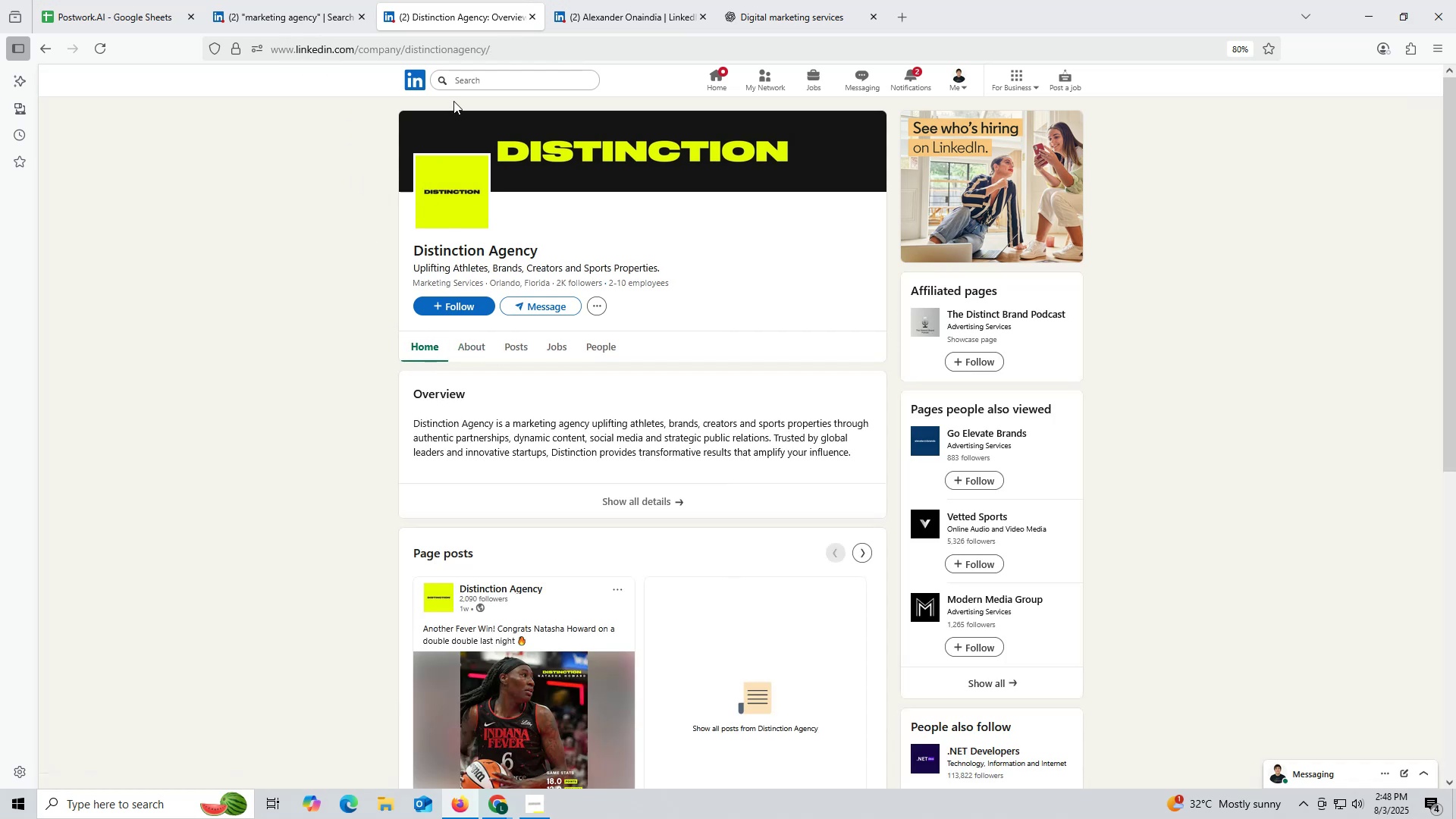 
double_click([400, 55])
 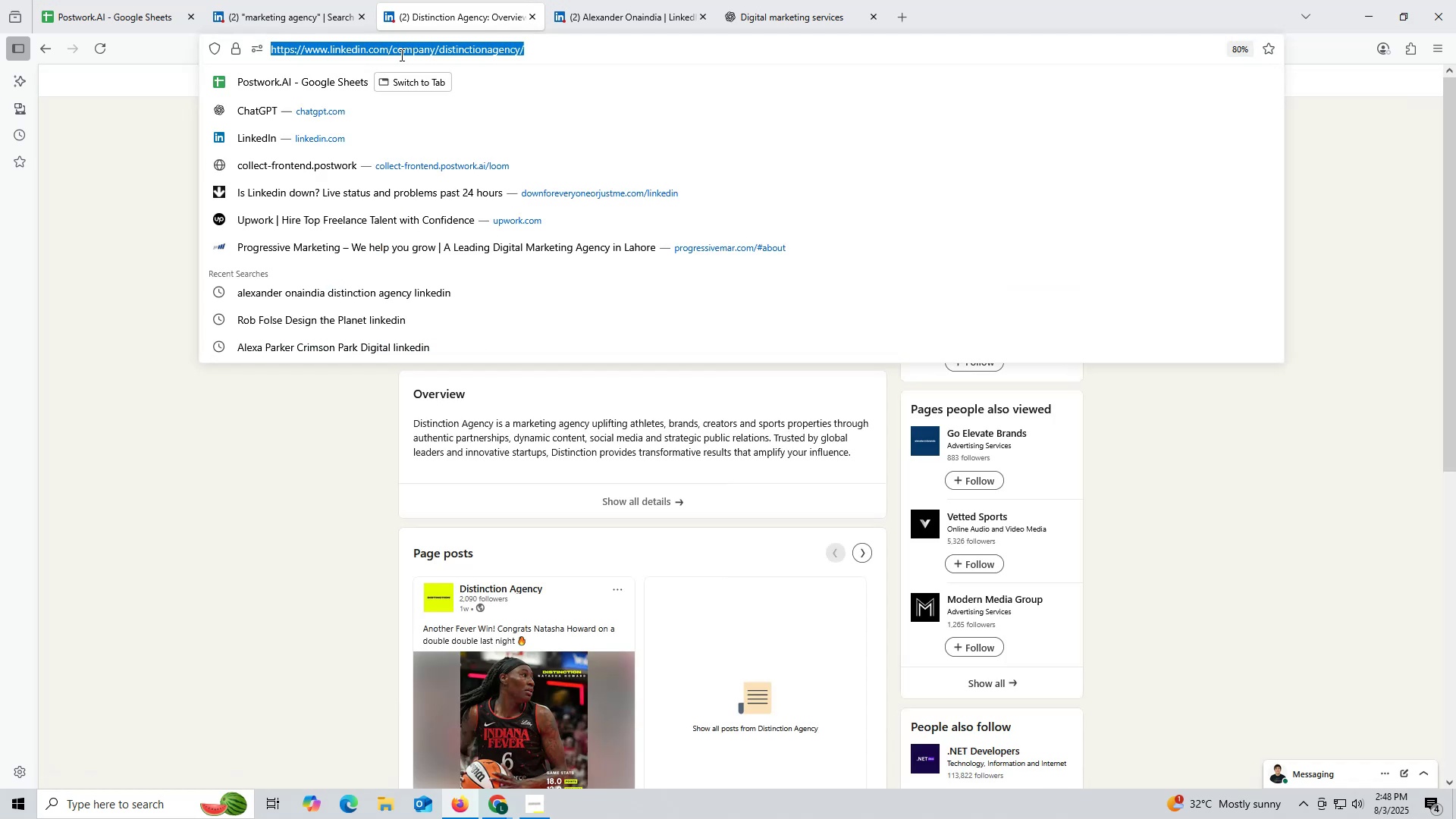 
triple_click([400, 55])
 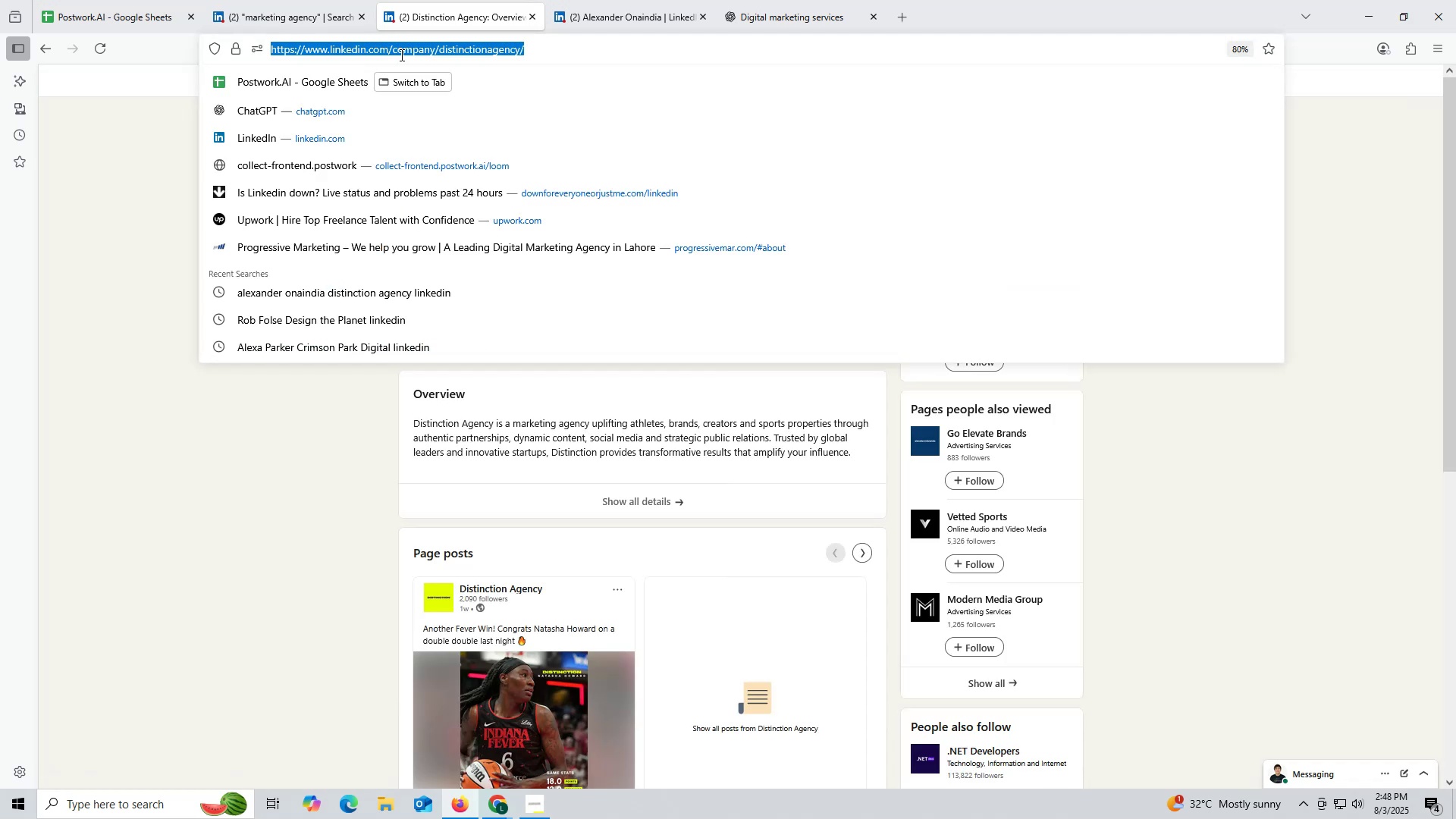 
key(Control+ControlLeft)
 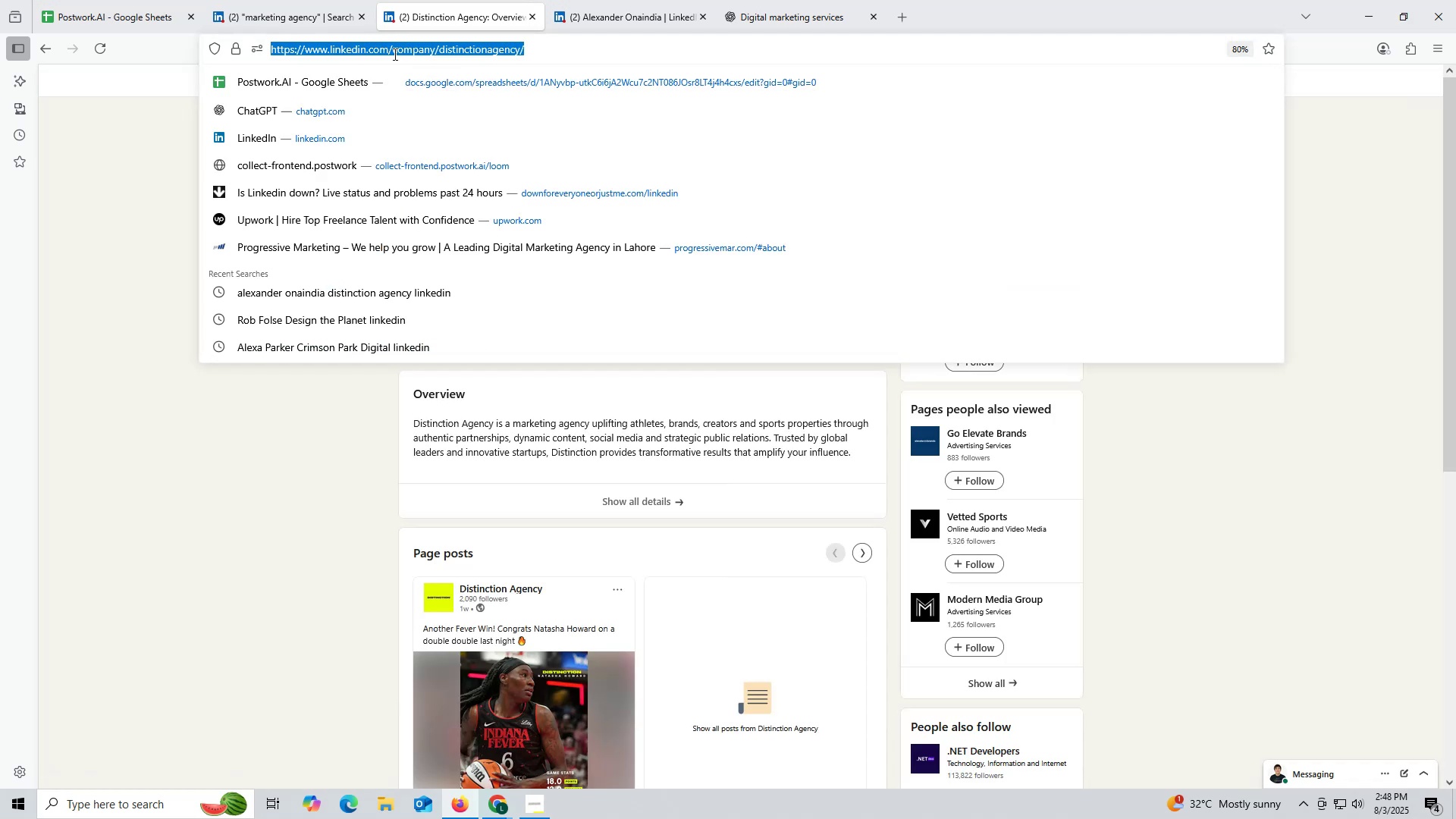 
key(Control+C)
 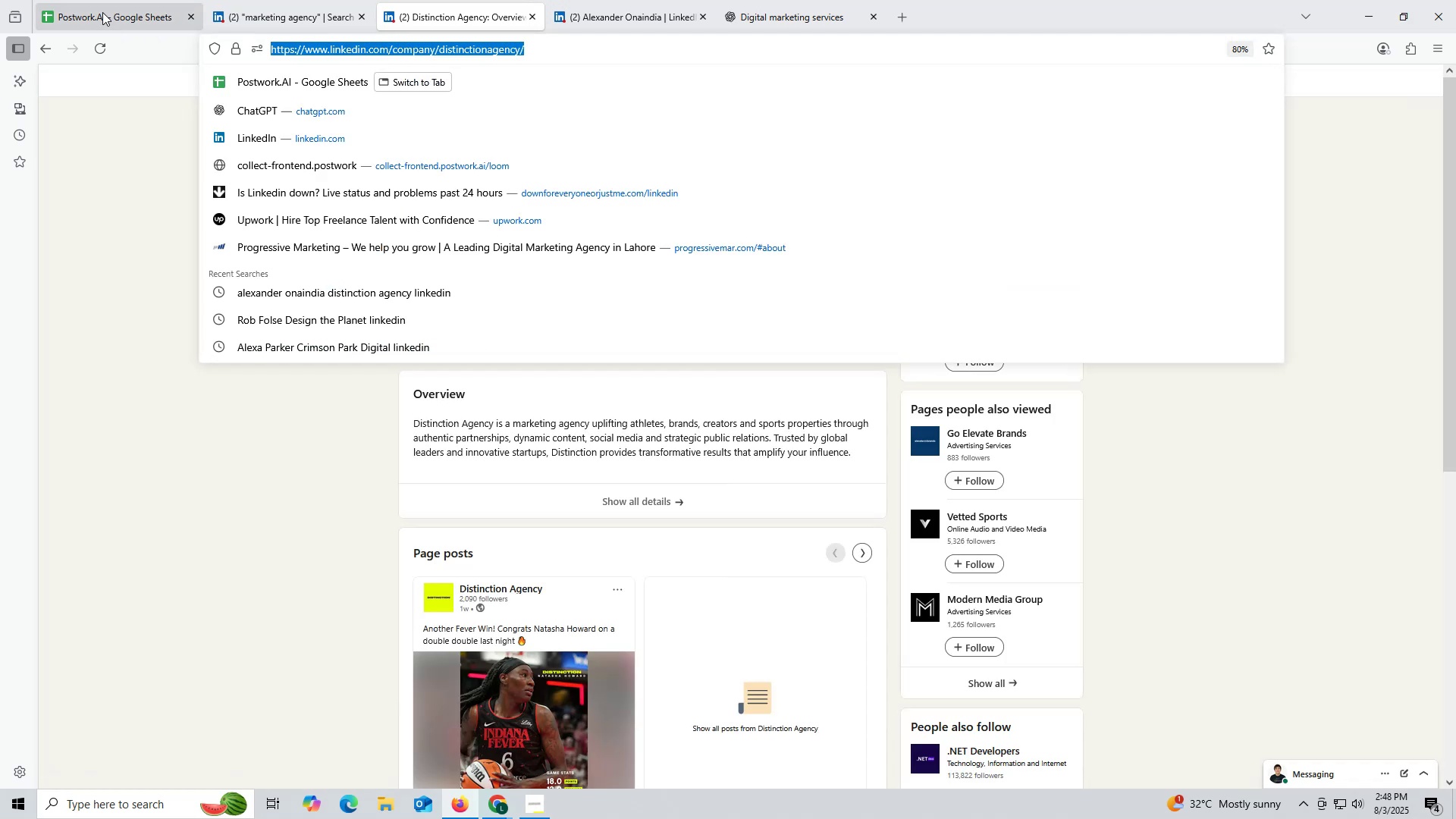 
left_click([102, 11])
 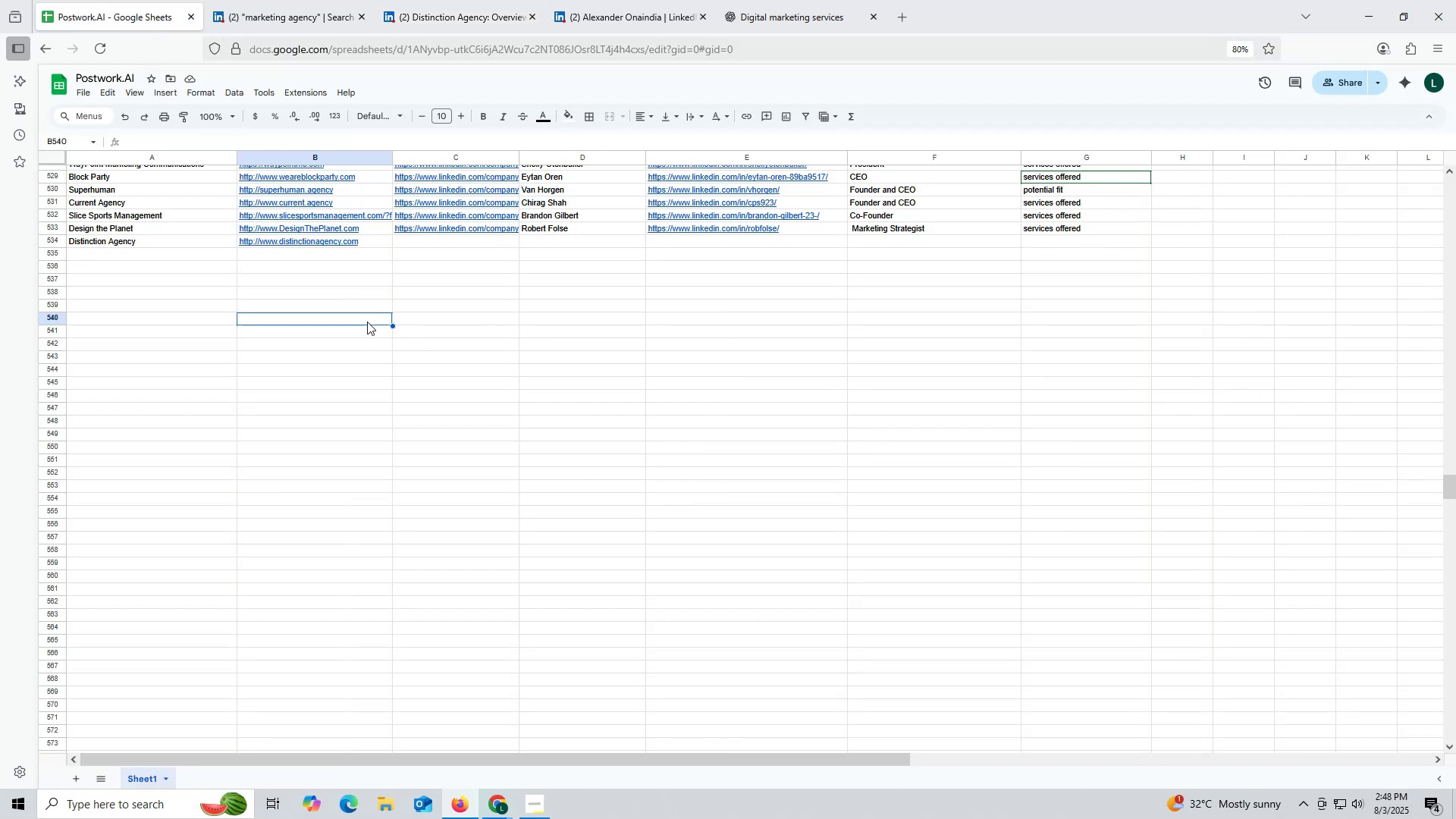 
double_click([466, 243])
 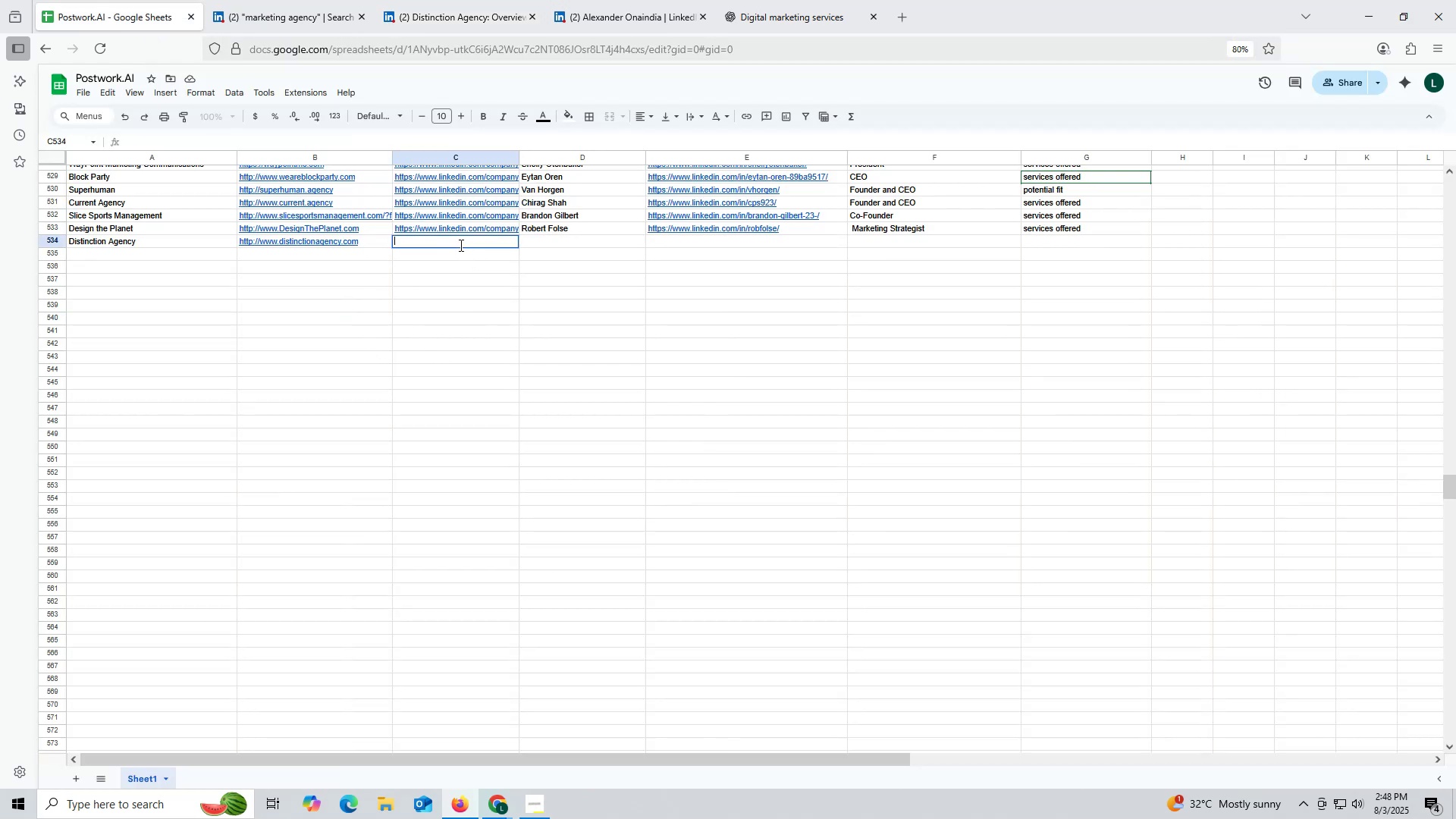 
key(Control+ControlLeft)
 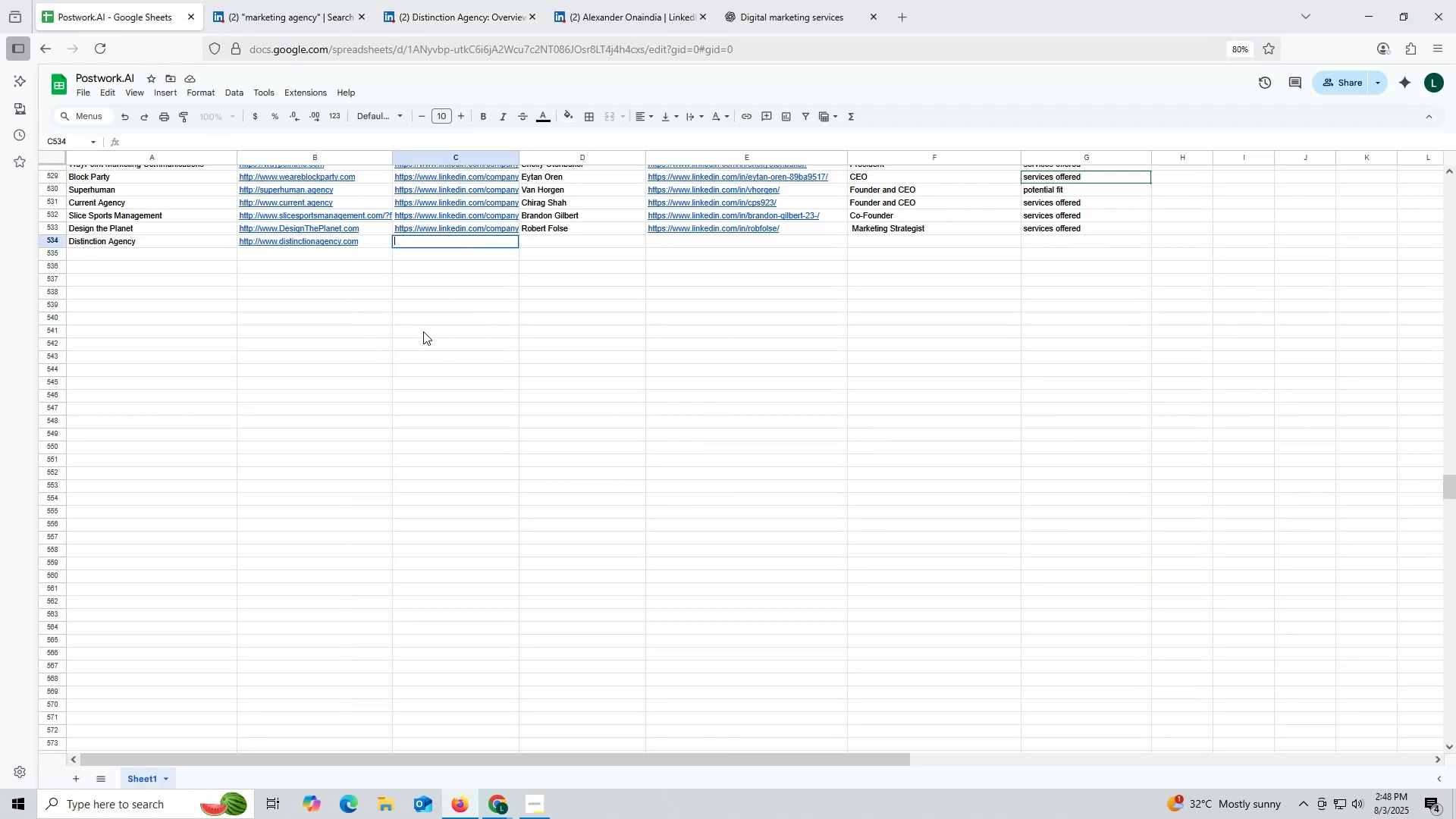 
key(Control+V)
 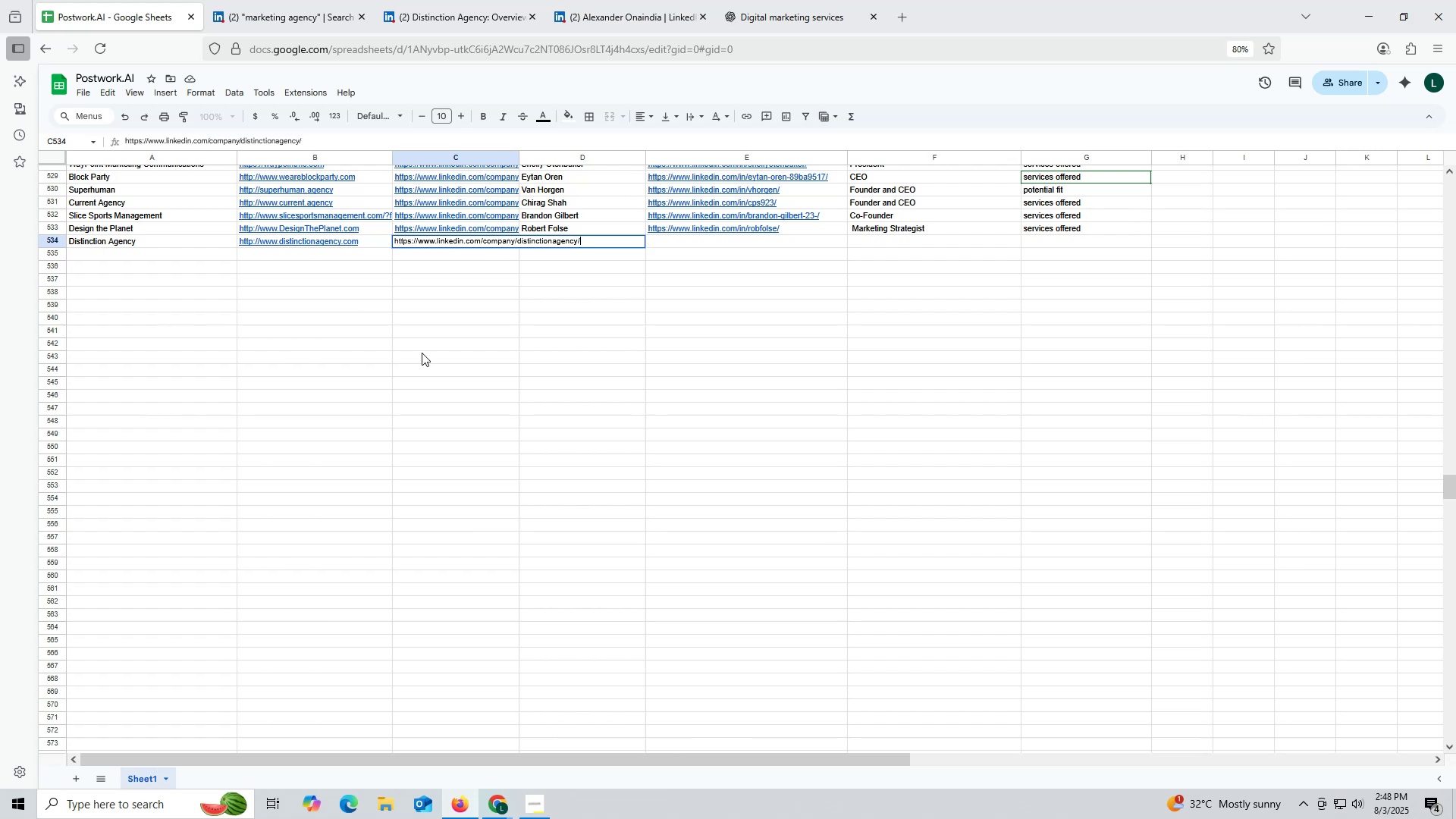 
left_click([422, 353])
 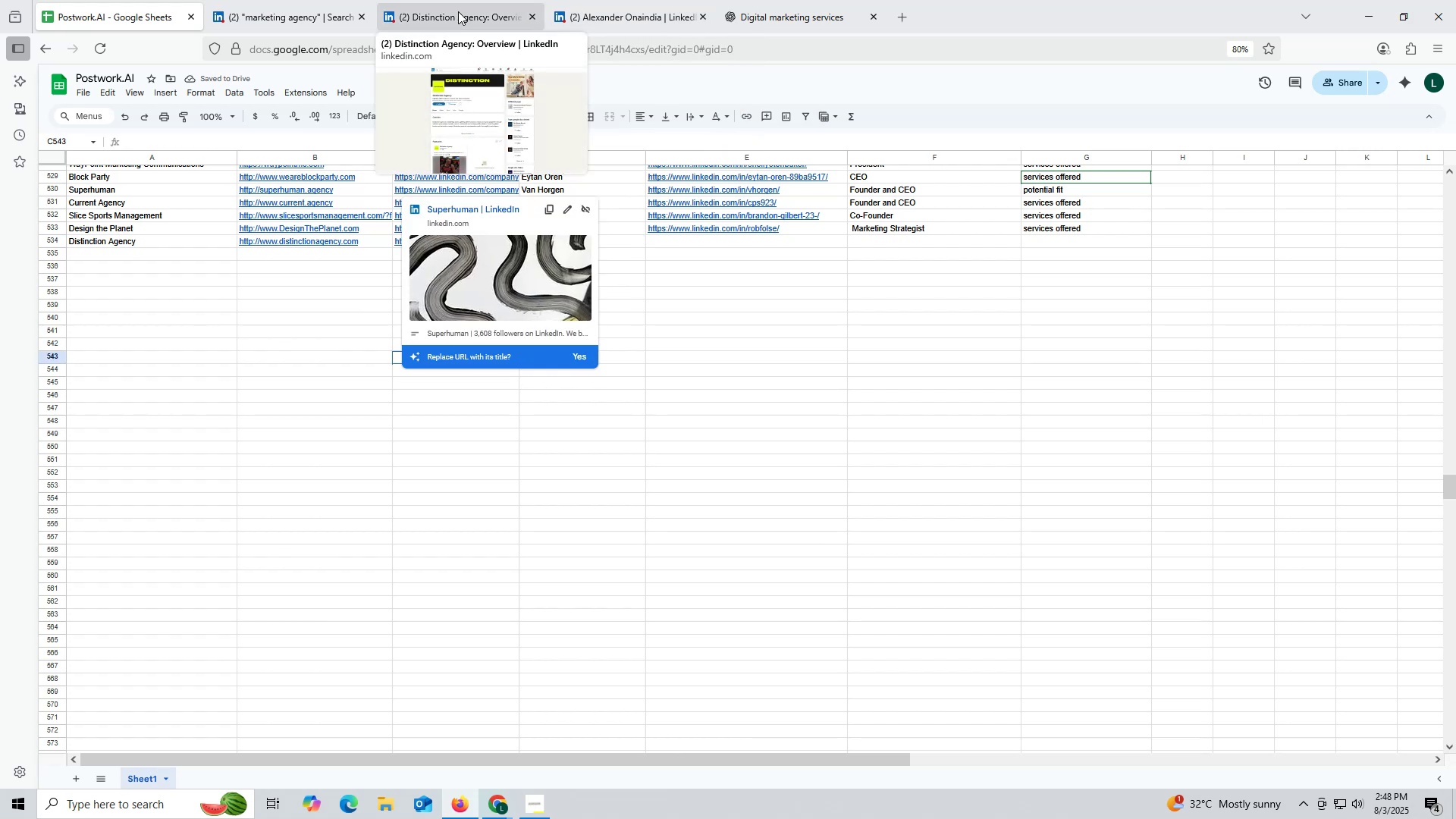 
left_click([458, 9])
 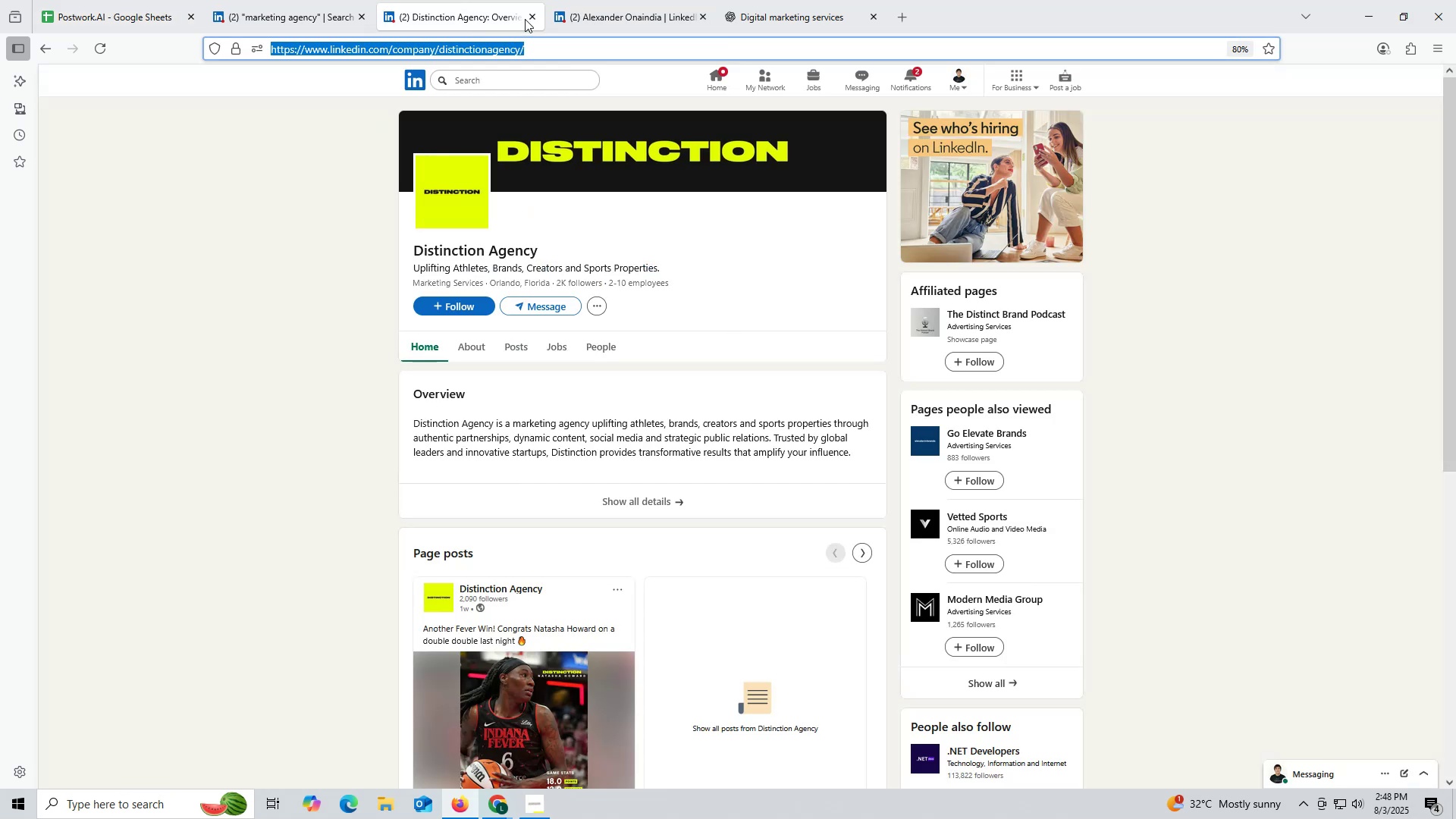 
left_click([530, 17])
 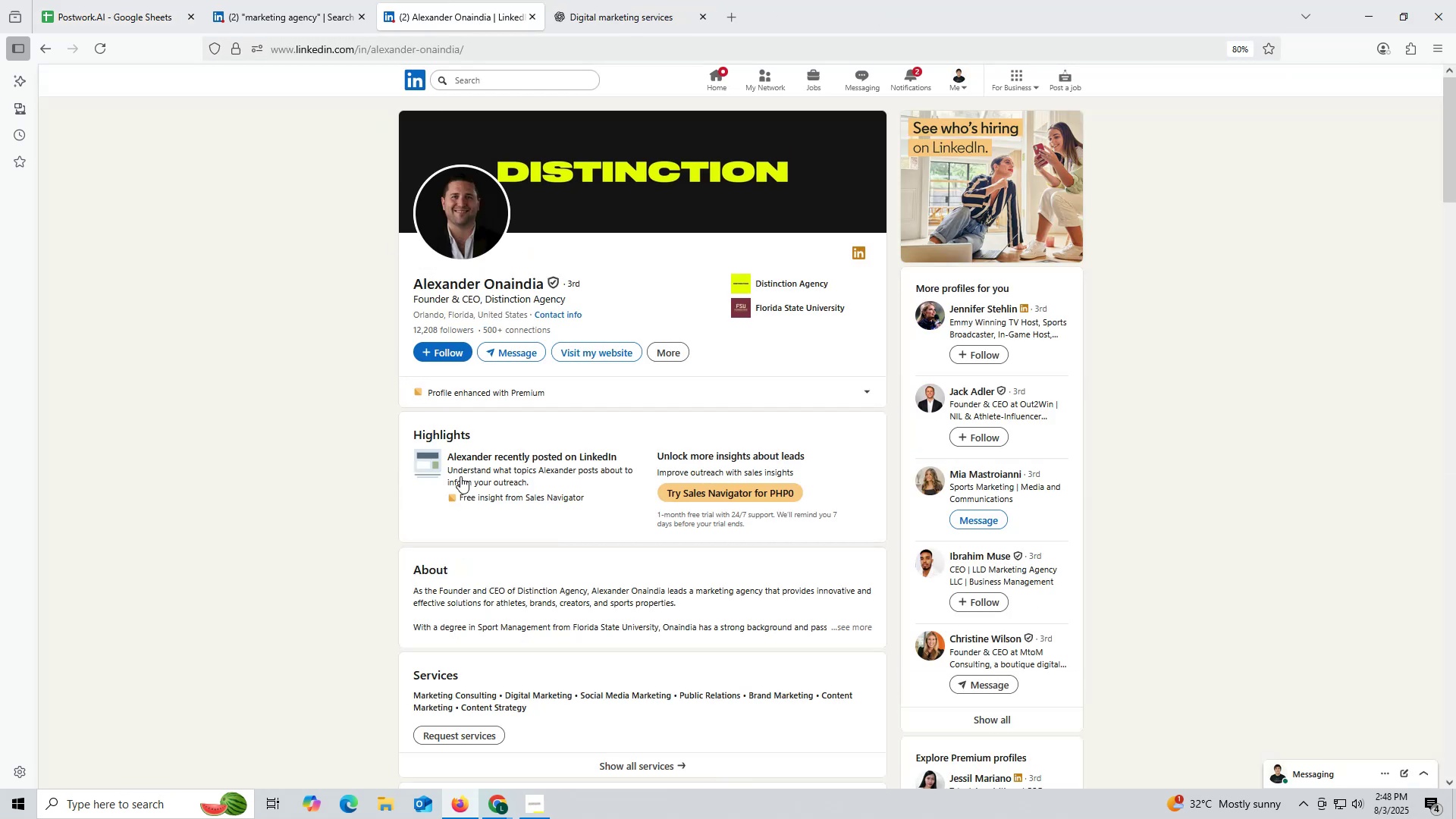 
scroll: coordinate [462, 531], scroll_direction: down, amount: 10.0
 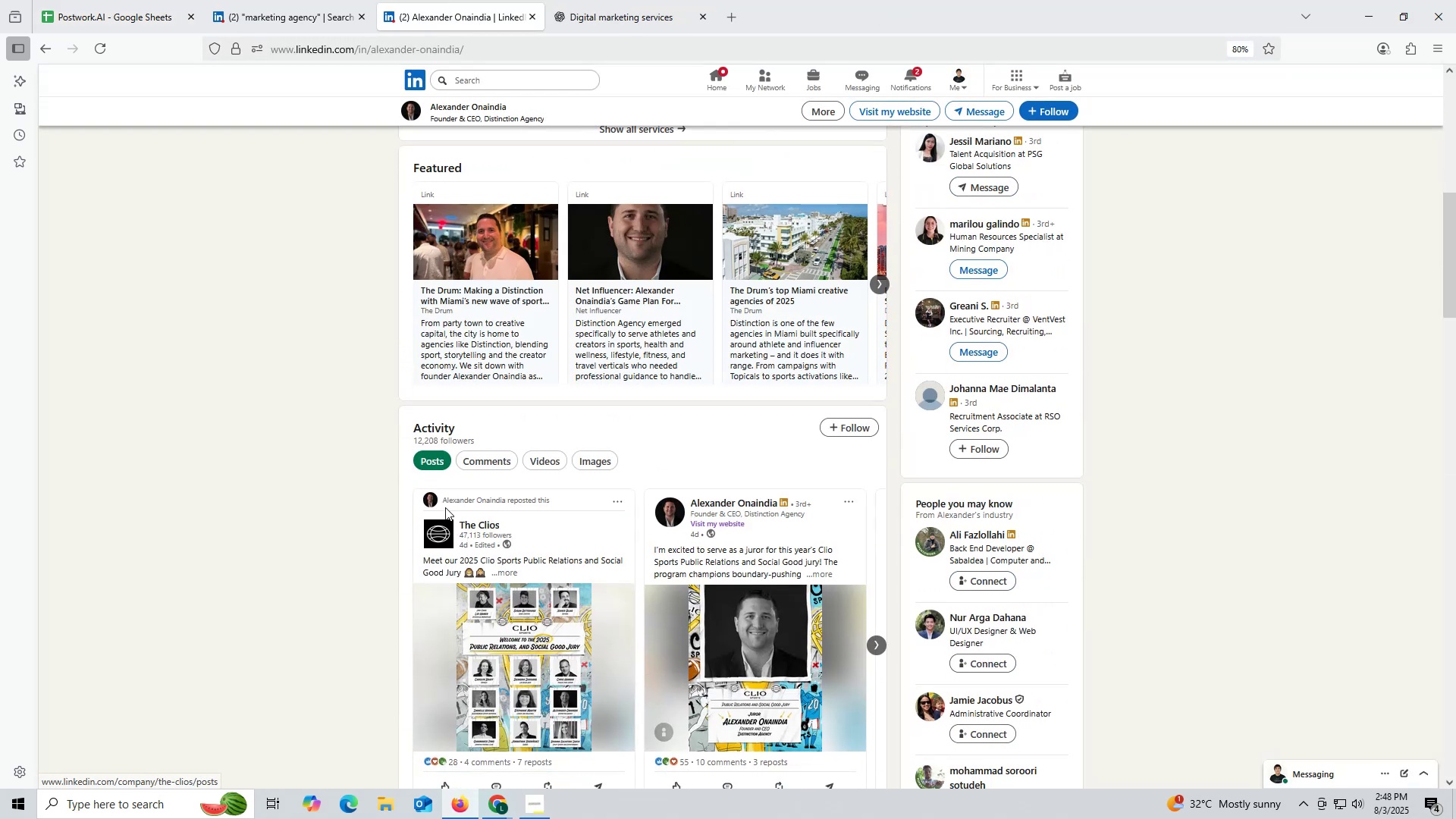 
scroll: coordinate [424, 416], scroll_direction: up, amount: 14.0
 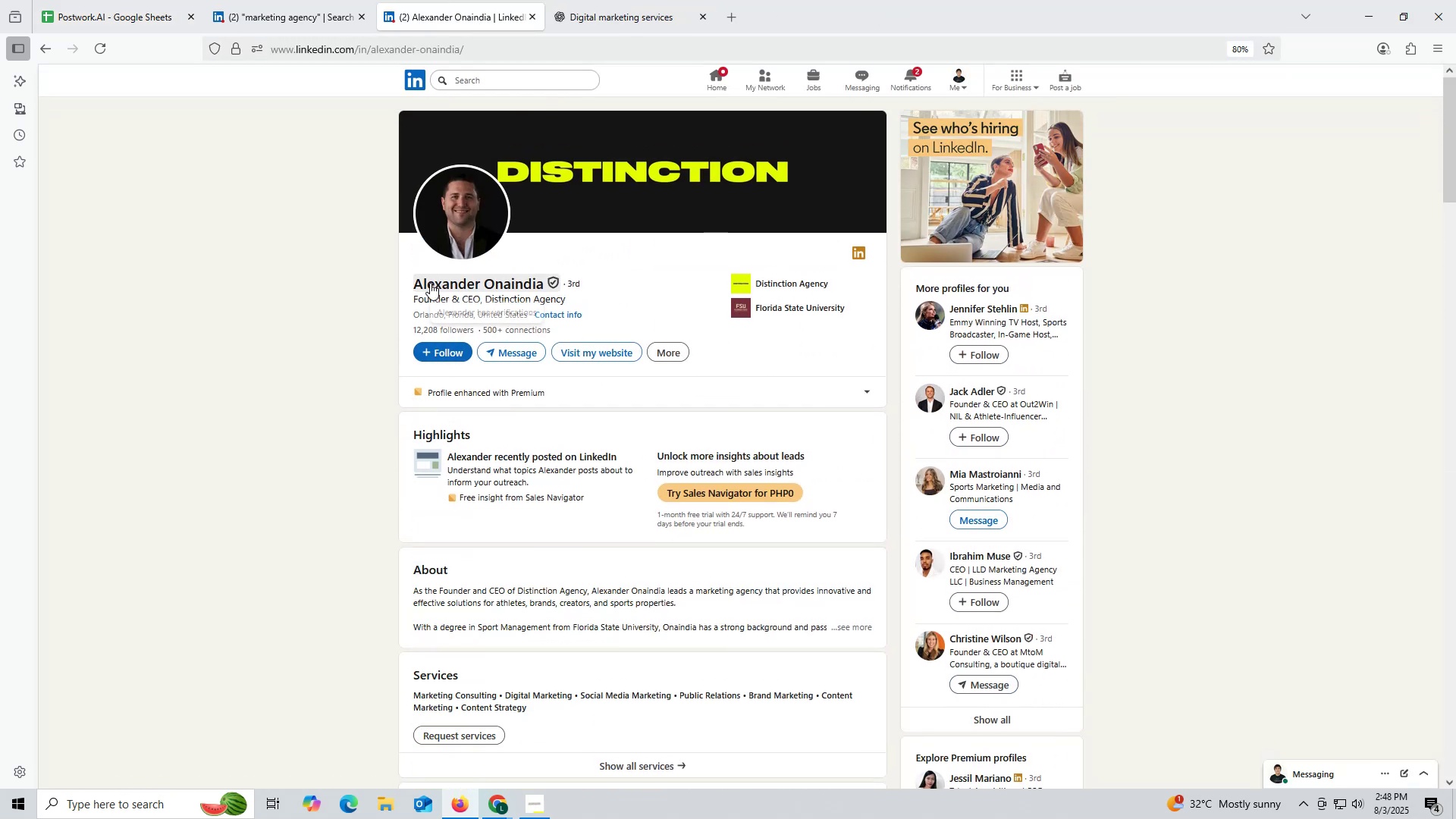 
left_click_drag(start_coordinate=[410, 282], to_coordinate=[544, 283])
 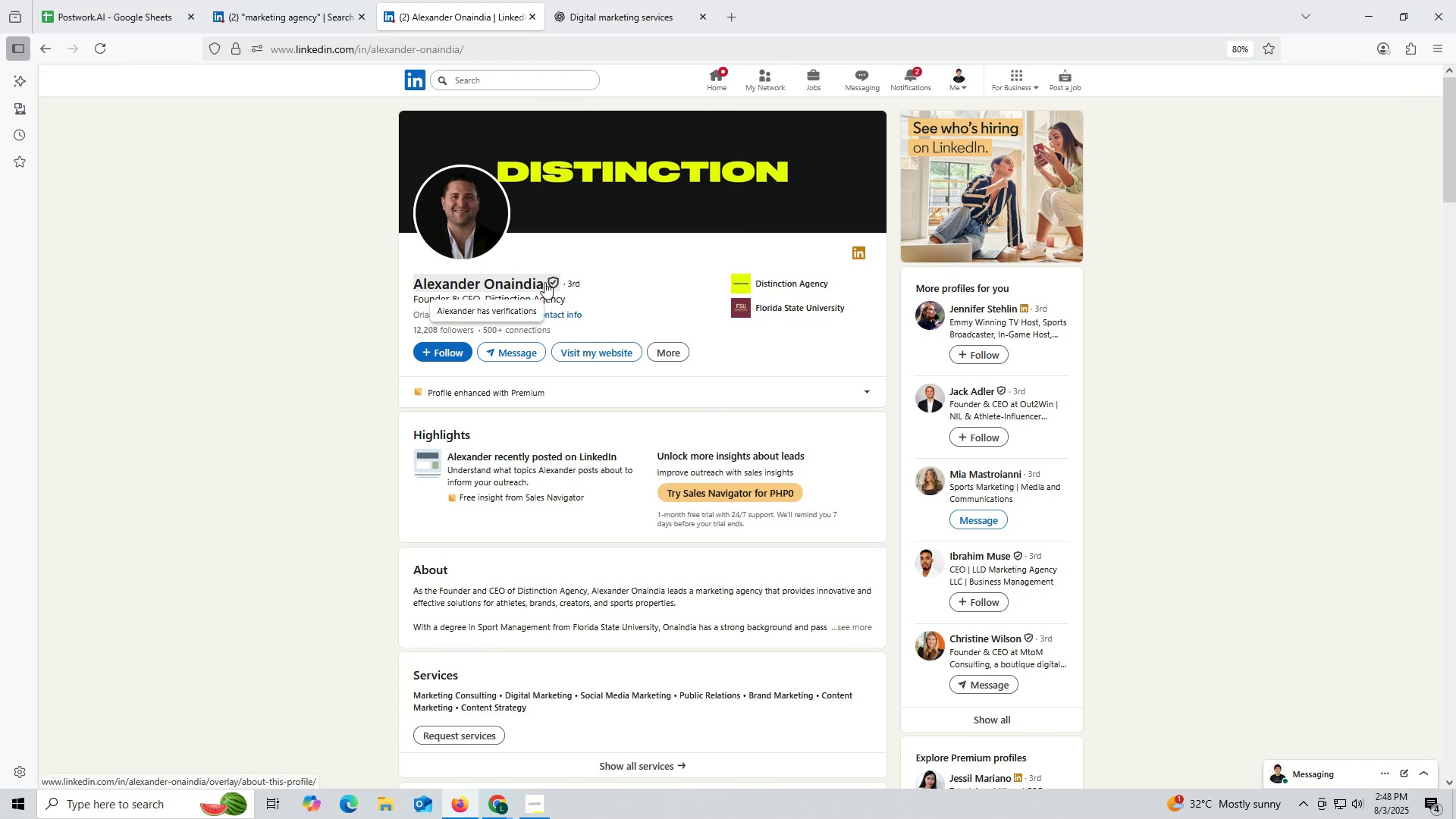 
key(Control+ControlLeft)
 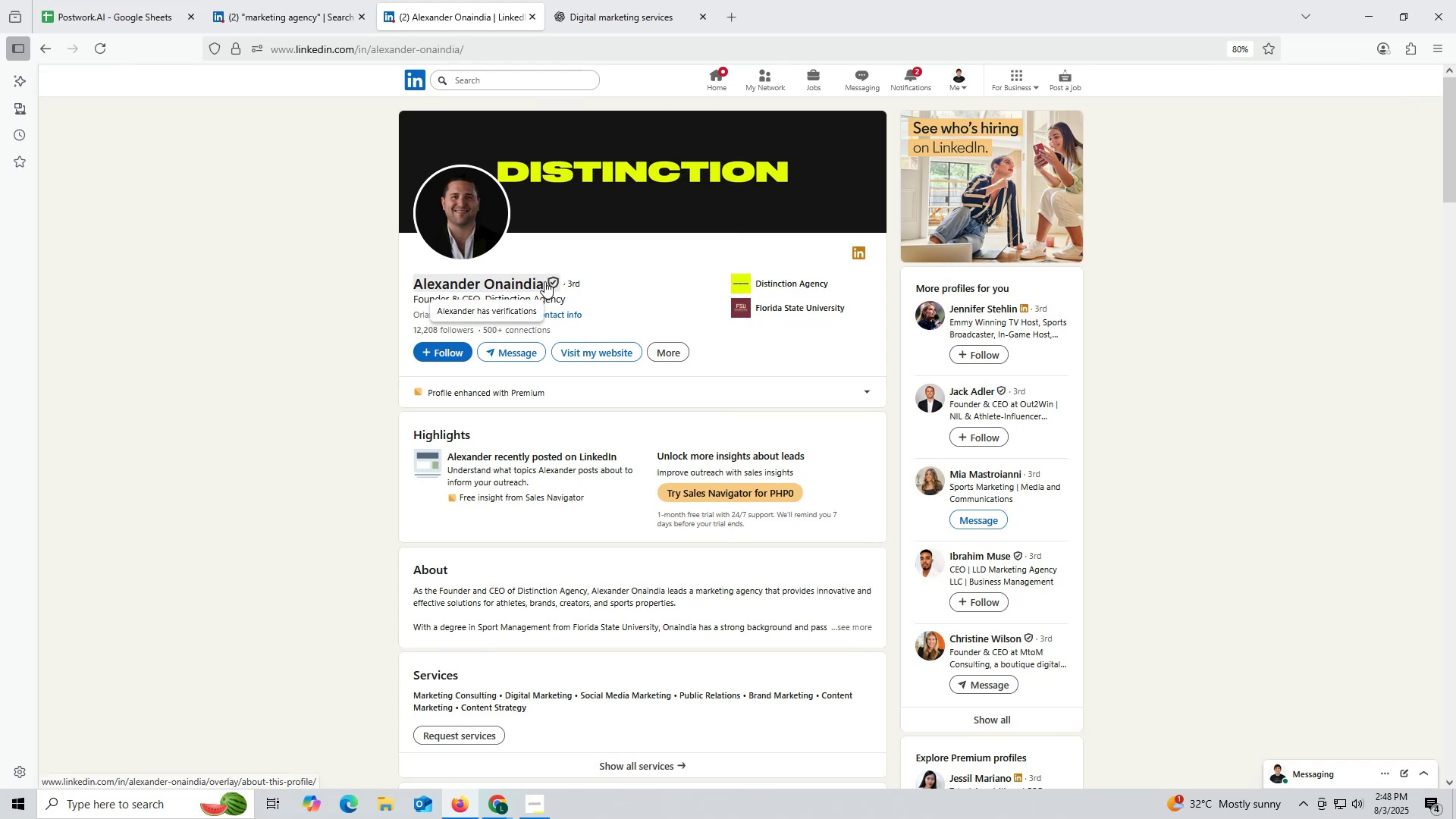 
key(Control+C)
 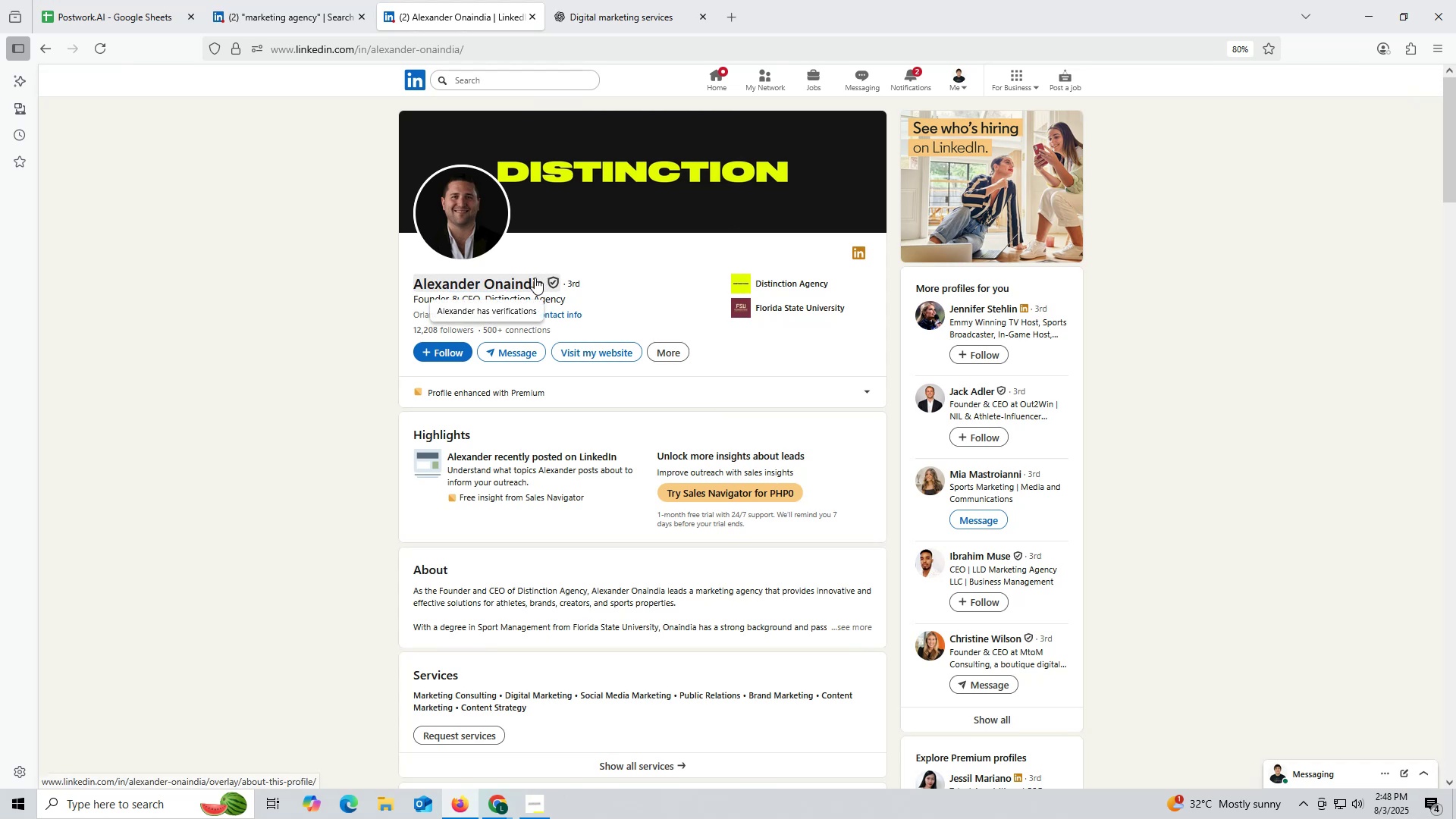 
key(Control+ControlLeft)
 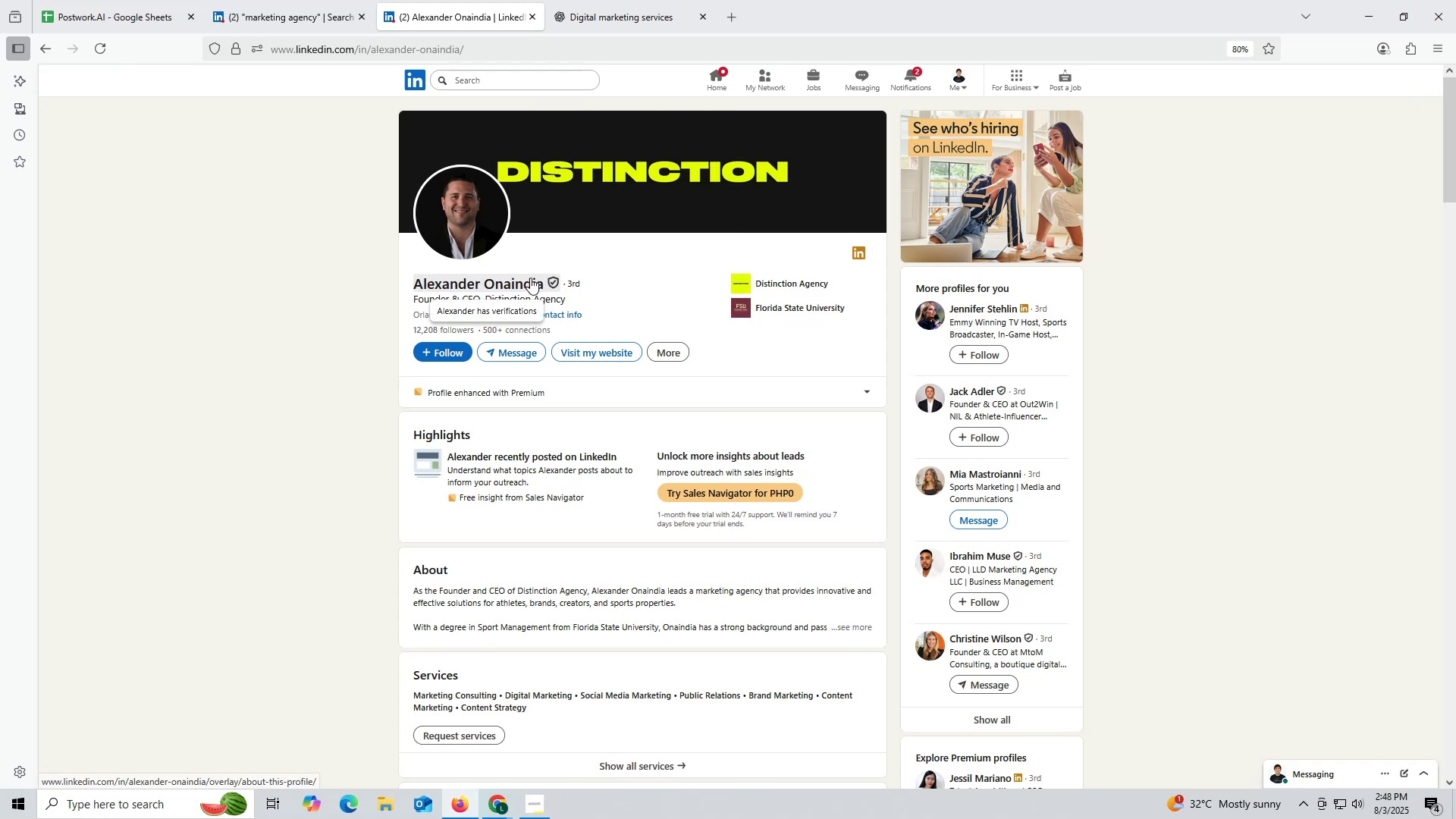 
key(Control+C)
 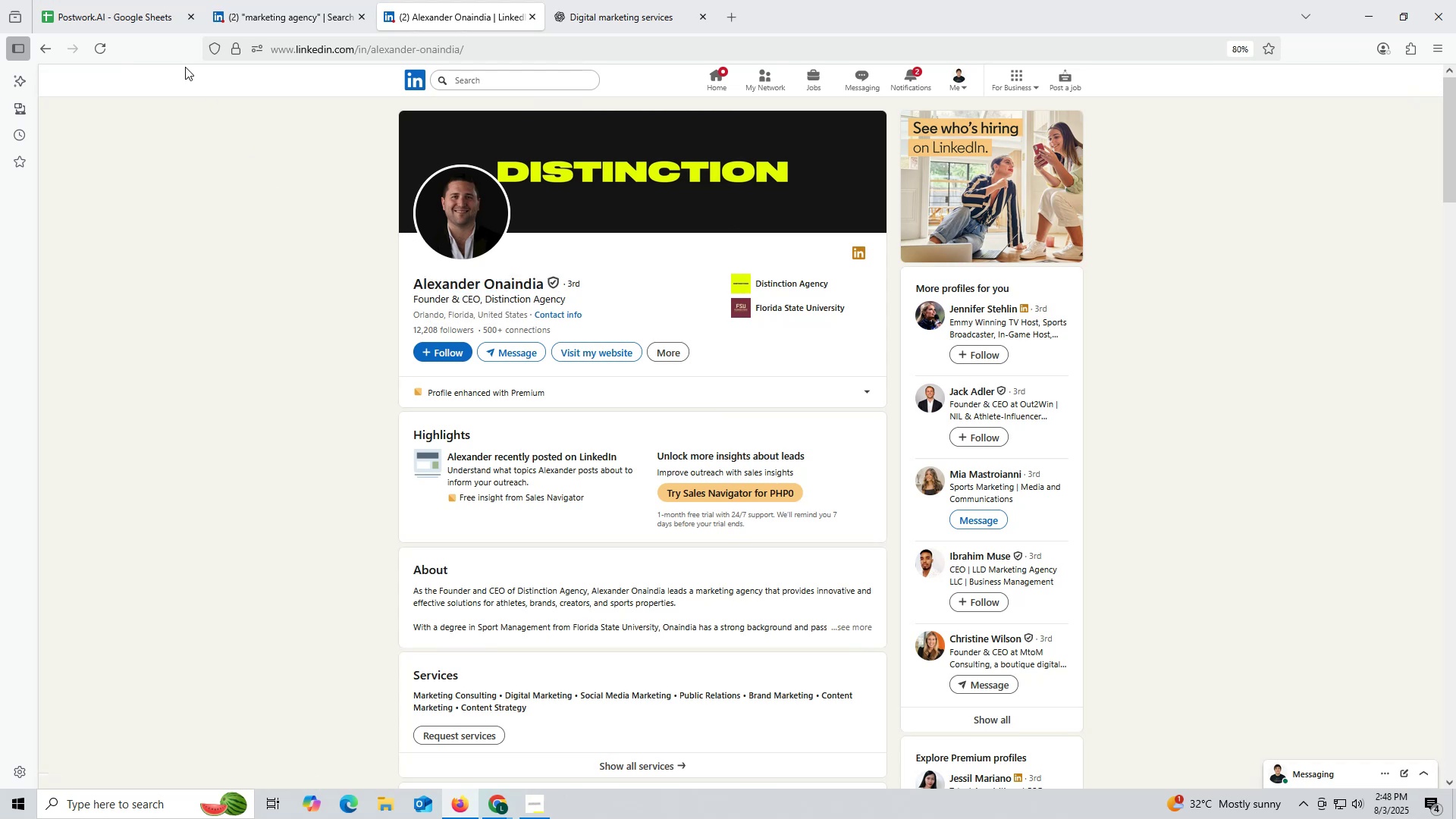 
left_click([131, 19])
 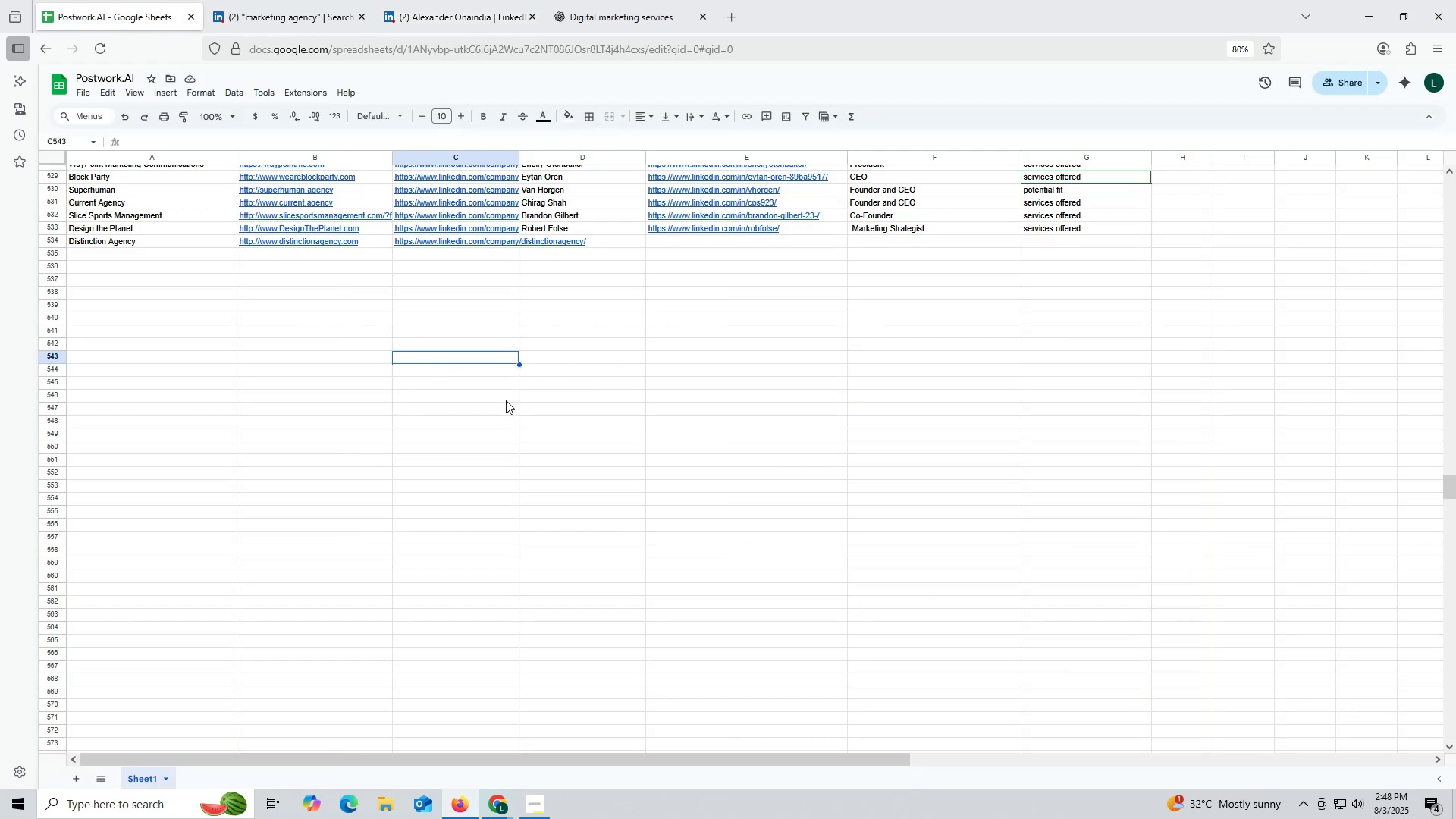 
left_click([501, 360])
 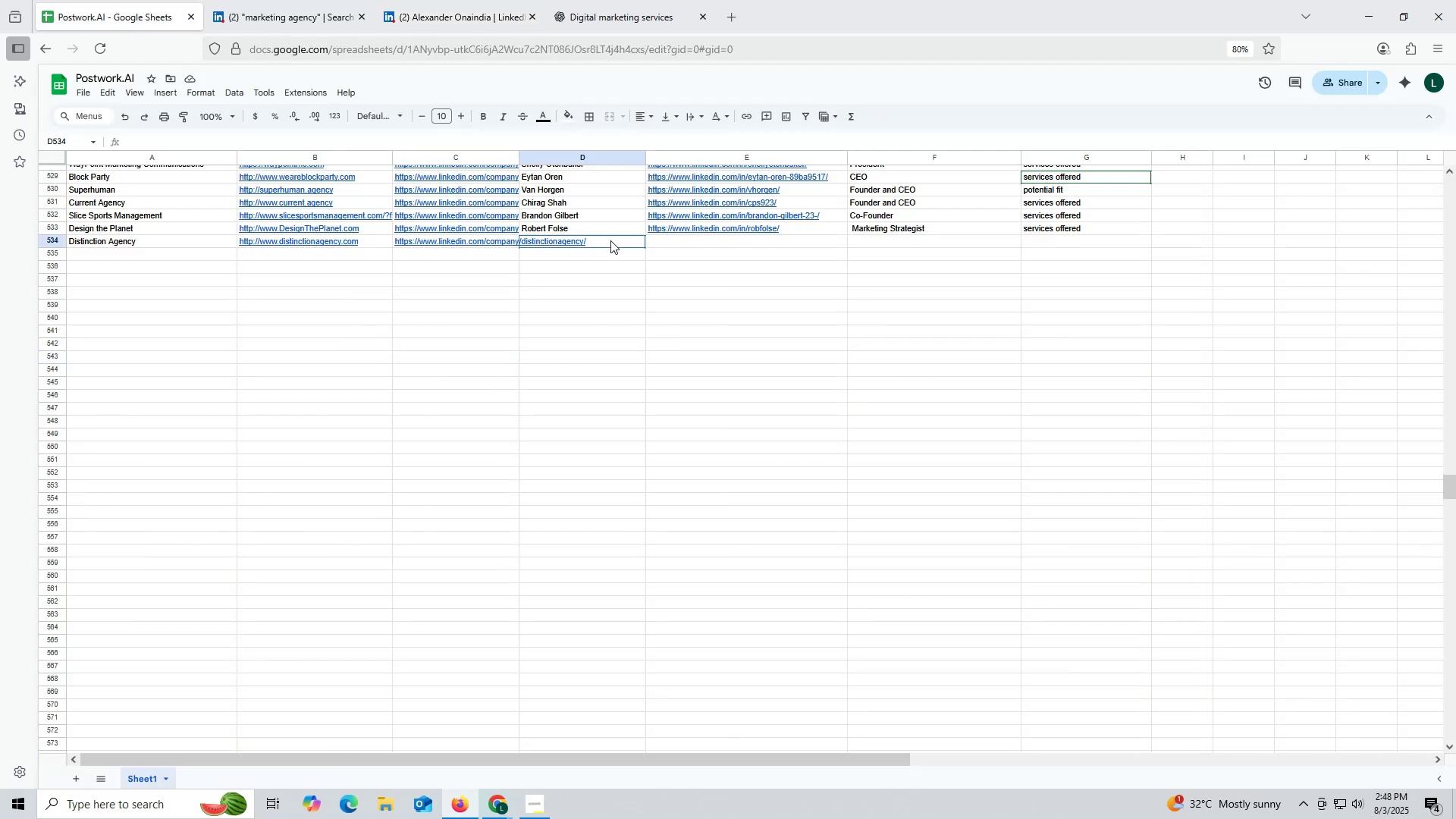 
double_click([610, 240])
 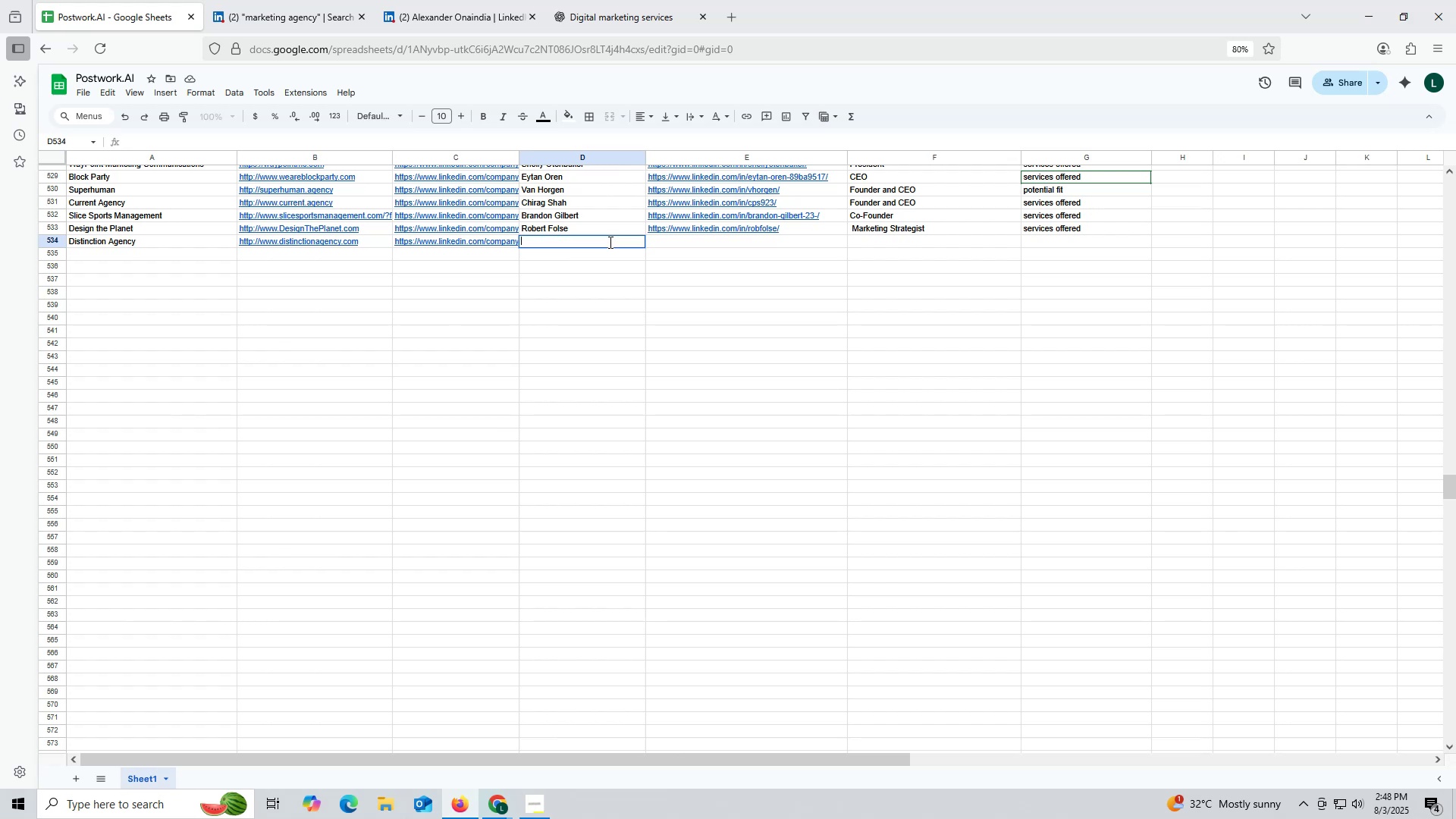 
key(Control+ControlLeft)
 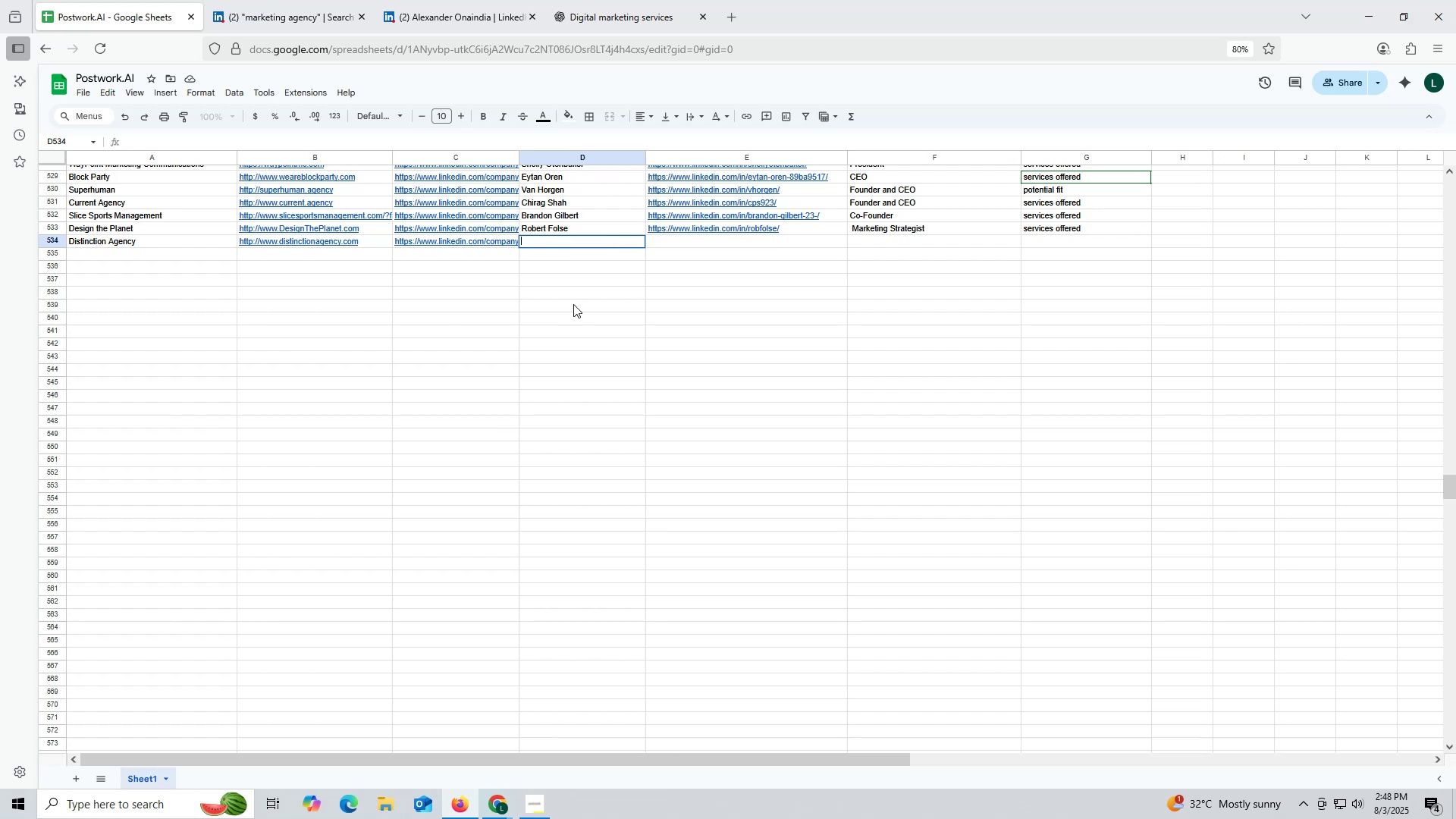 
key(Control+V)
 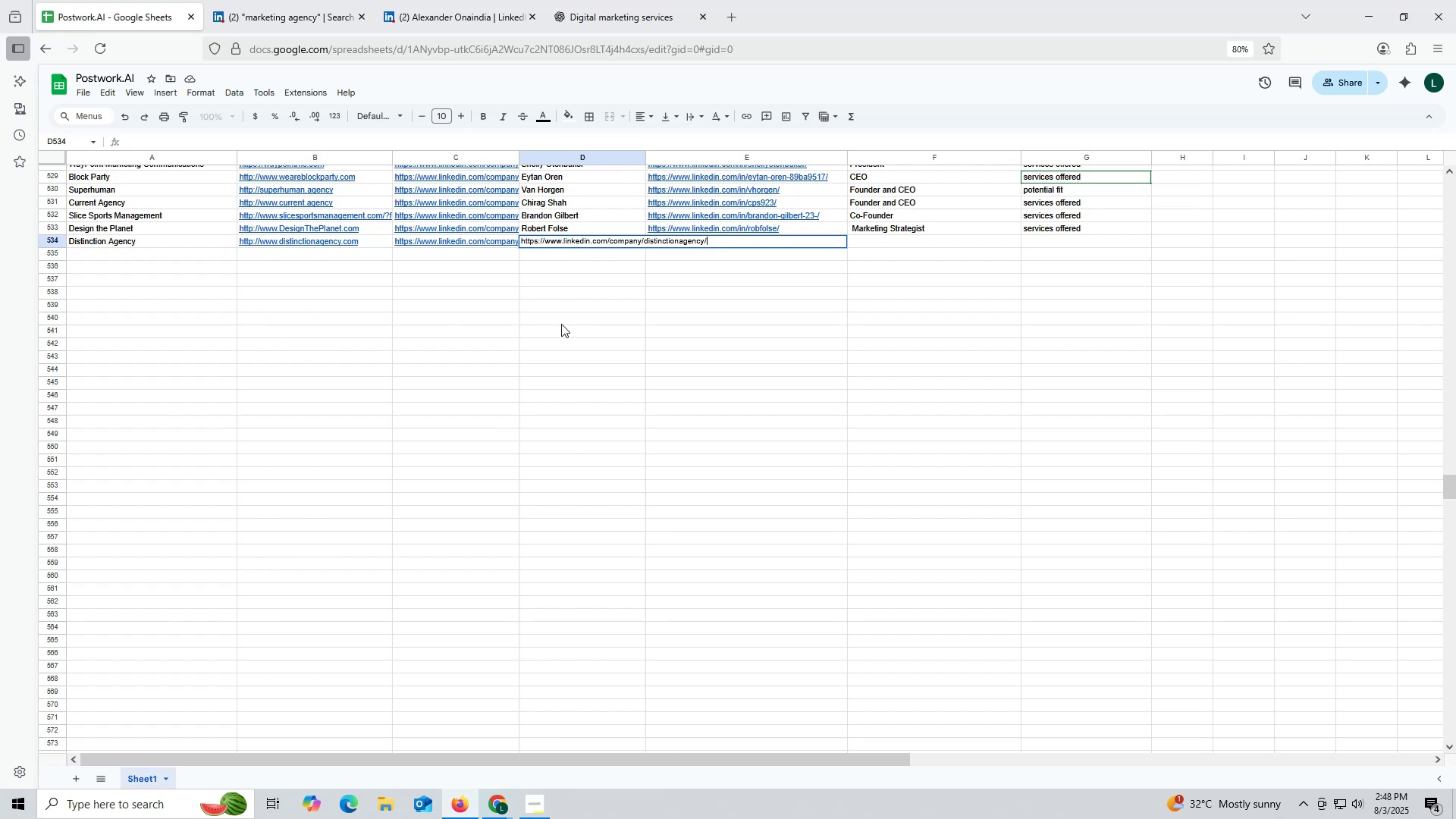 
left_click_drag(start_coordinate=[561, 324], to_coordinate=[557, 325])
 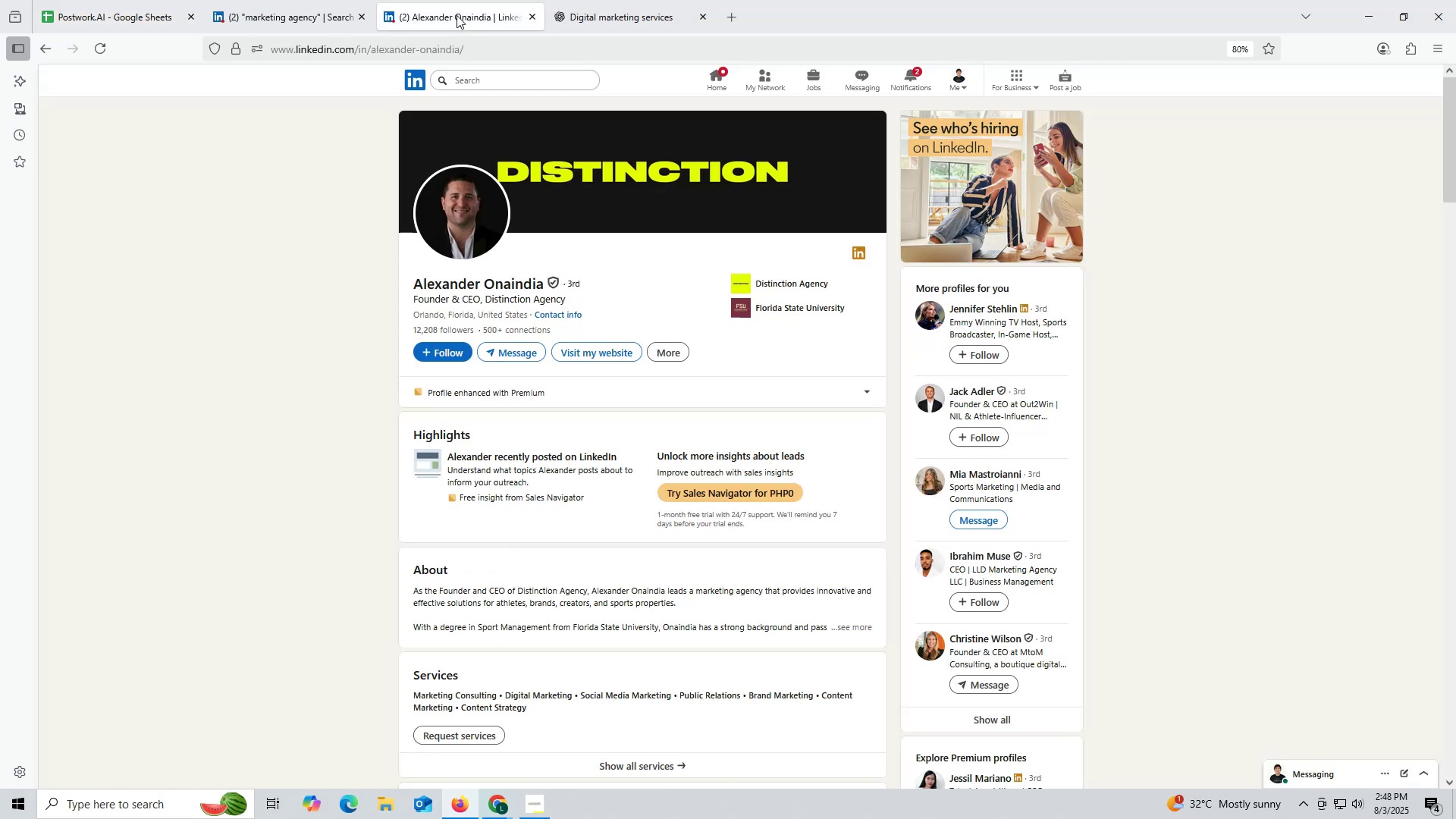 
left_click_drag(start_coordinate=[403, 284], to_coordinate=[541, 284])
 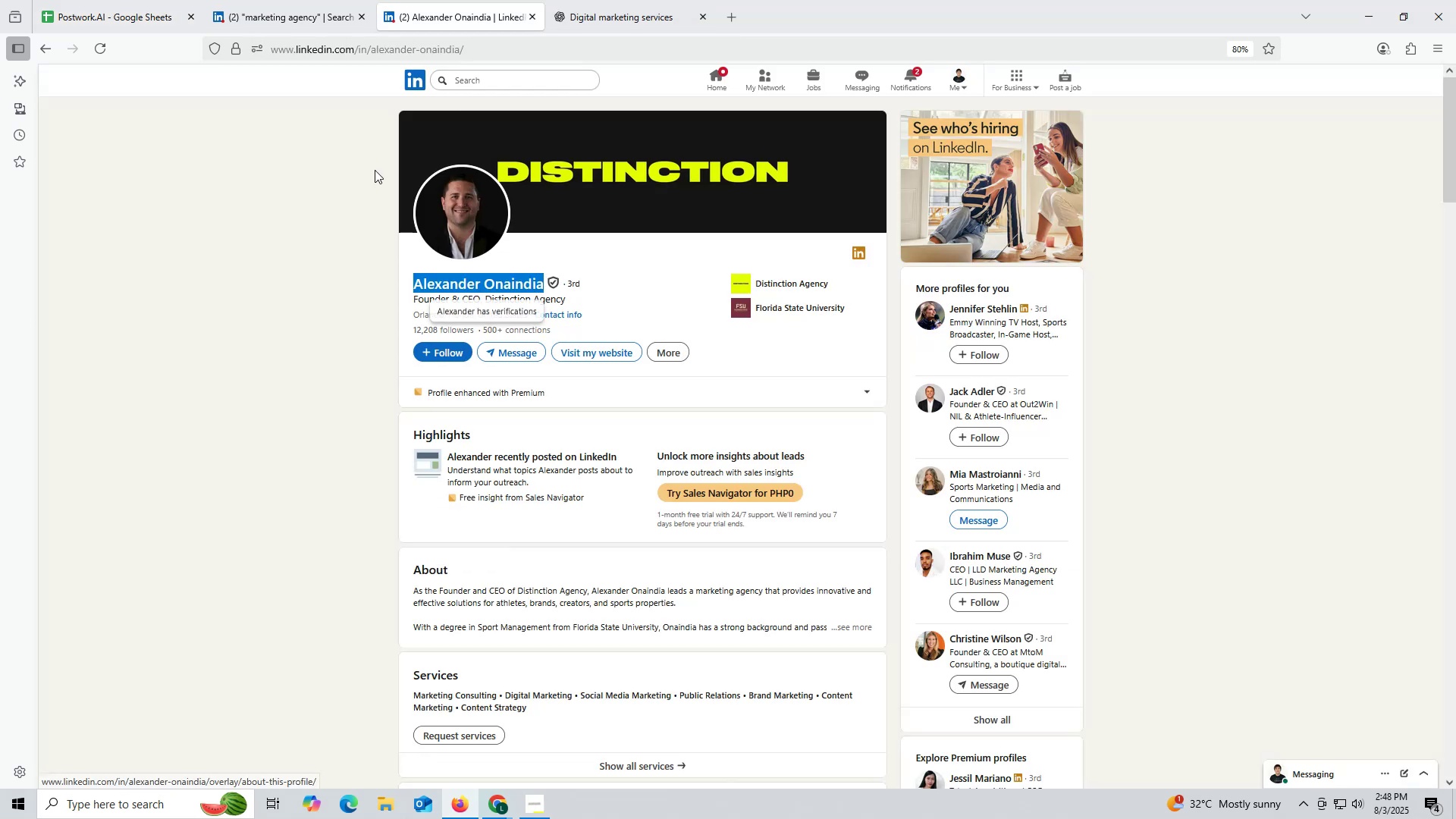 
key(Control+ControlLeft)
 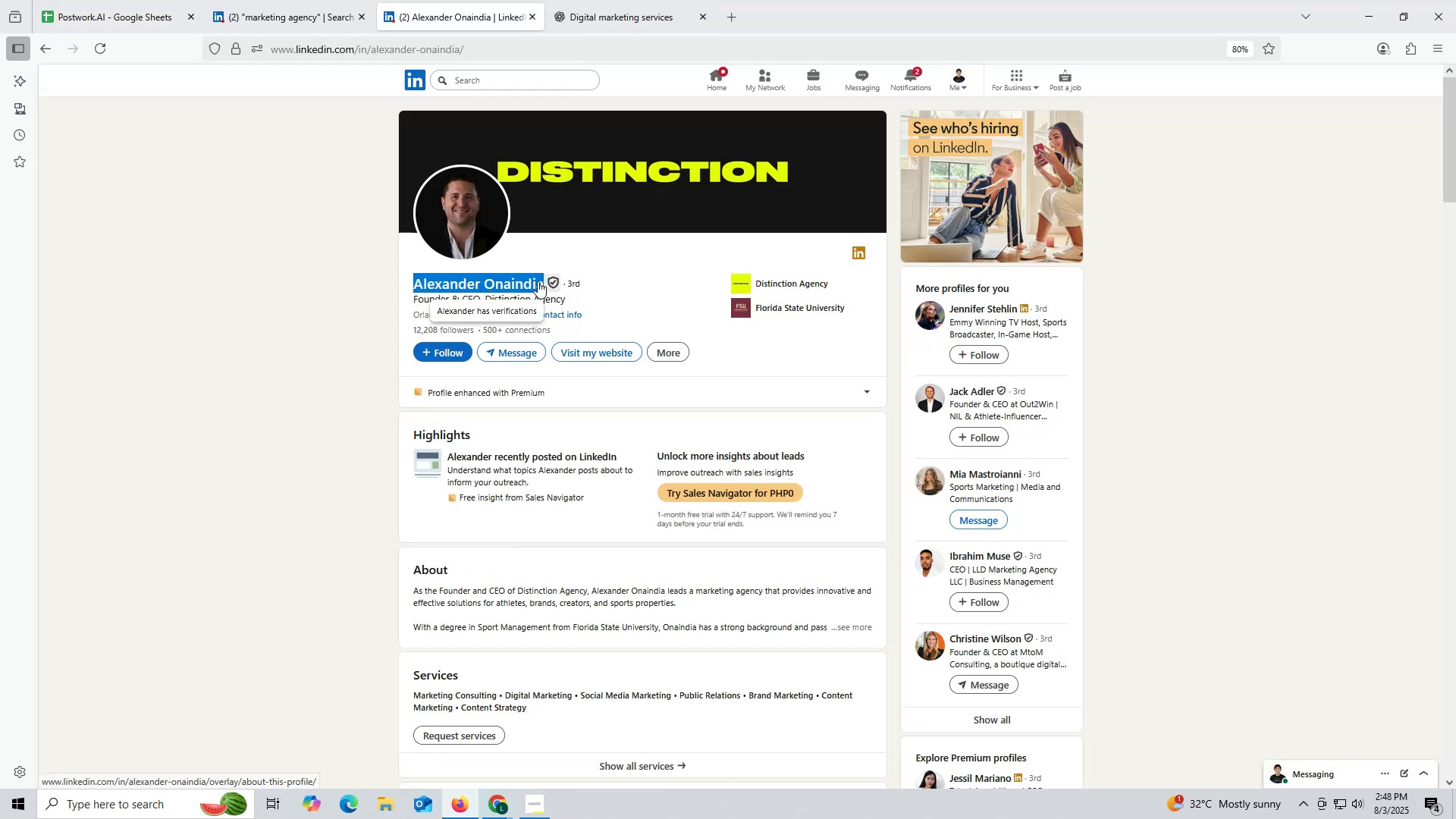 
key(Control+C)
 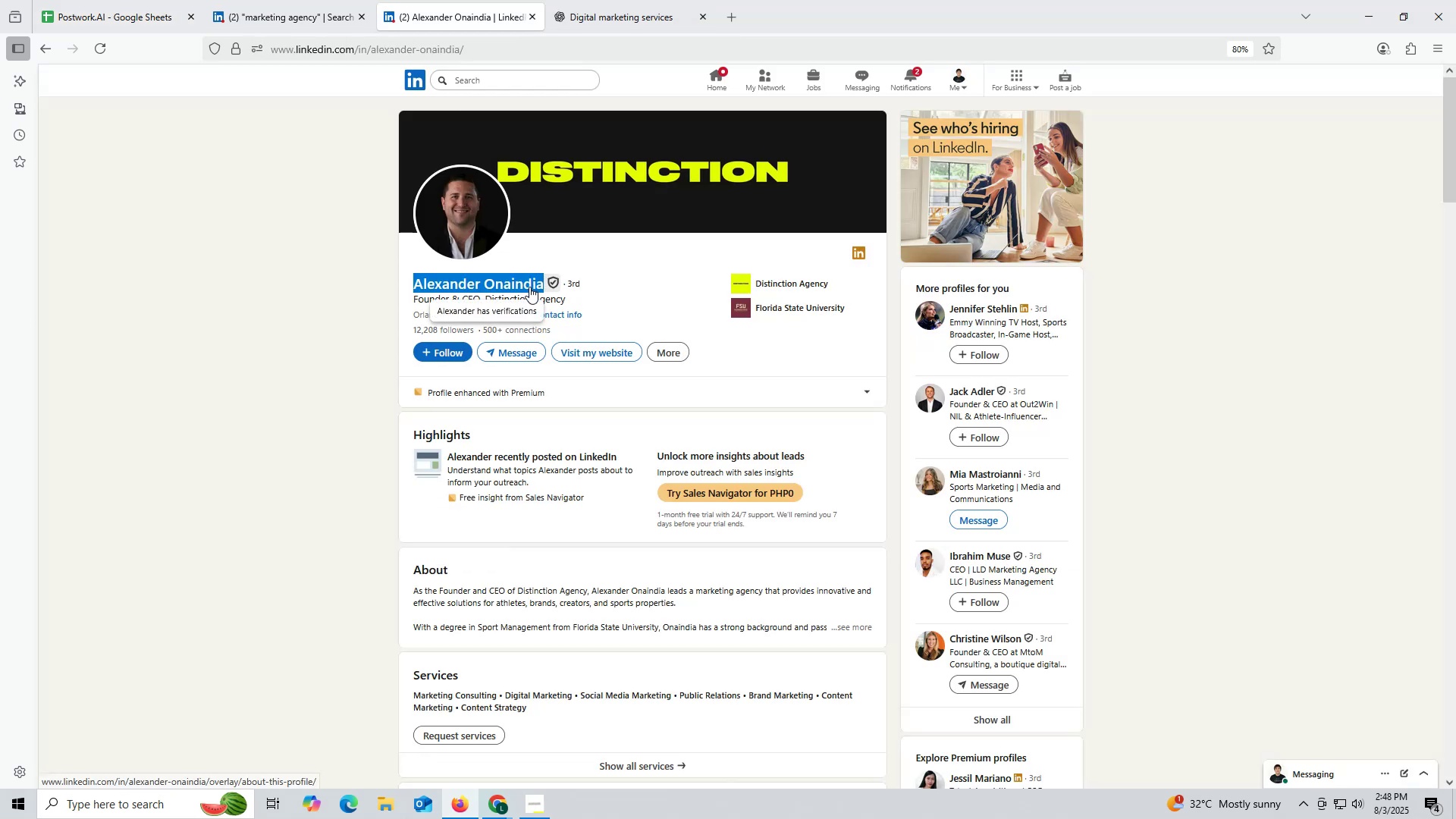 
key(Control+ControlLeft)
 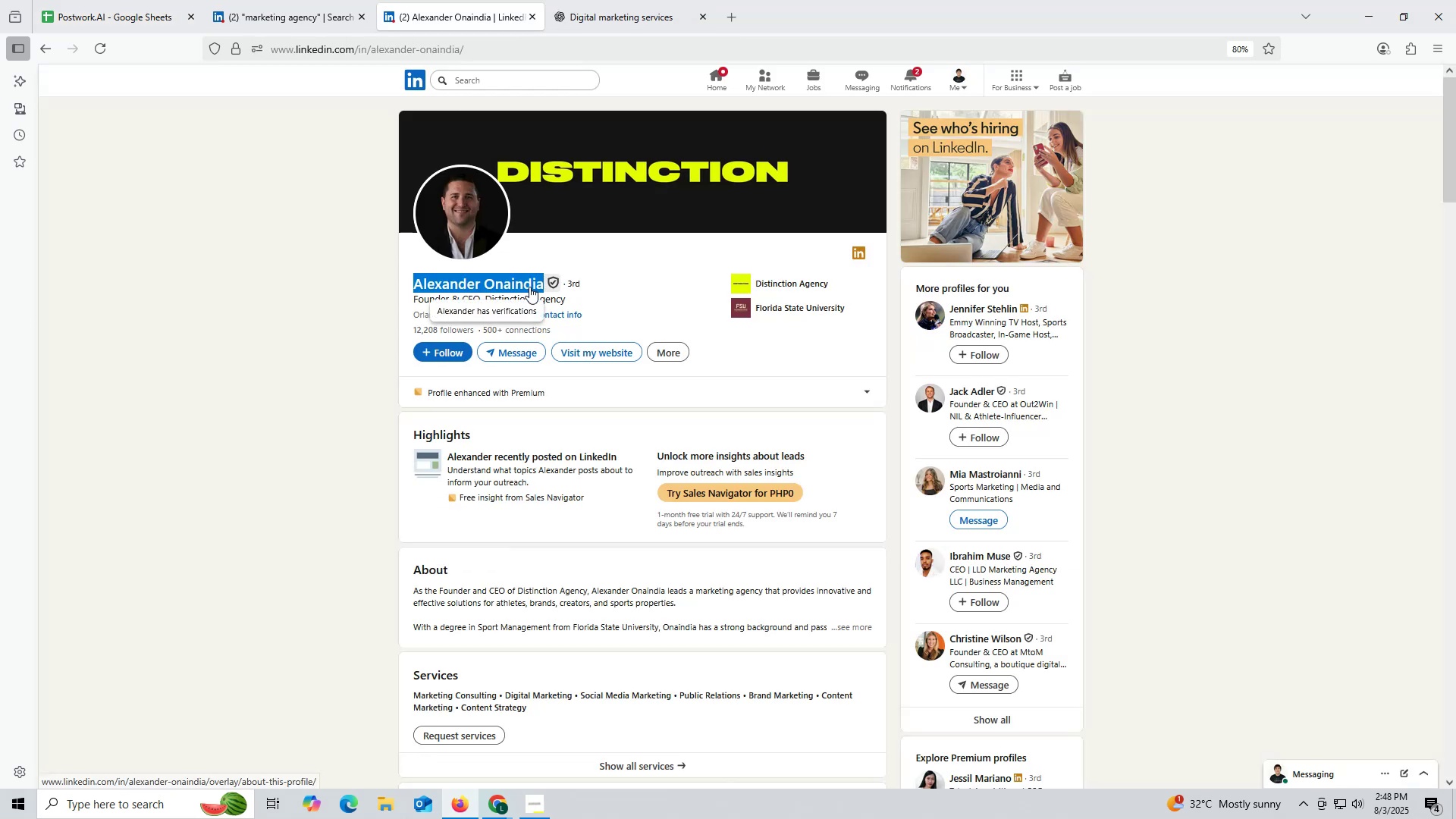 
key(Control+C)
 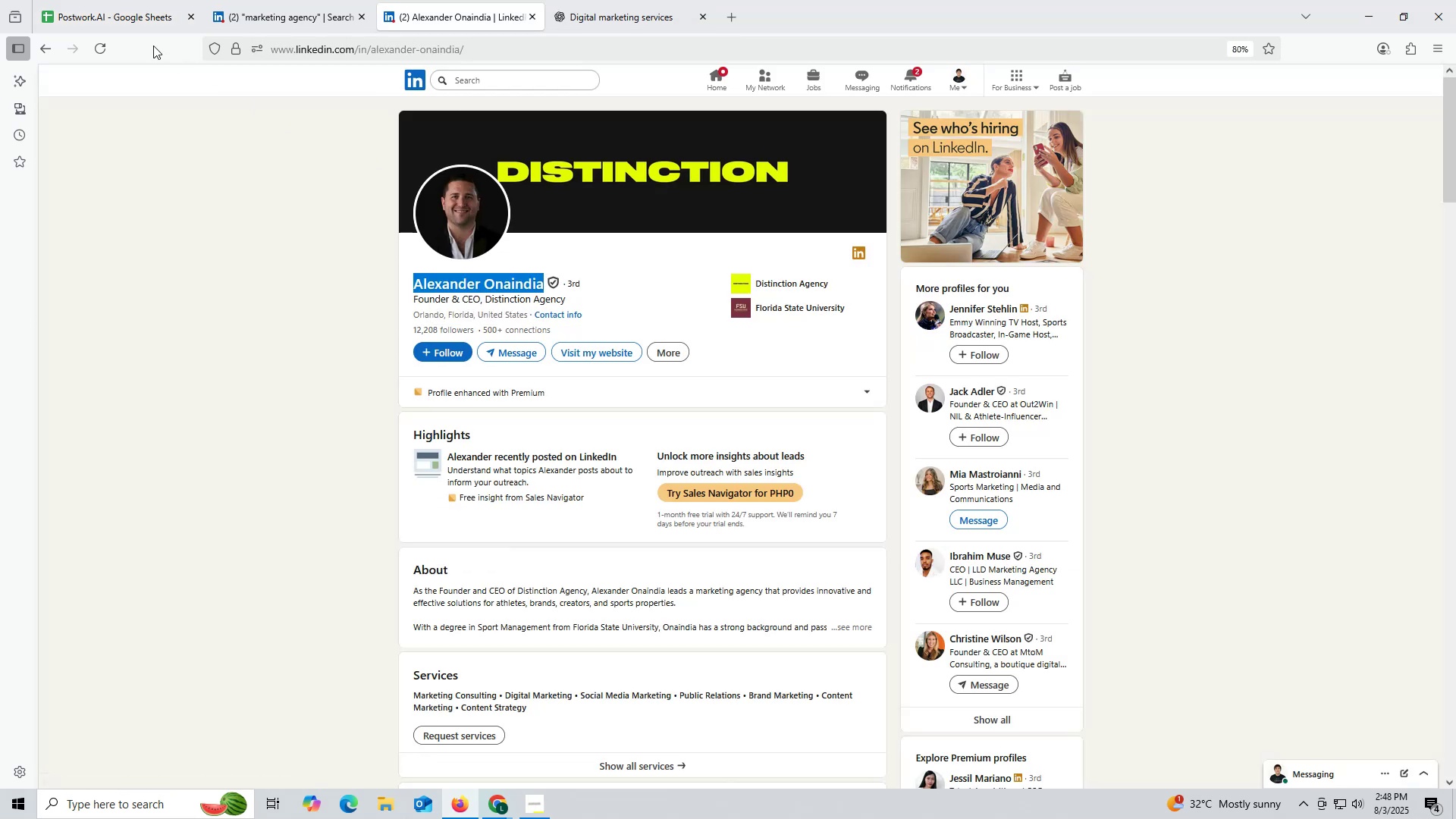 
left_click([140, 15])
 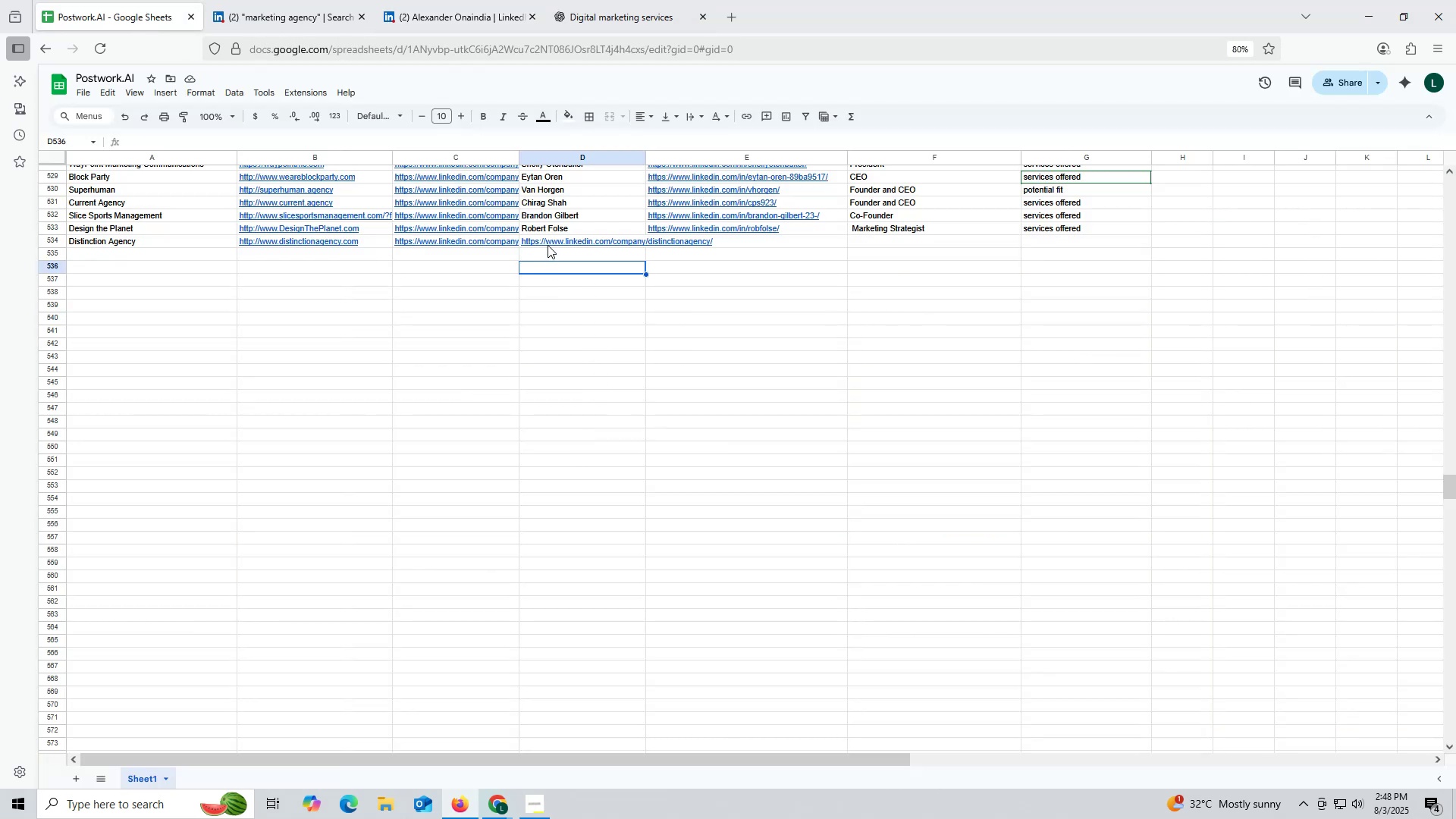 
double_click([548, 240])
 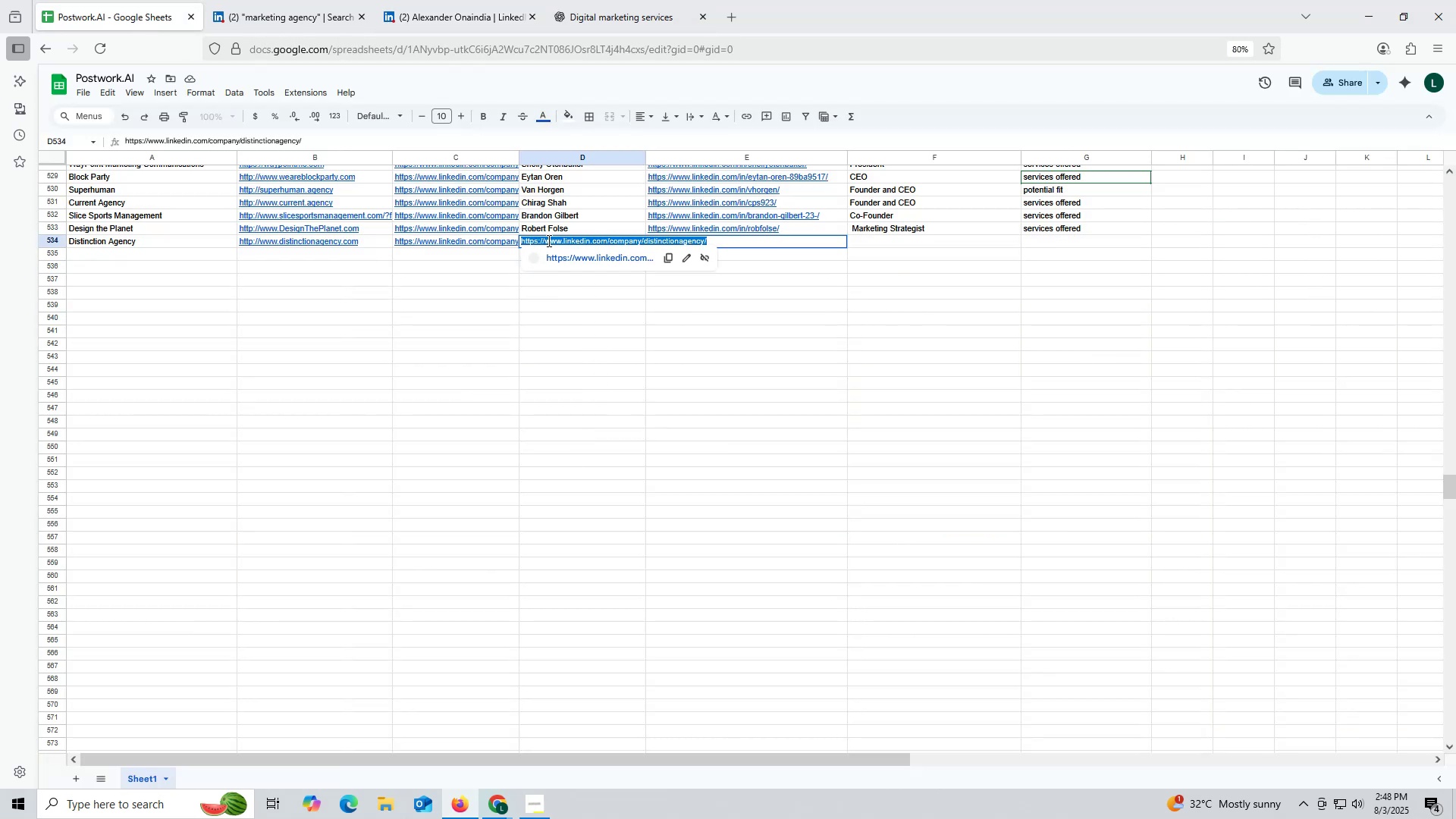 
triple_click([548, 240])
 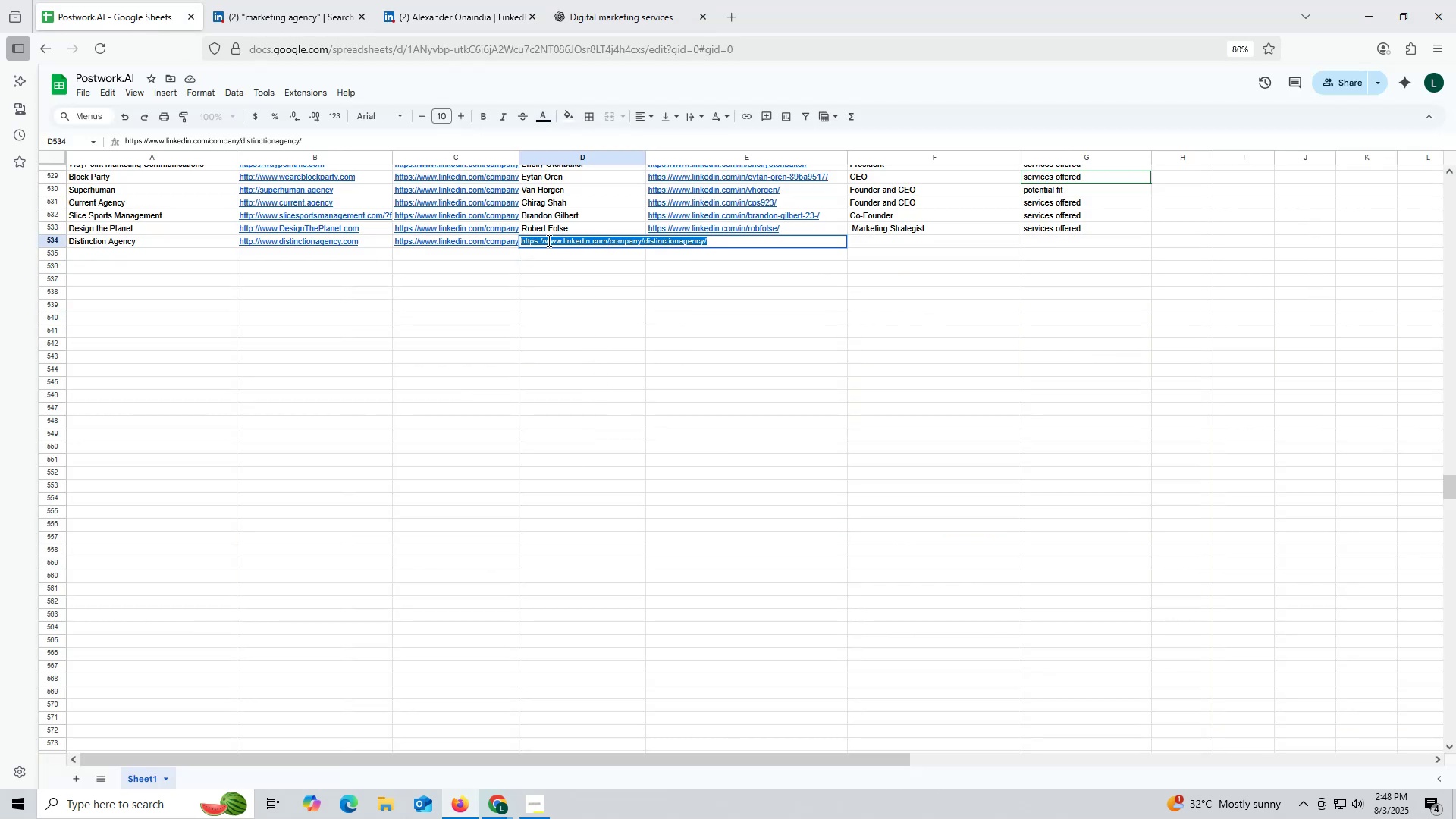 
key(Control+V)
 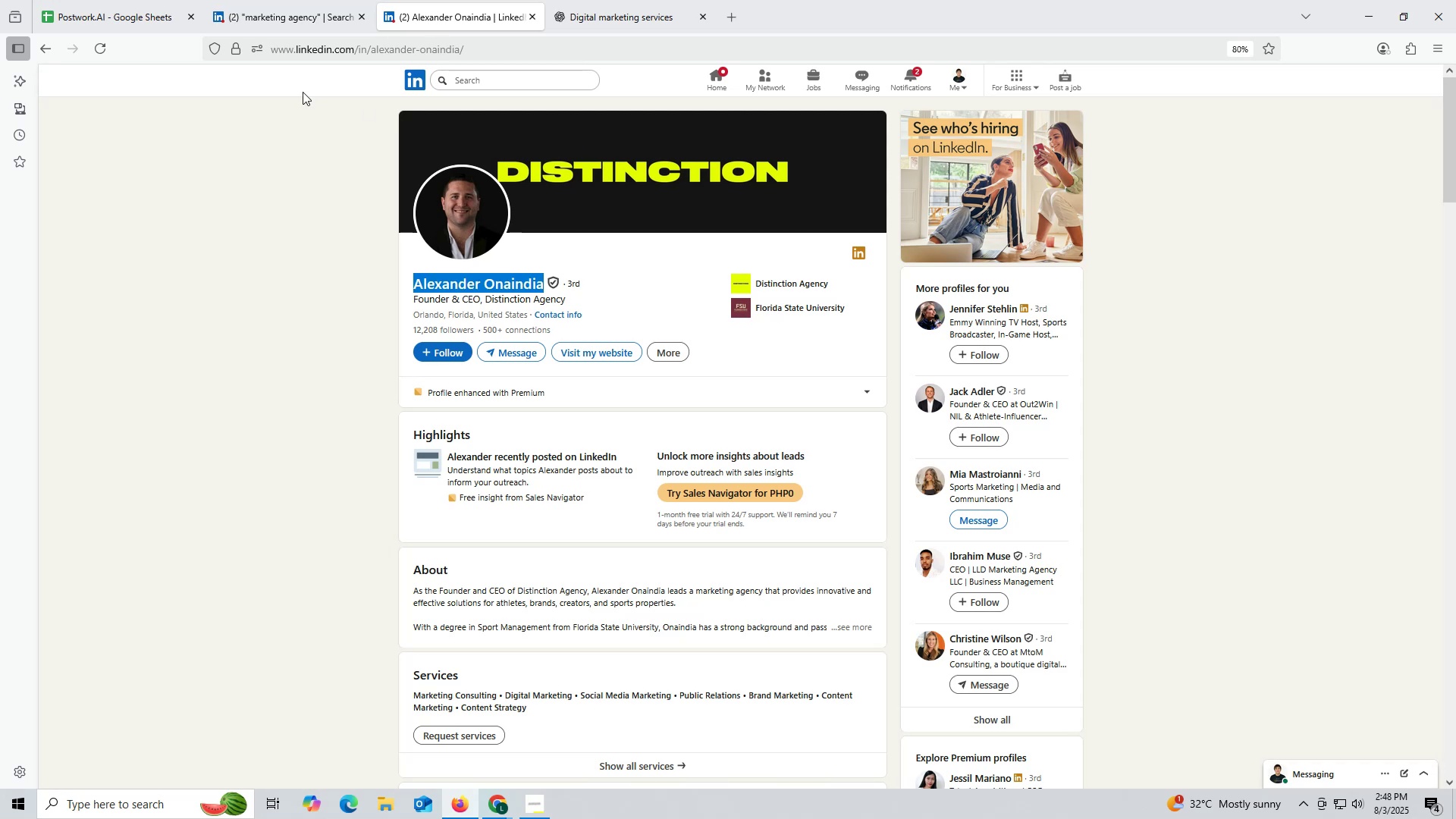 
double_click([307, 49])
 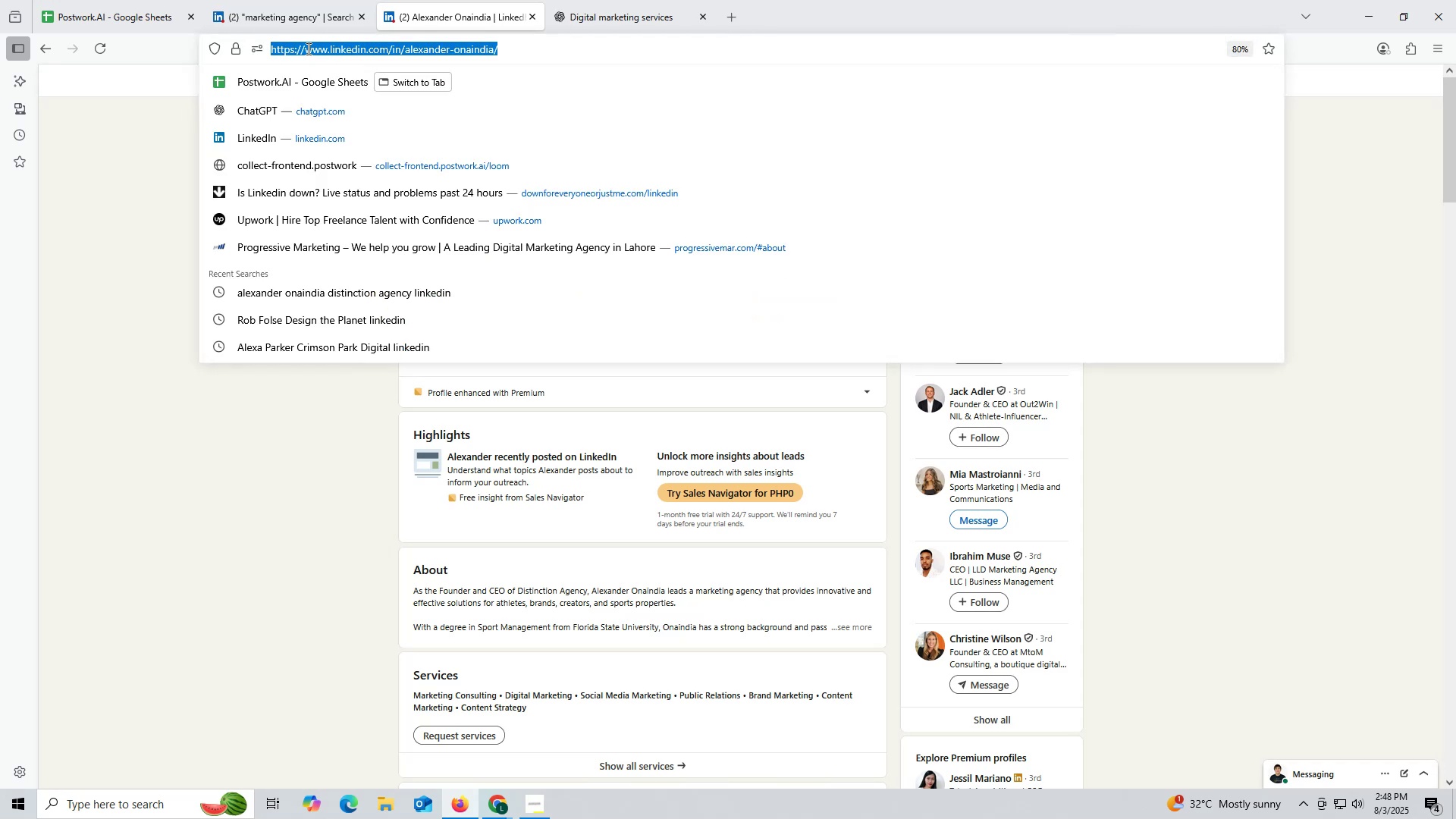 
triple_click([307, 49])
 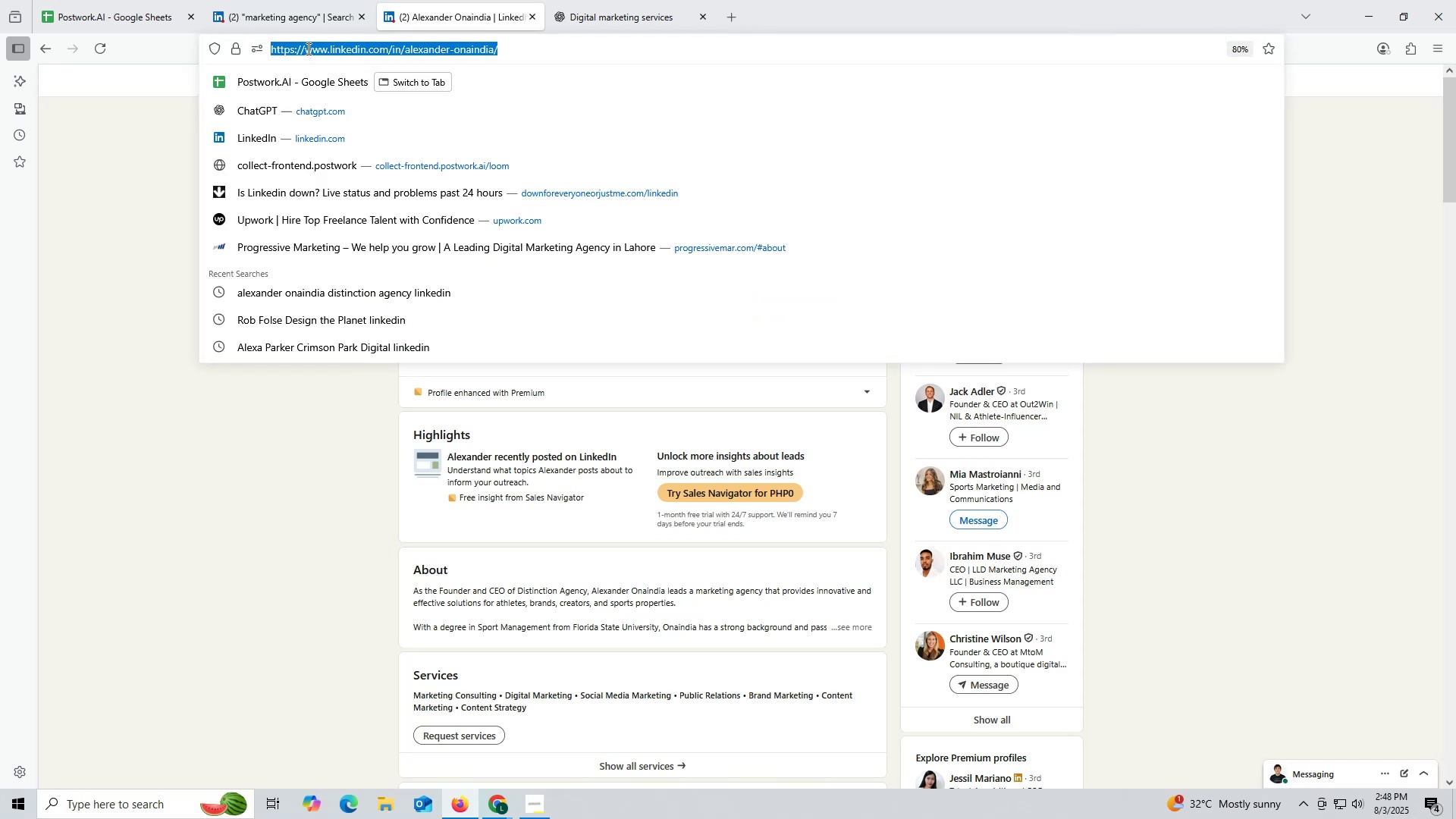 
key(Control+ControlLeft)
 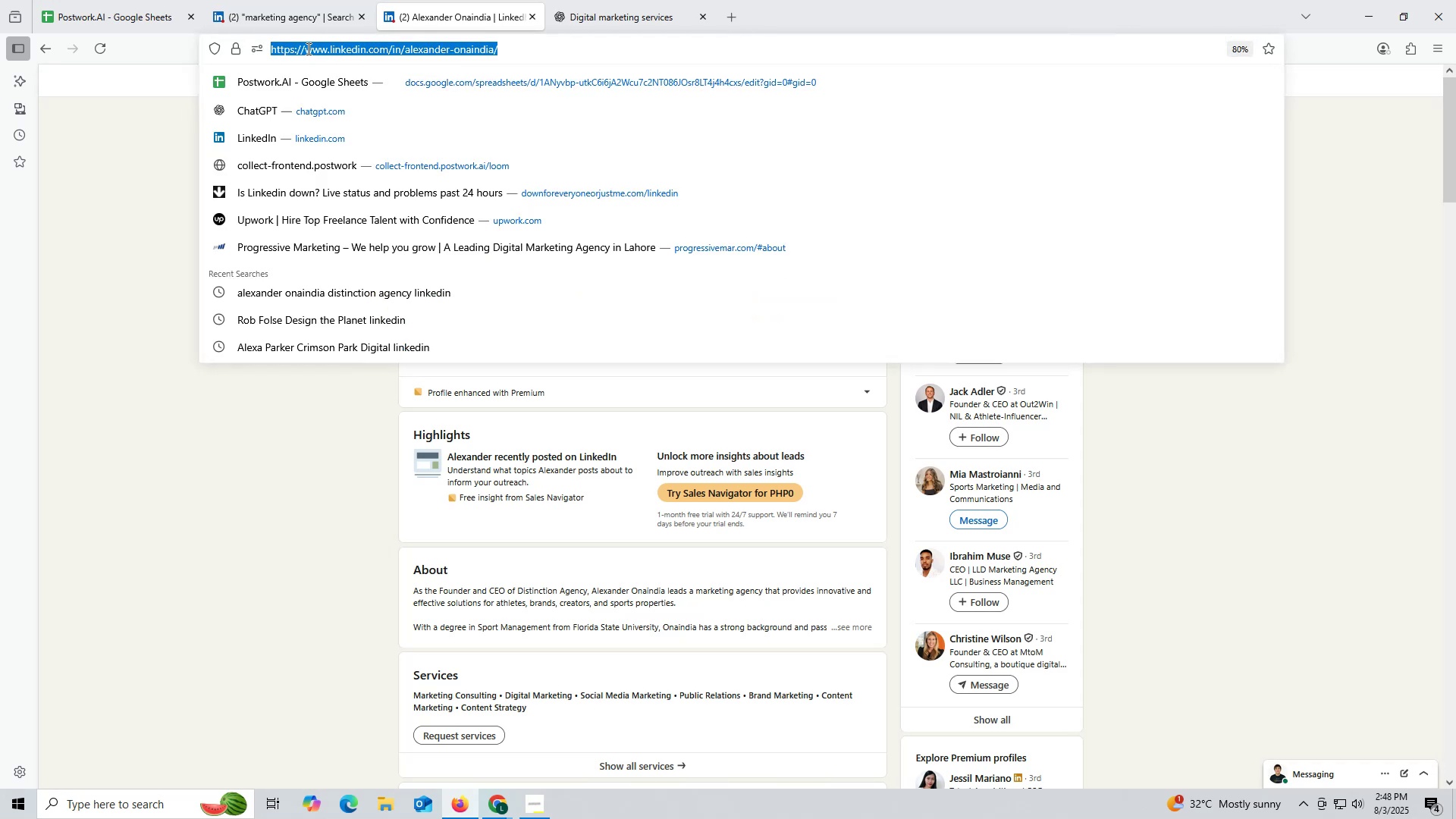 
key(Control+C)
 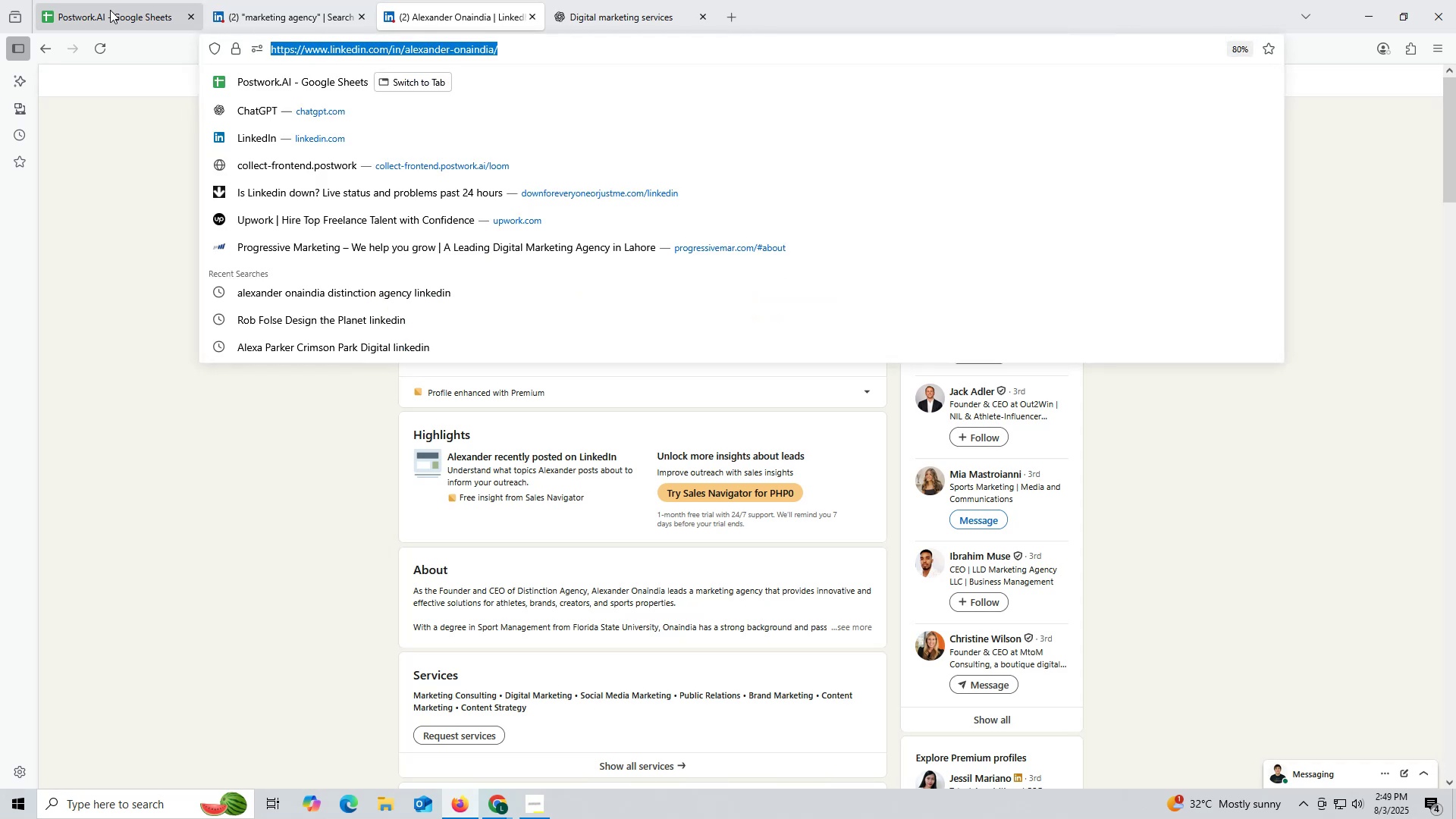 
left_click([110, 10])
 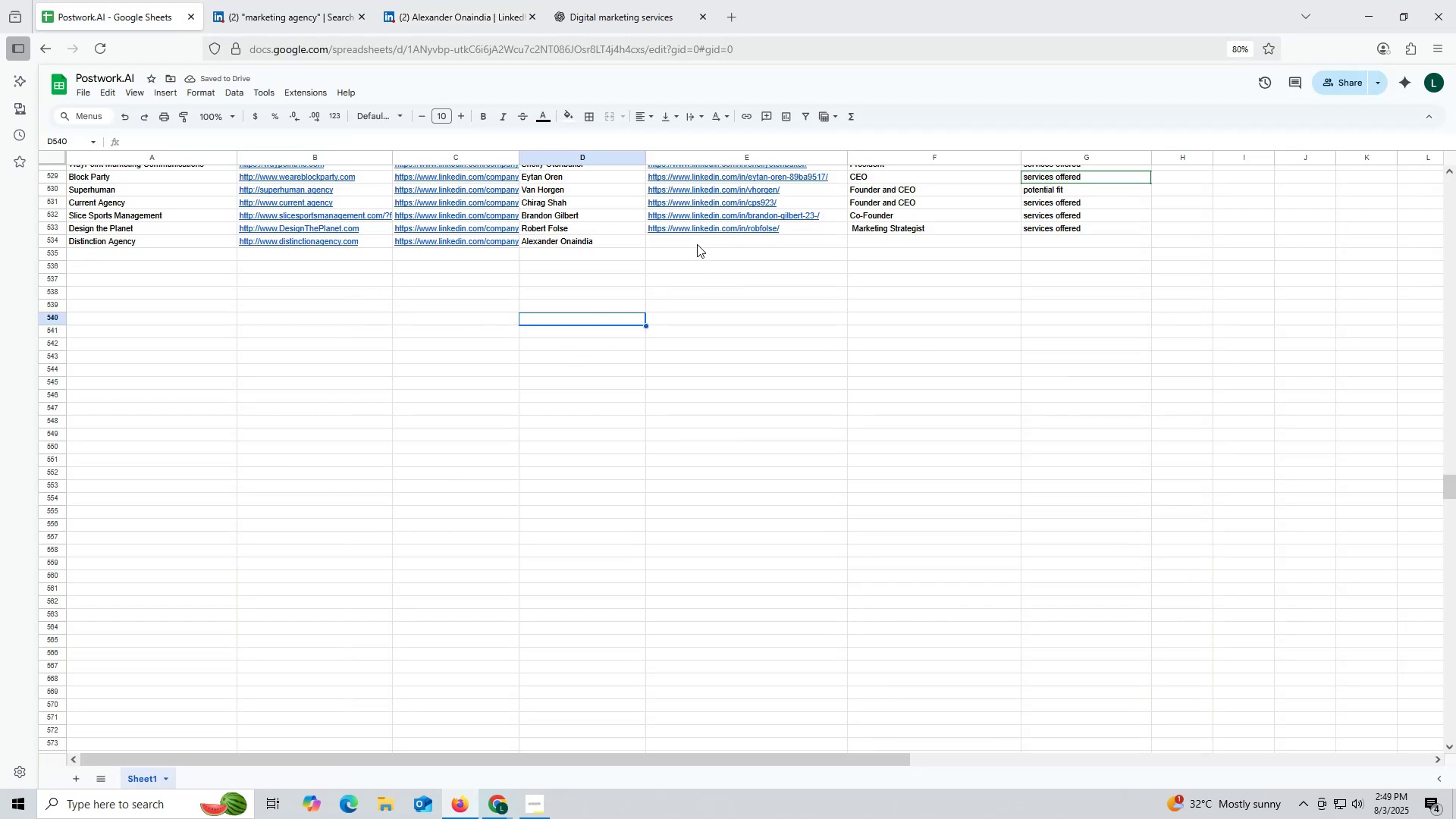 
double_click([697, 241])
 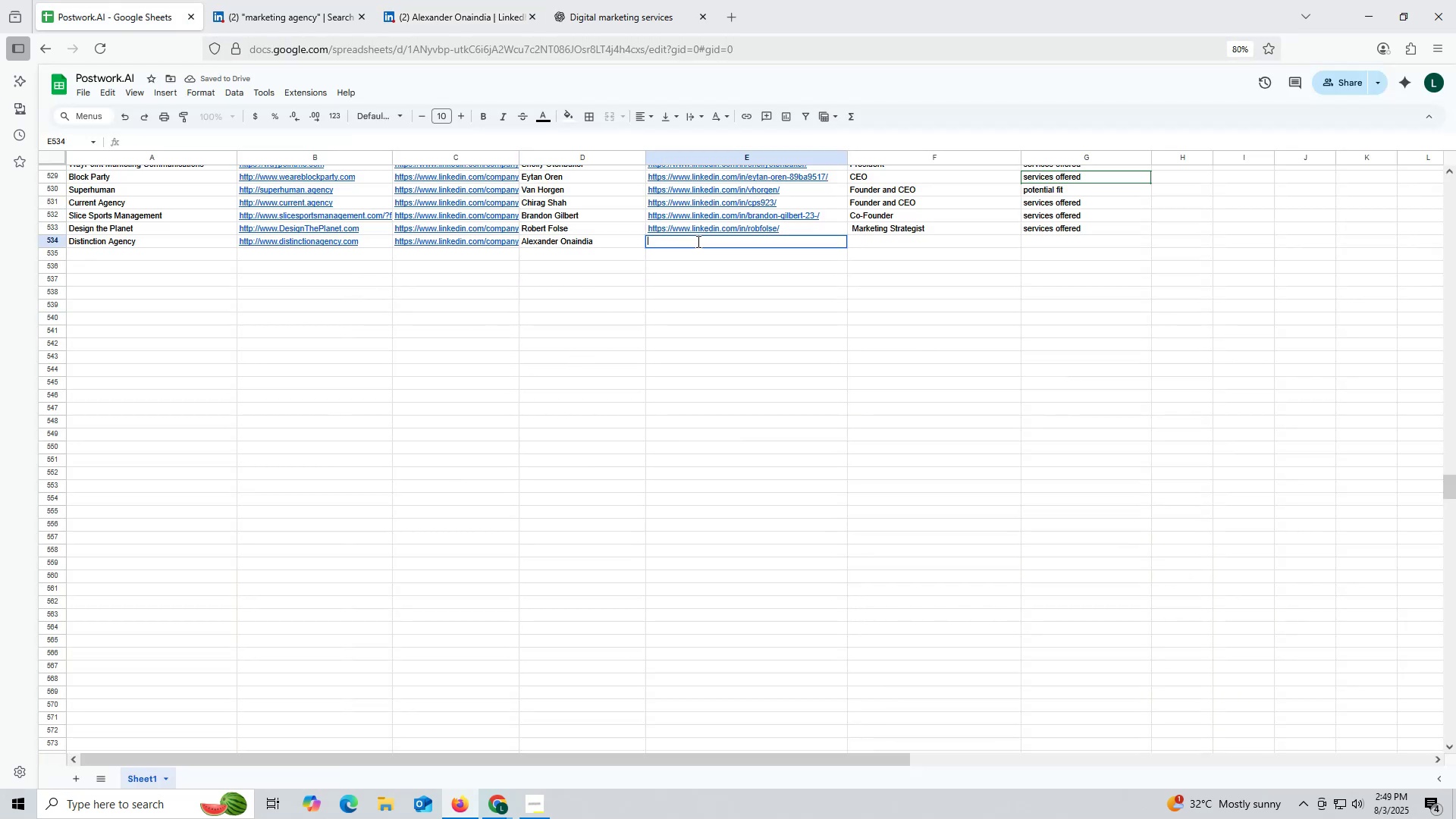 
key(Control+ControlLeft)
 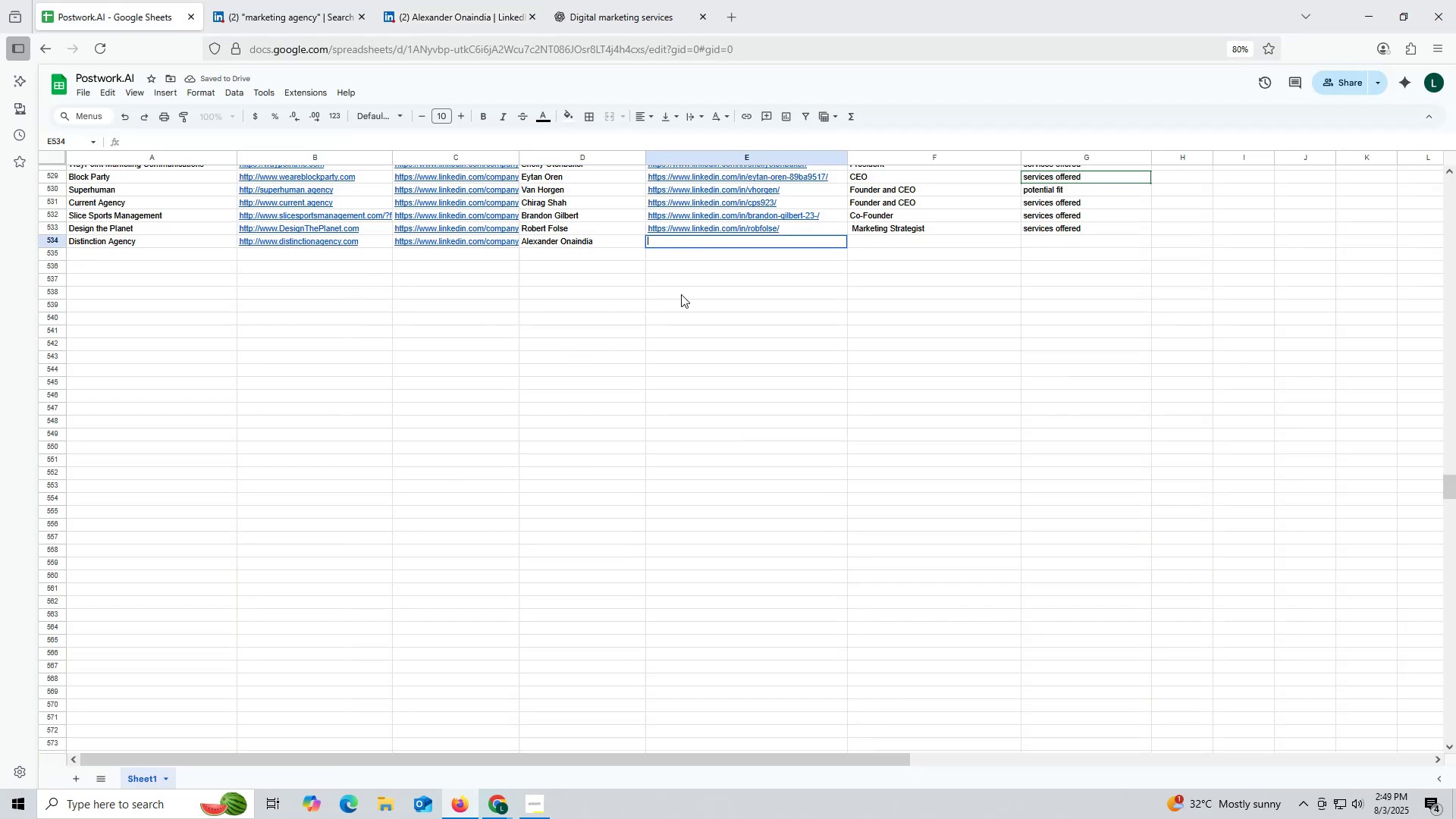 
key(Control+V)
 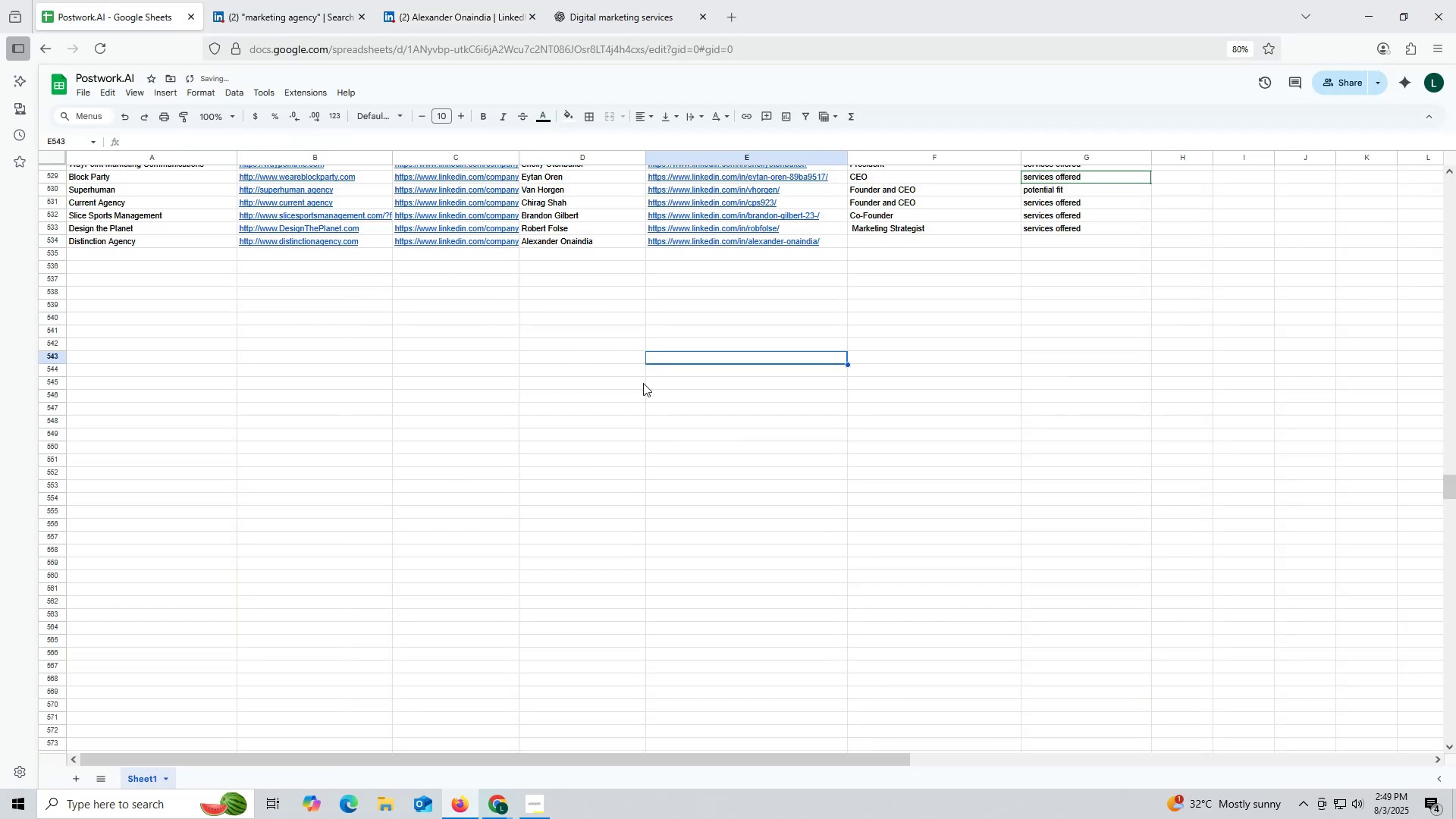 
double_click([643, 366])
 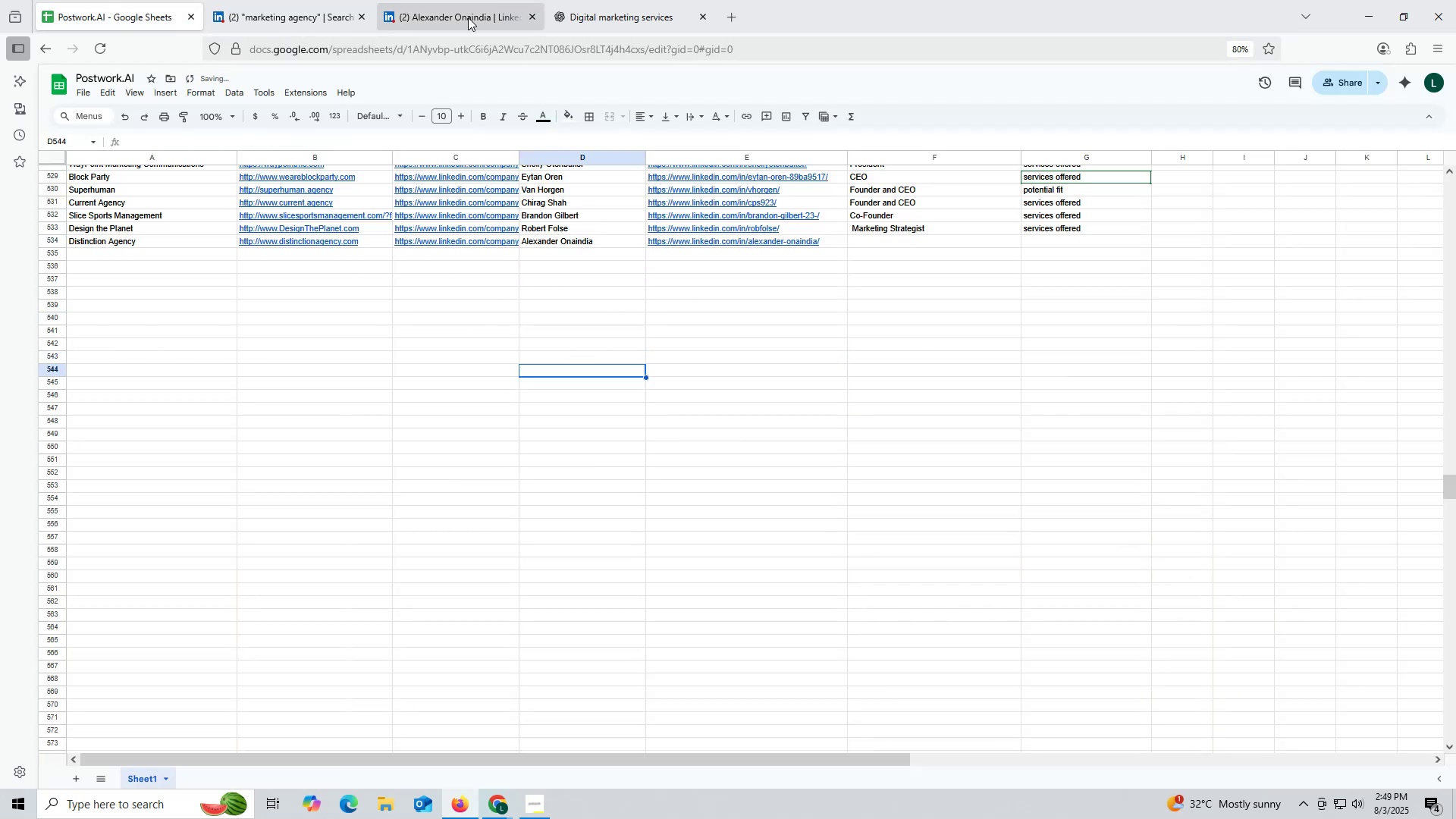 
left_click([450, 14])
 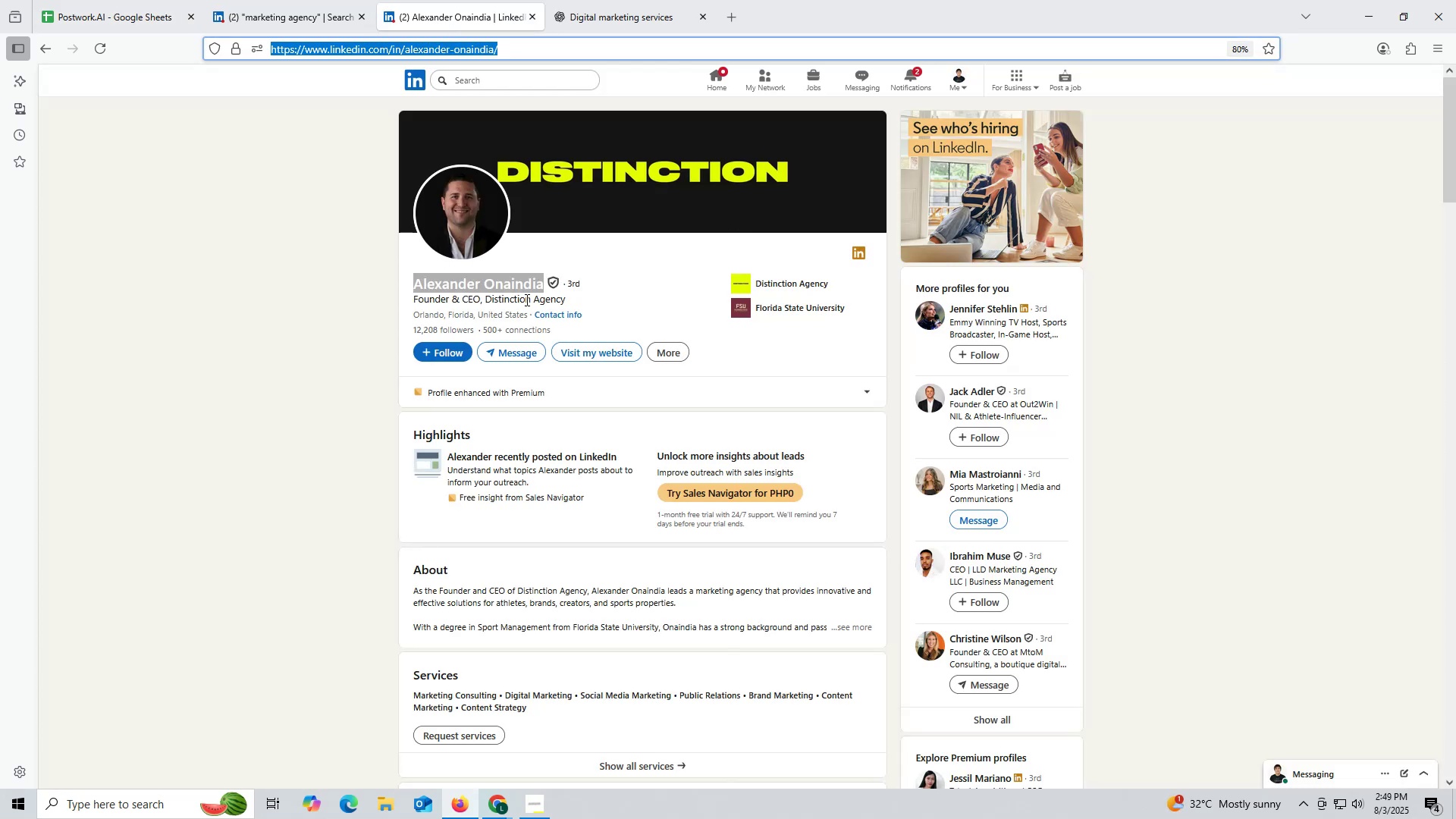 
scroll: coordinate [640, 441], scroll_direction: down, amount: 17.0
 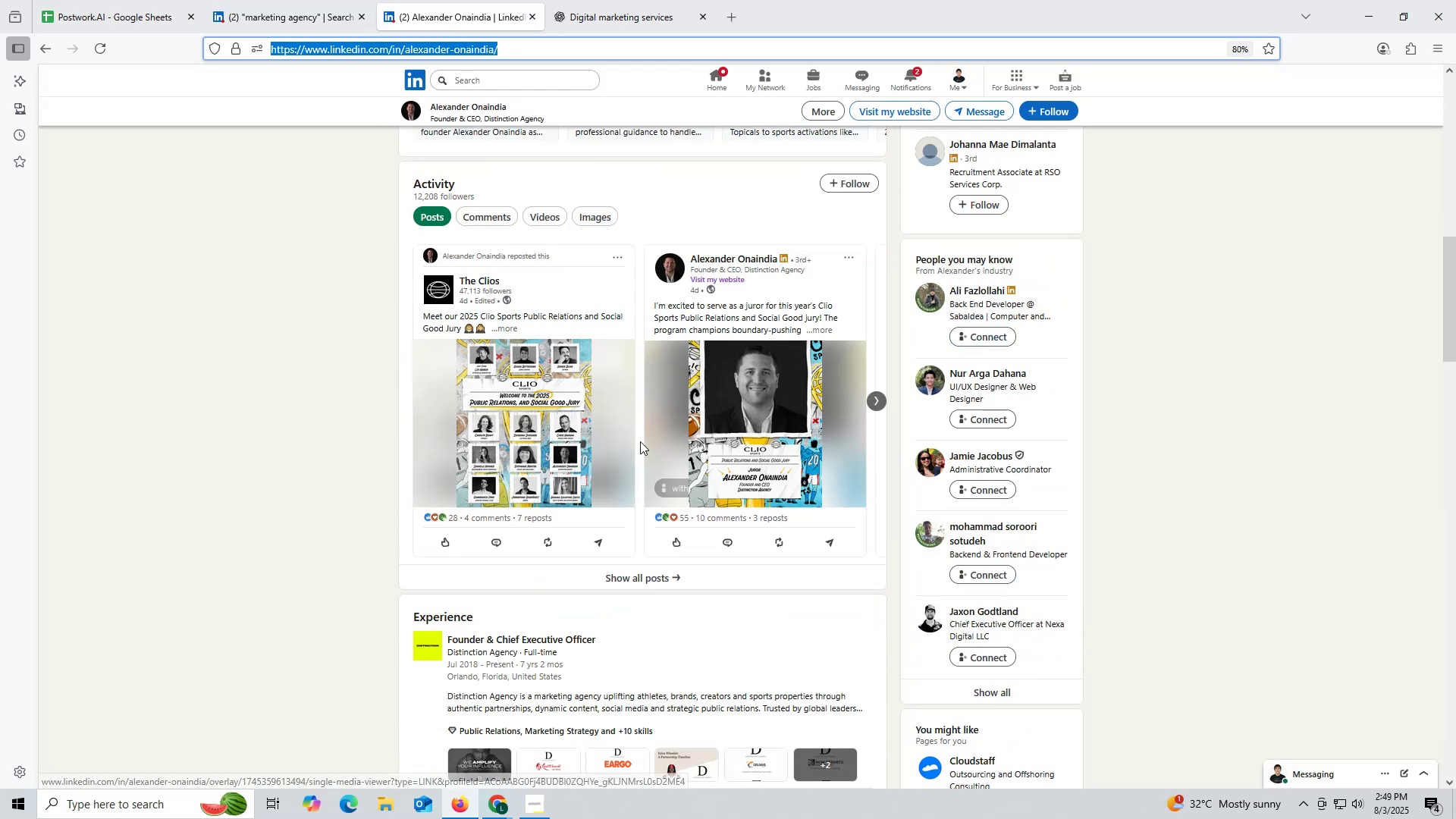 
mouse_move([623, 439])
 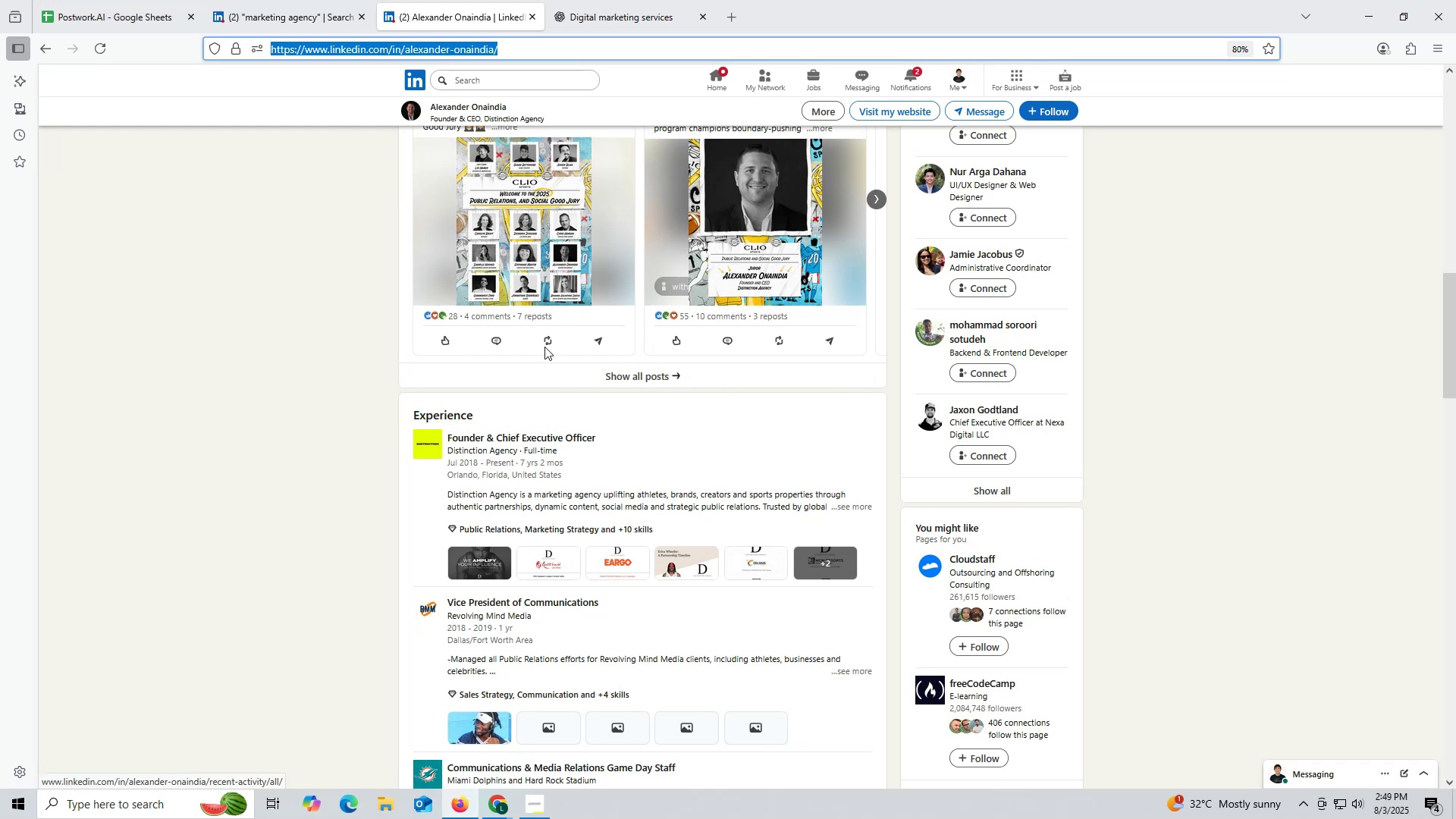 
scroll: coordinate [546, 303], scroll_direction: up, amount: 11.0
 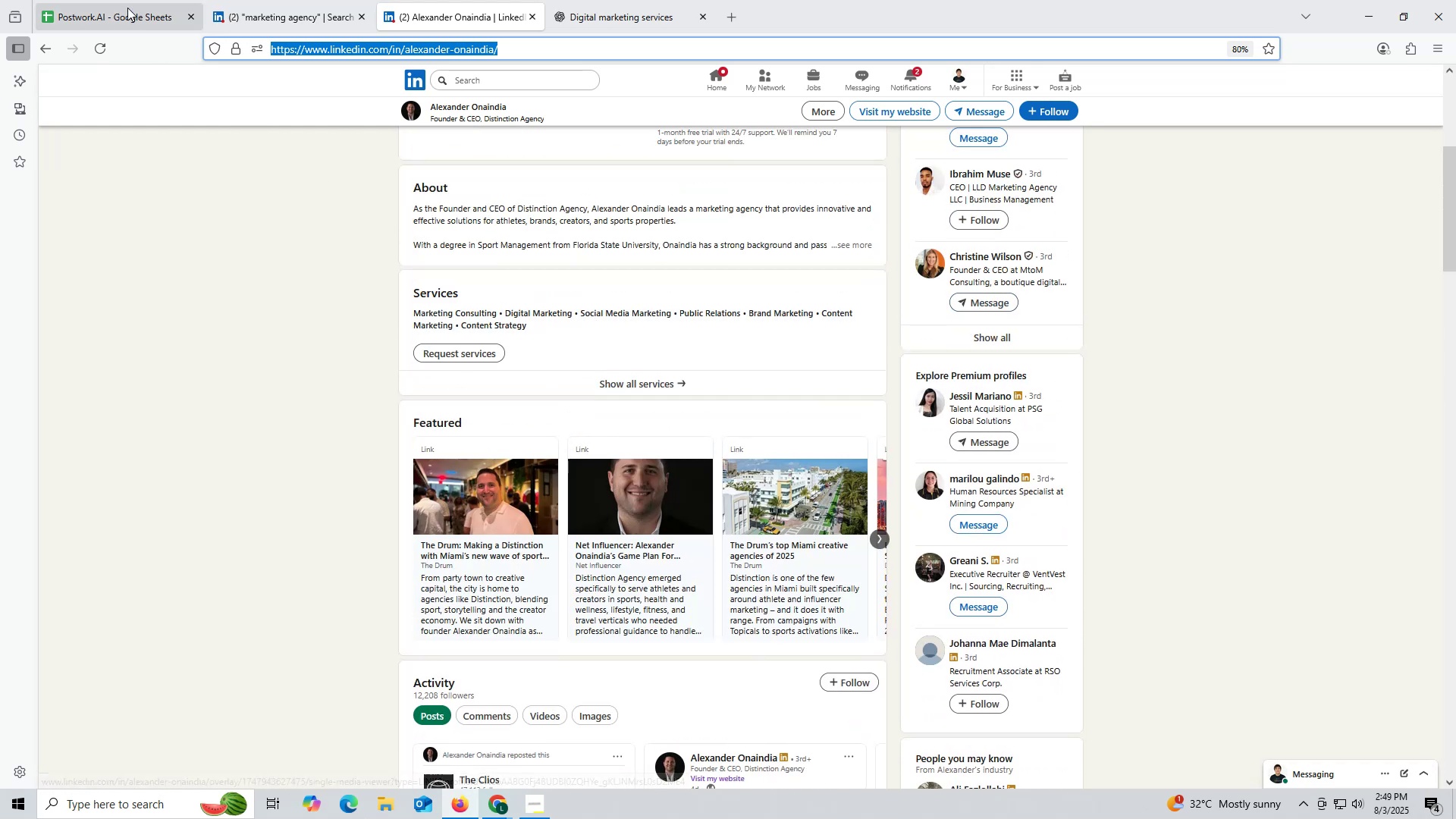 
left_click([125, 2])
 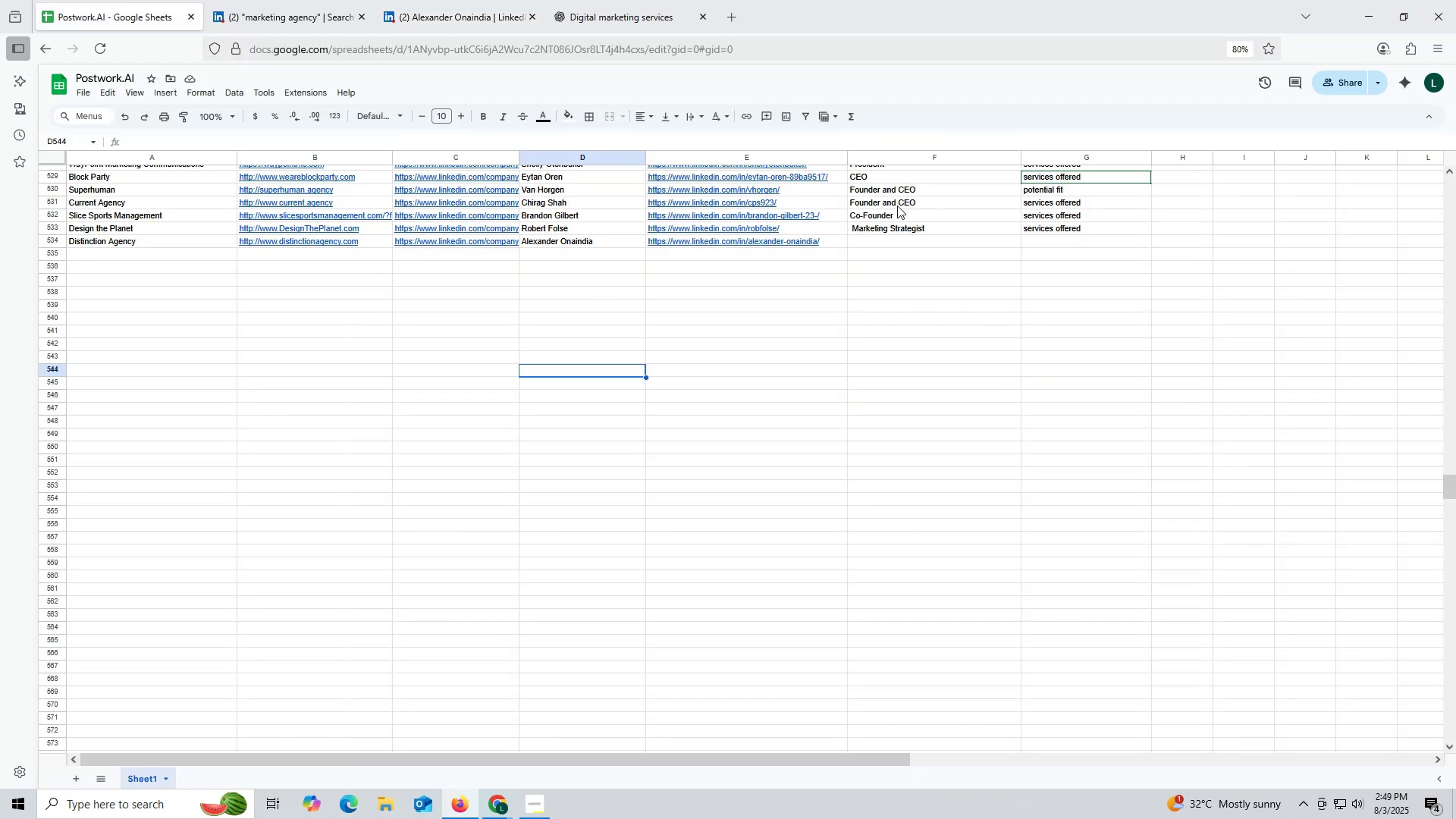 
left_click([895, 205])
 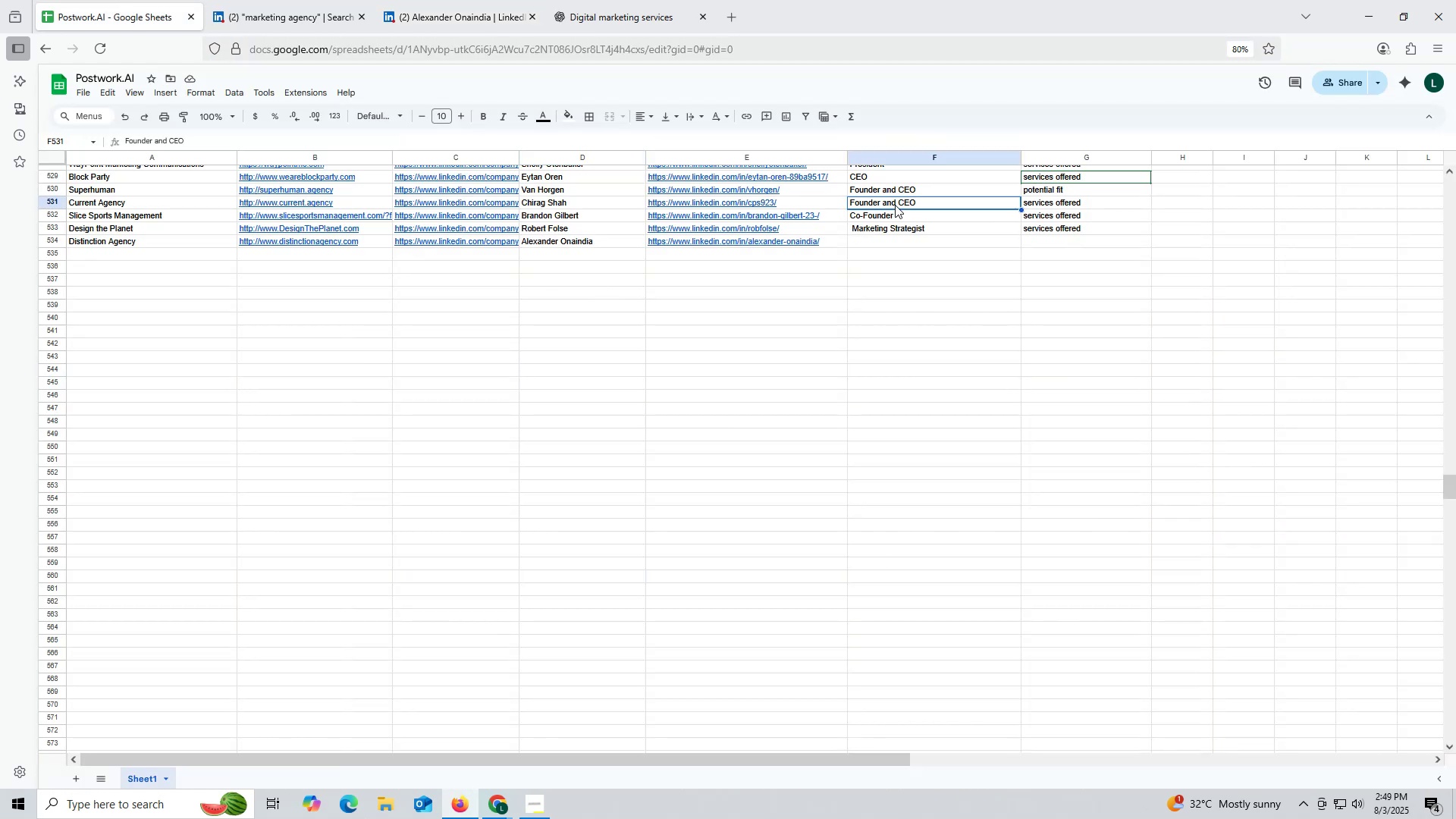 
key(Control+ControlLeft)
 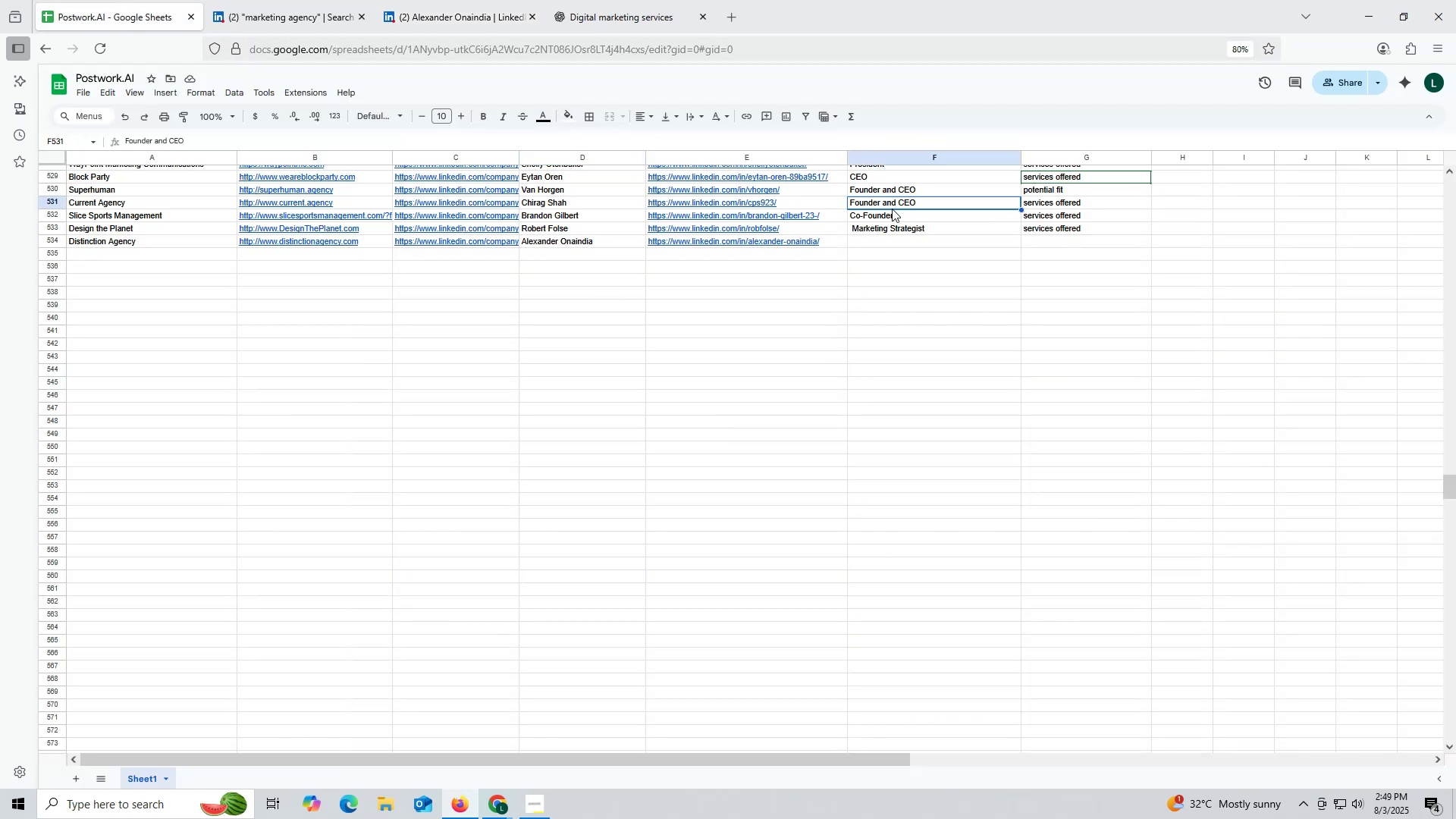 
key(Control+C)
 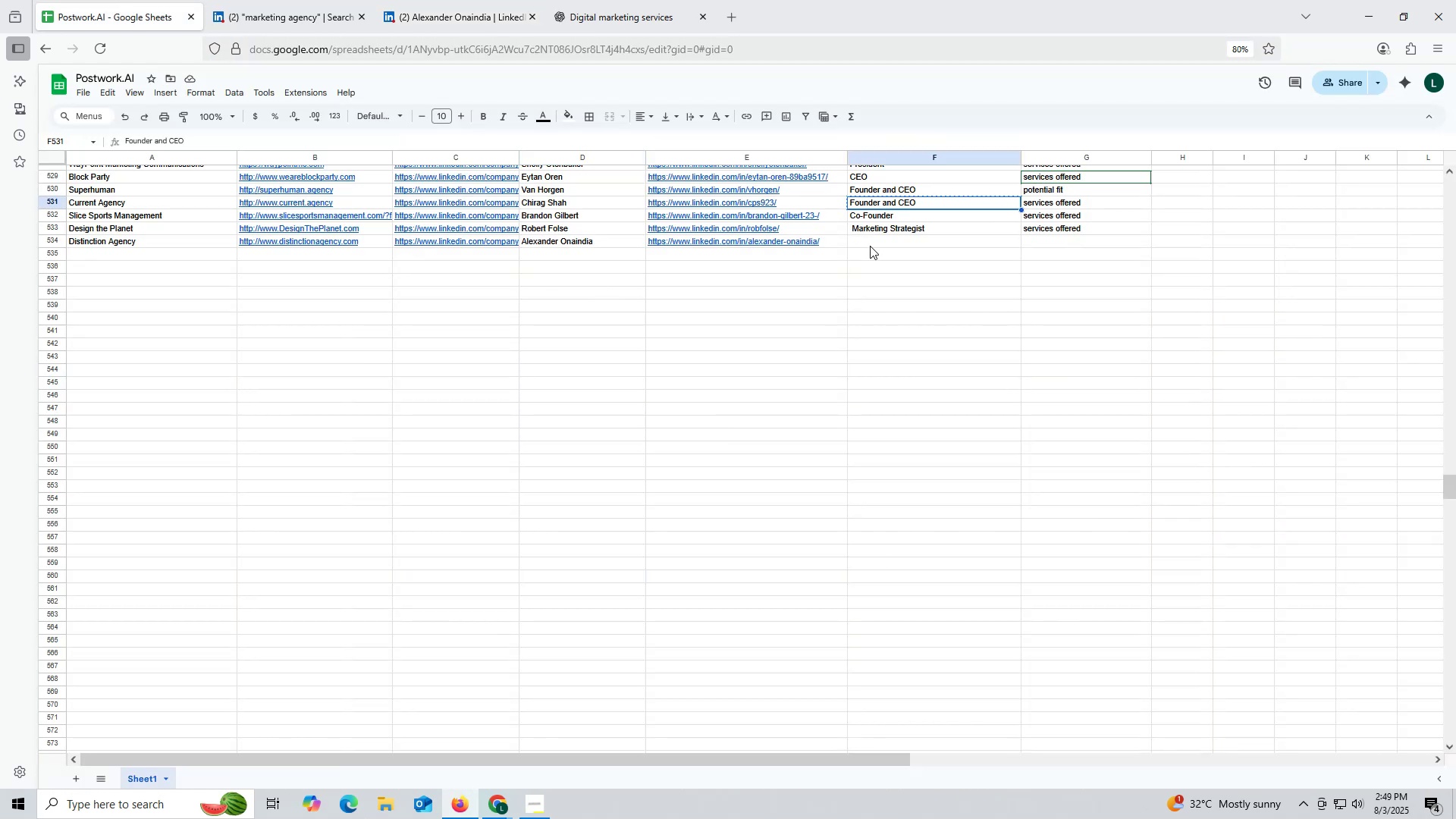 
left_click([870, 244])
 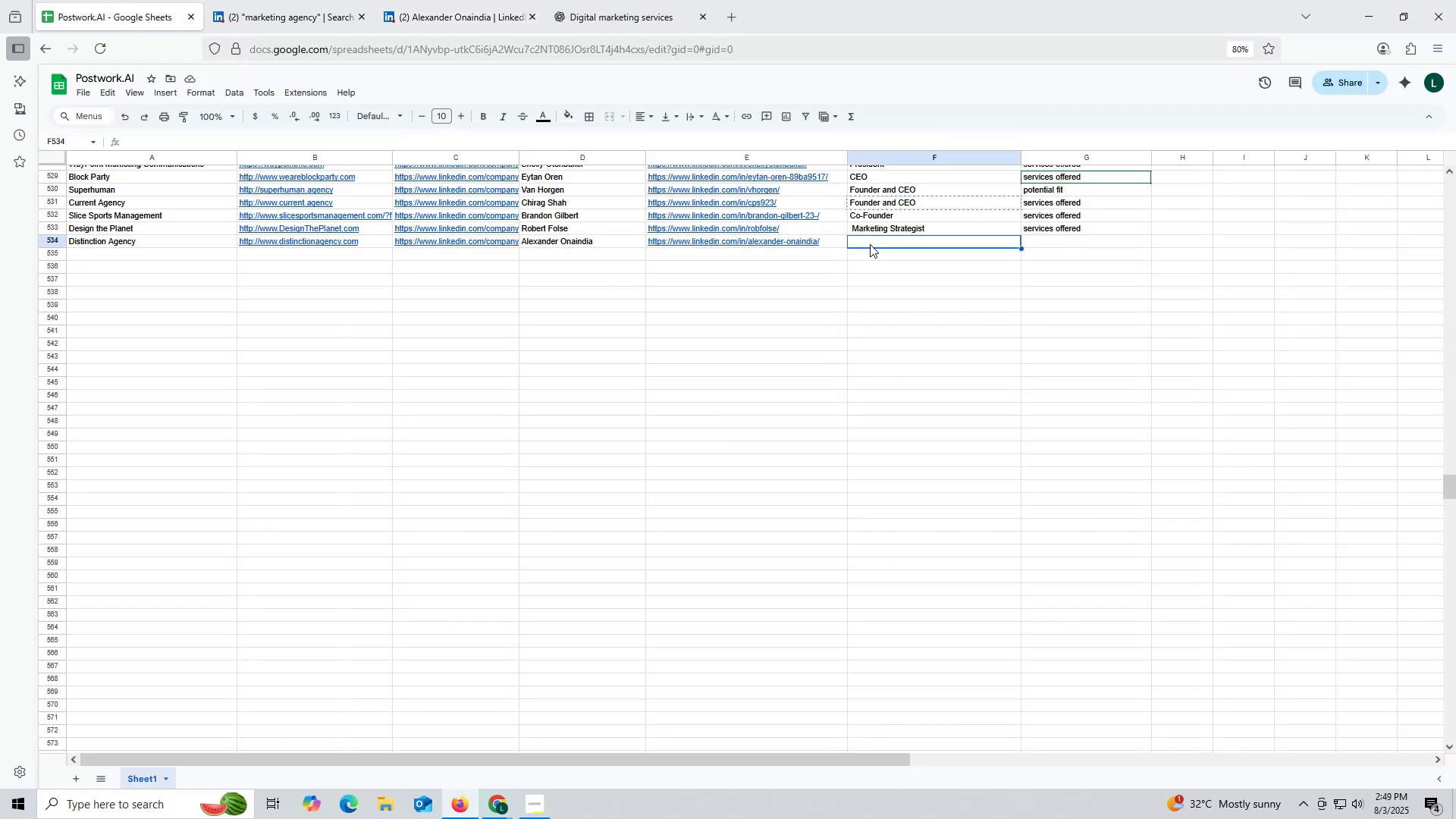 
key(Control+ControlLeft)
 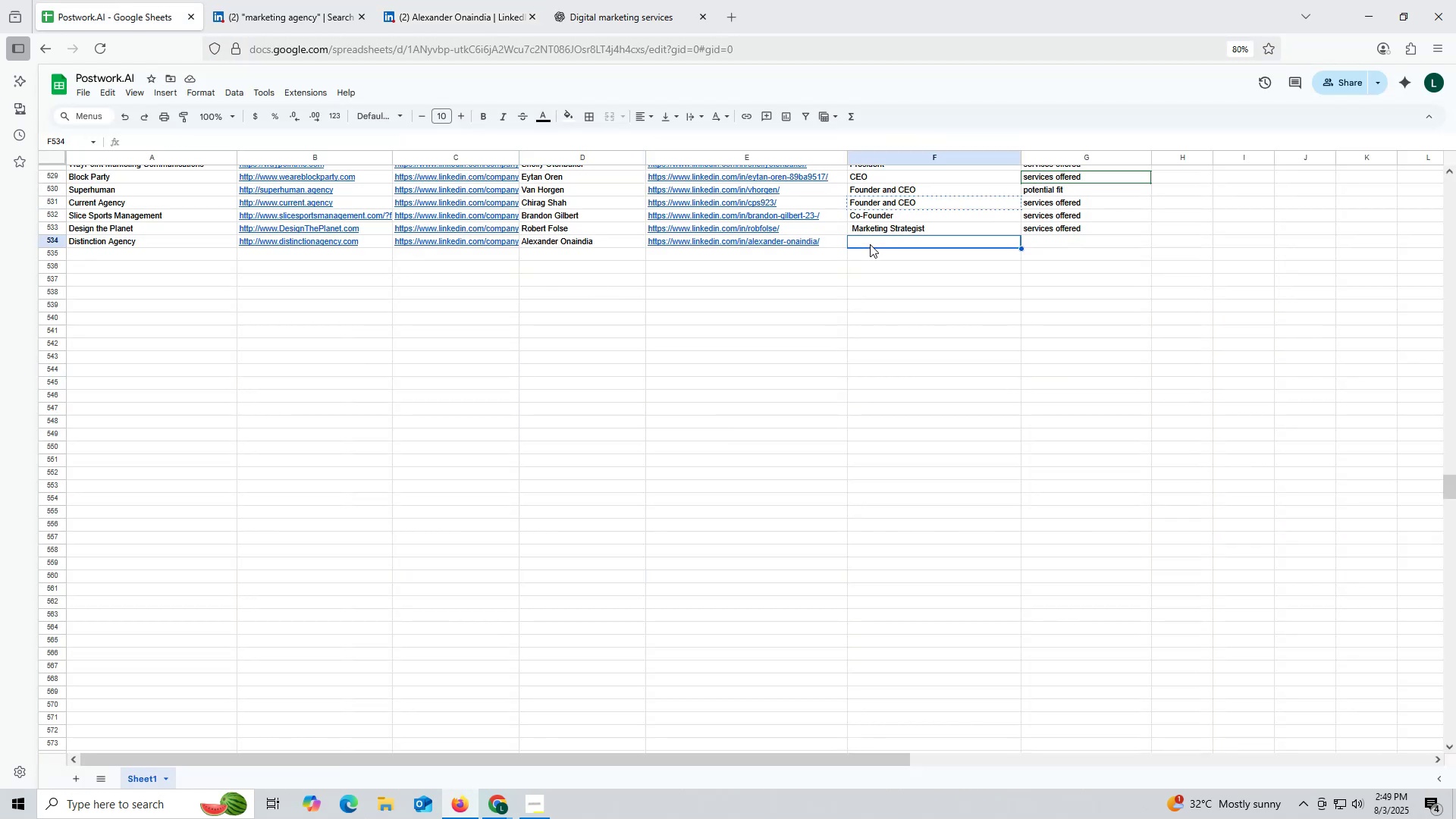 
key(Control+V)
 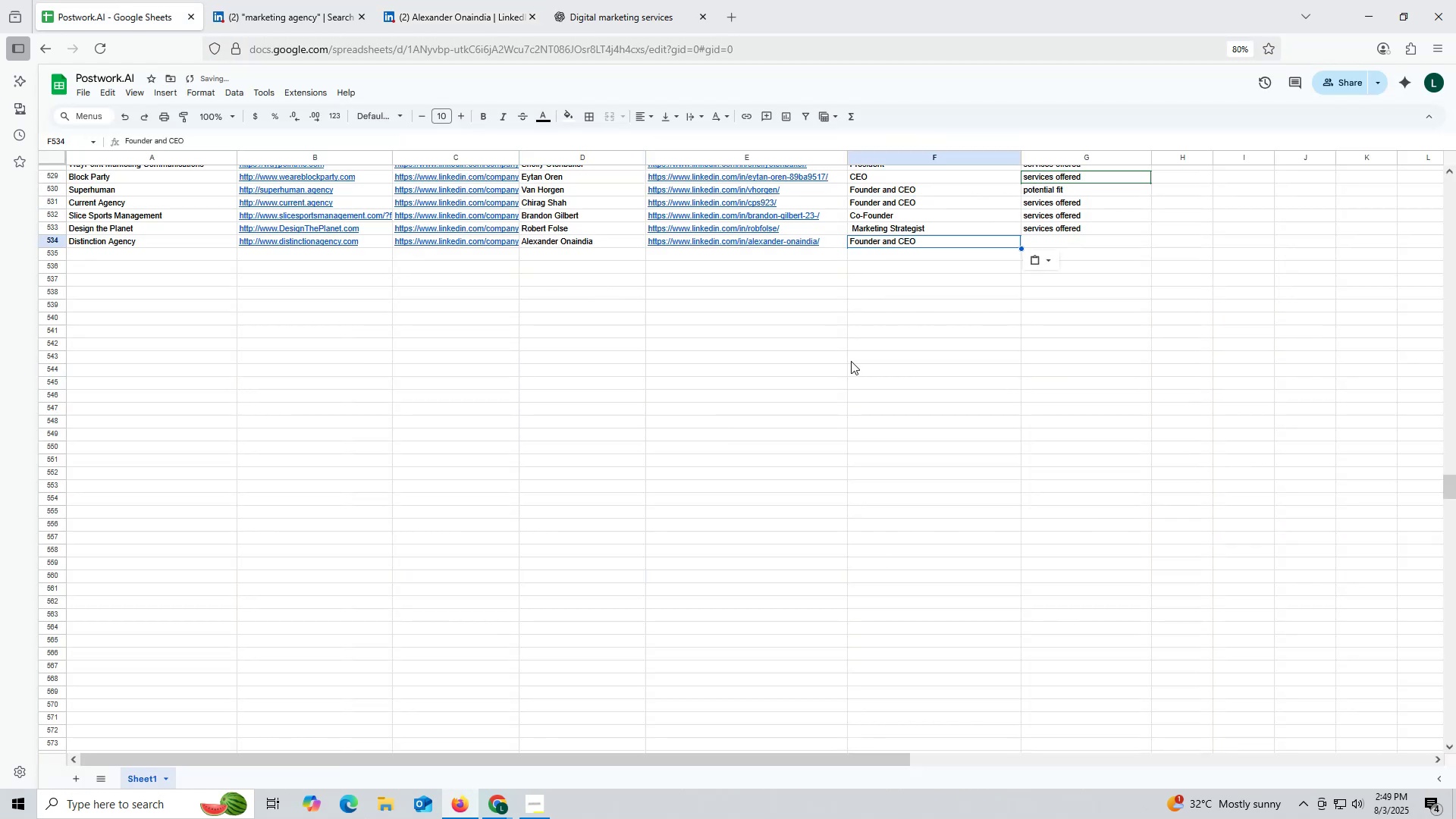 
left_click([851, 361])
 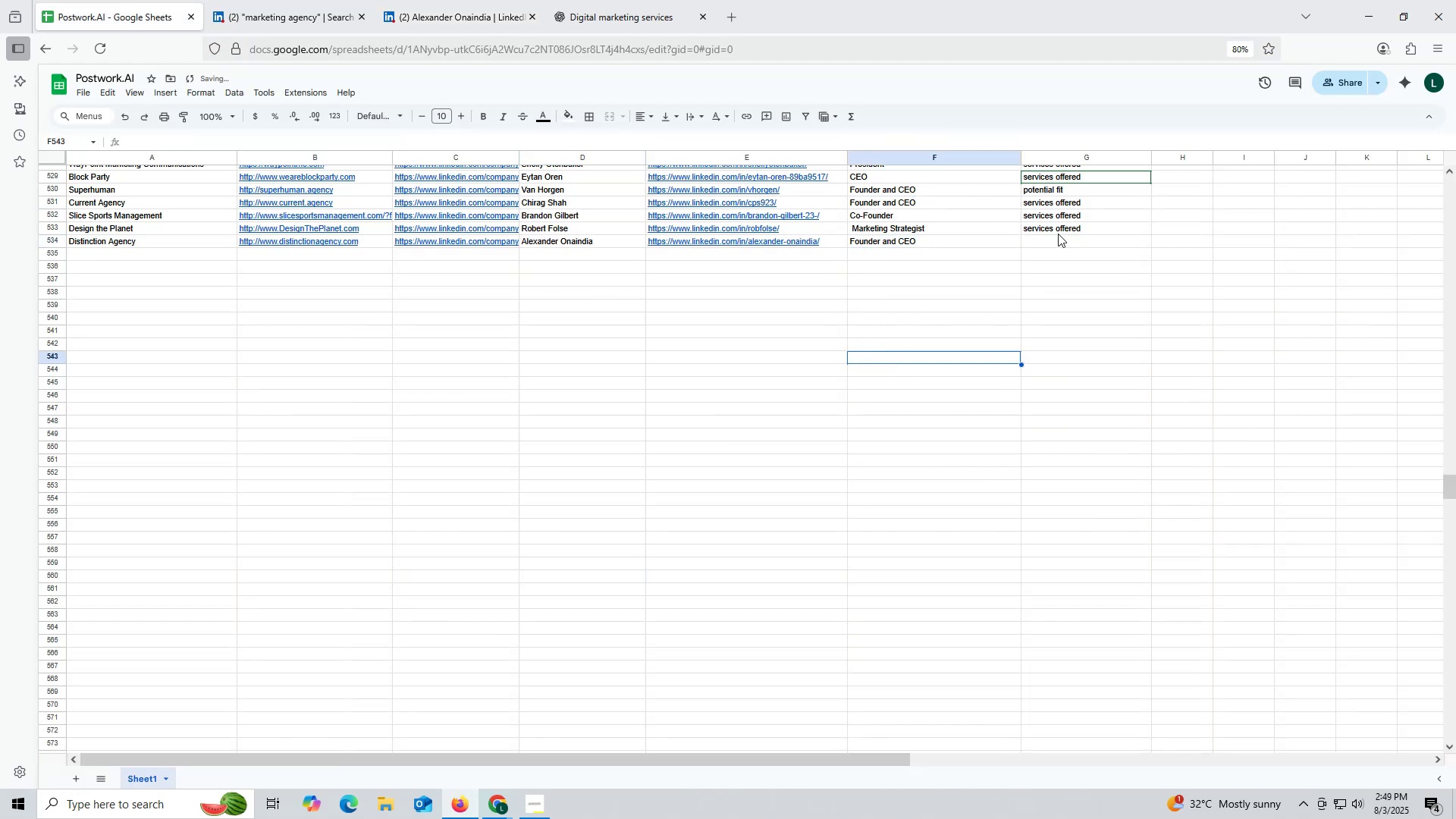 
left_click([1053, 228])
 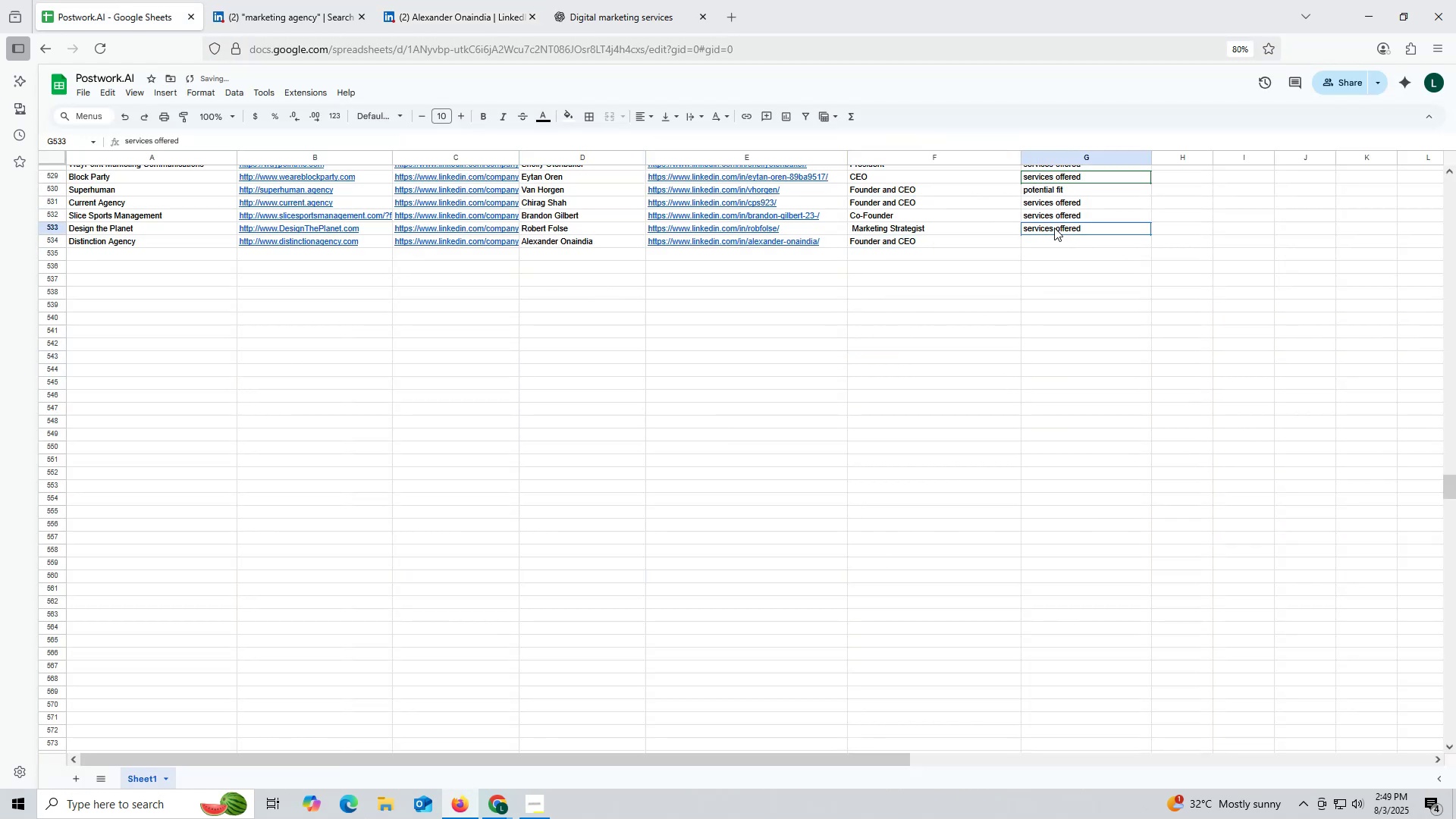 
key(Control+ControlLeft)
 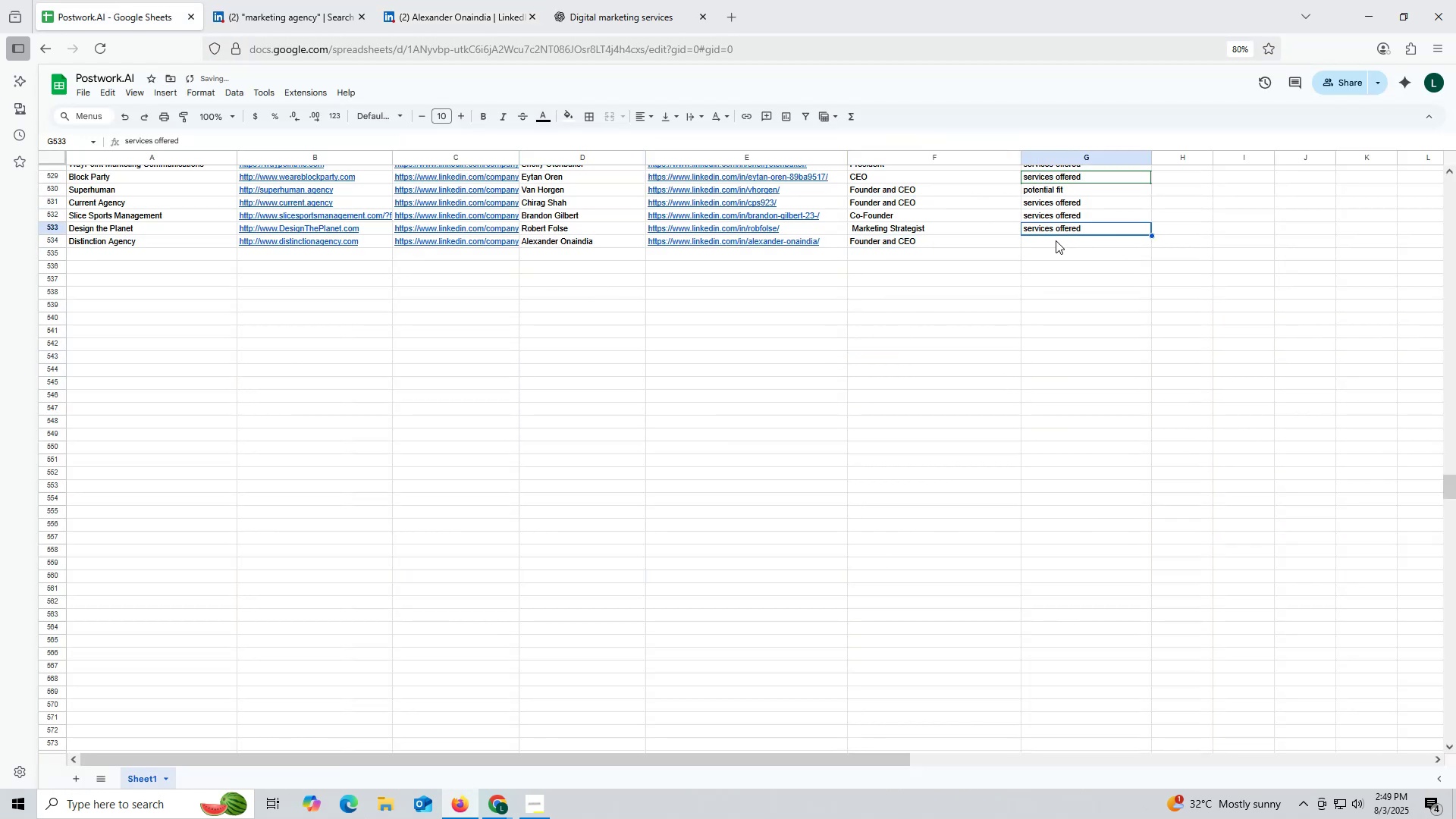 
key(Control+C)
 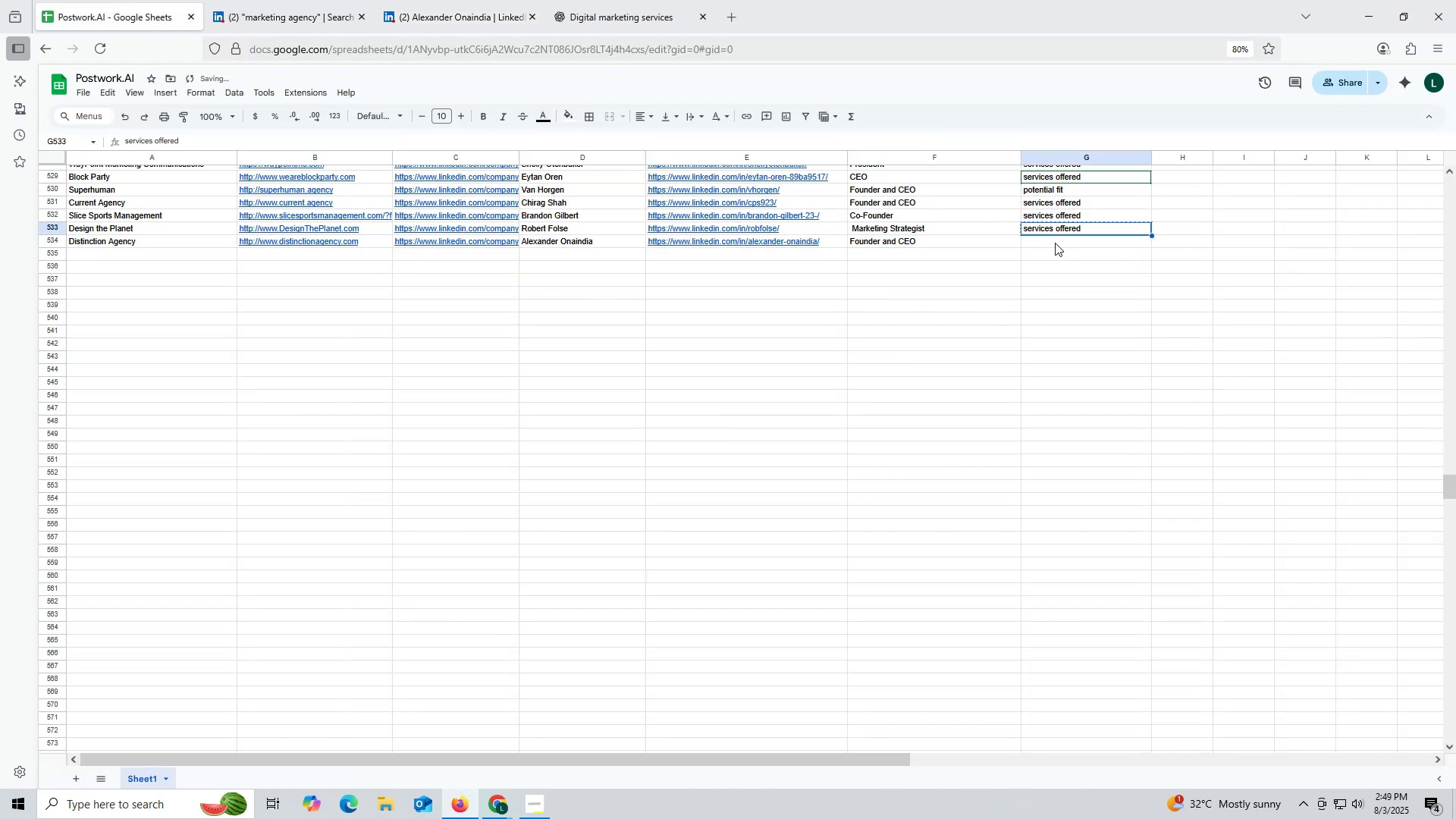 
key(Control+ControlLeft)
 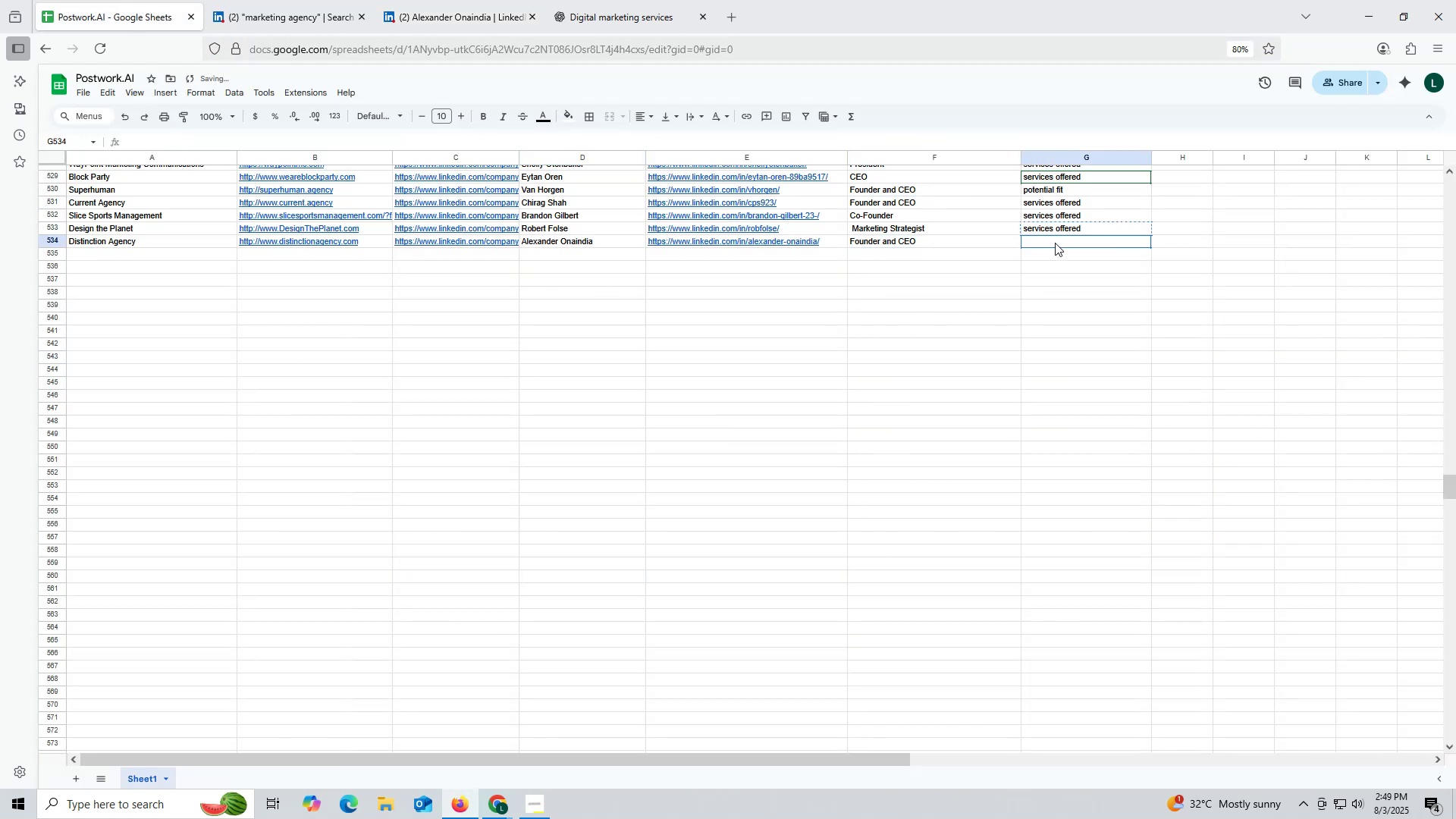 
left_click([1055, 243])
 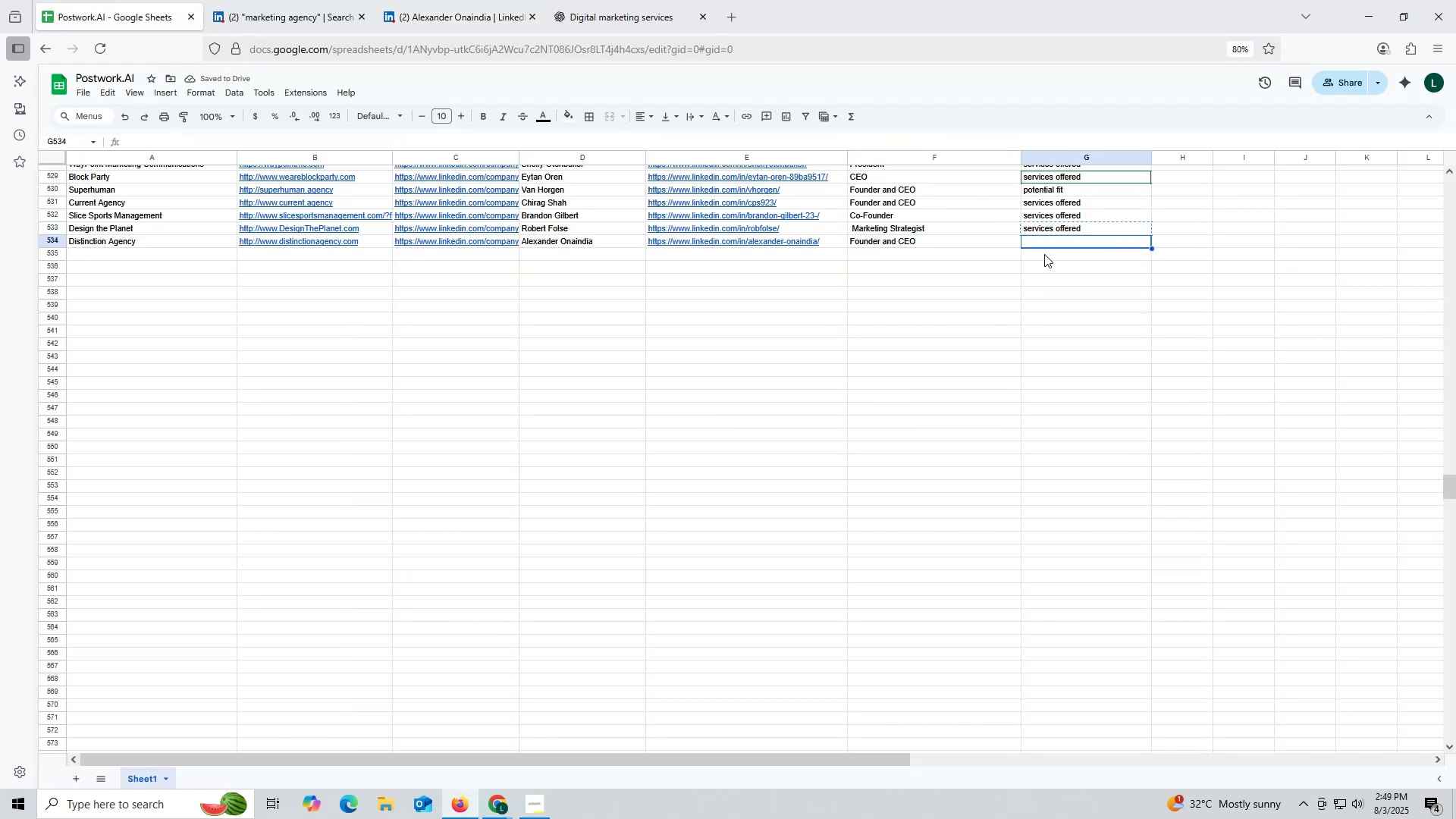 
key(Control+V)
 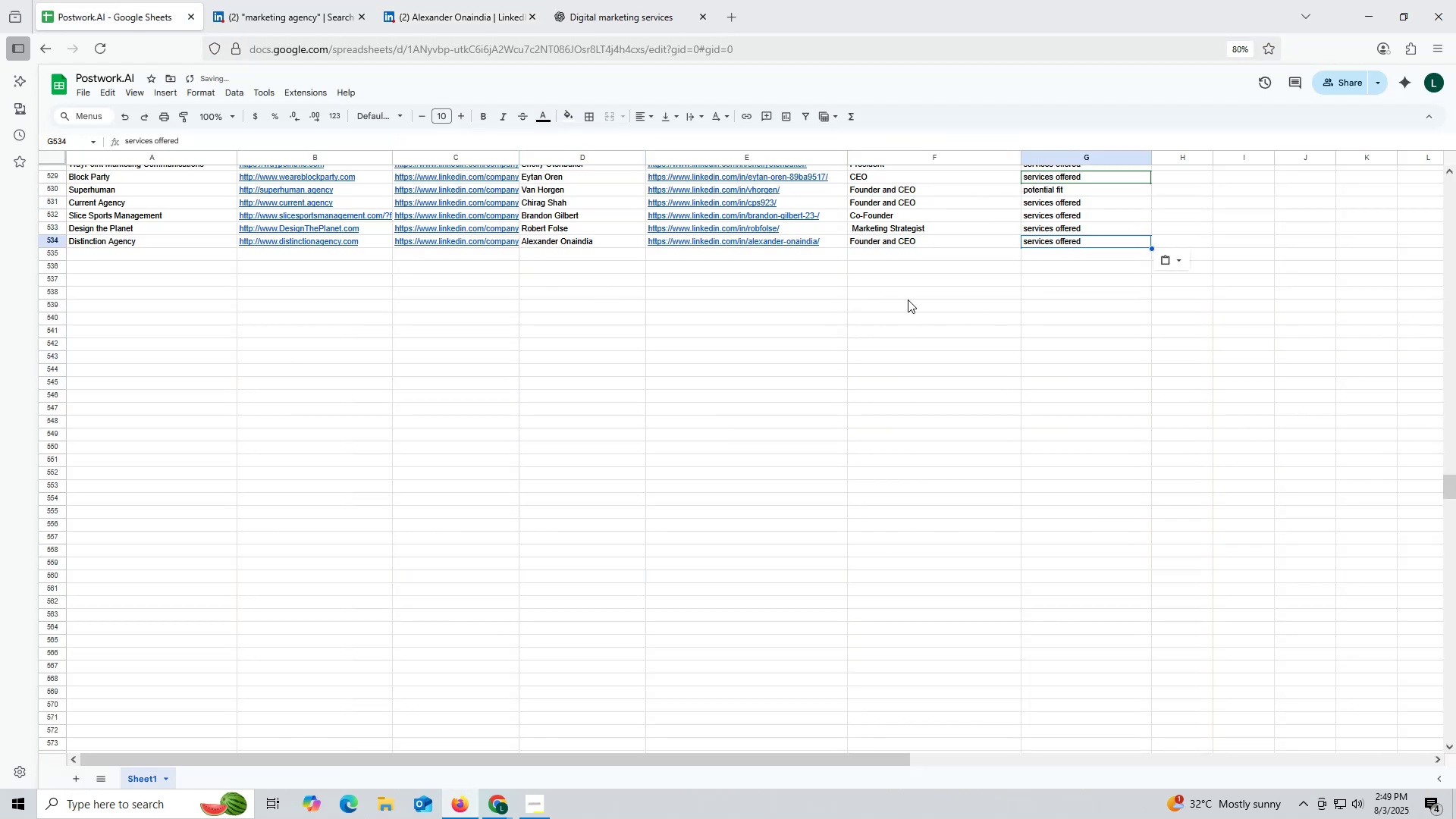 
double_click([908, 300])
 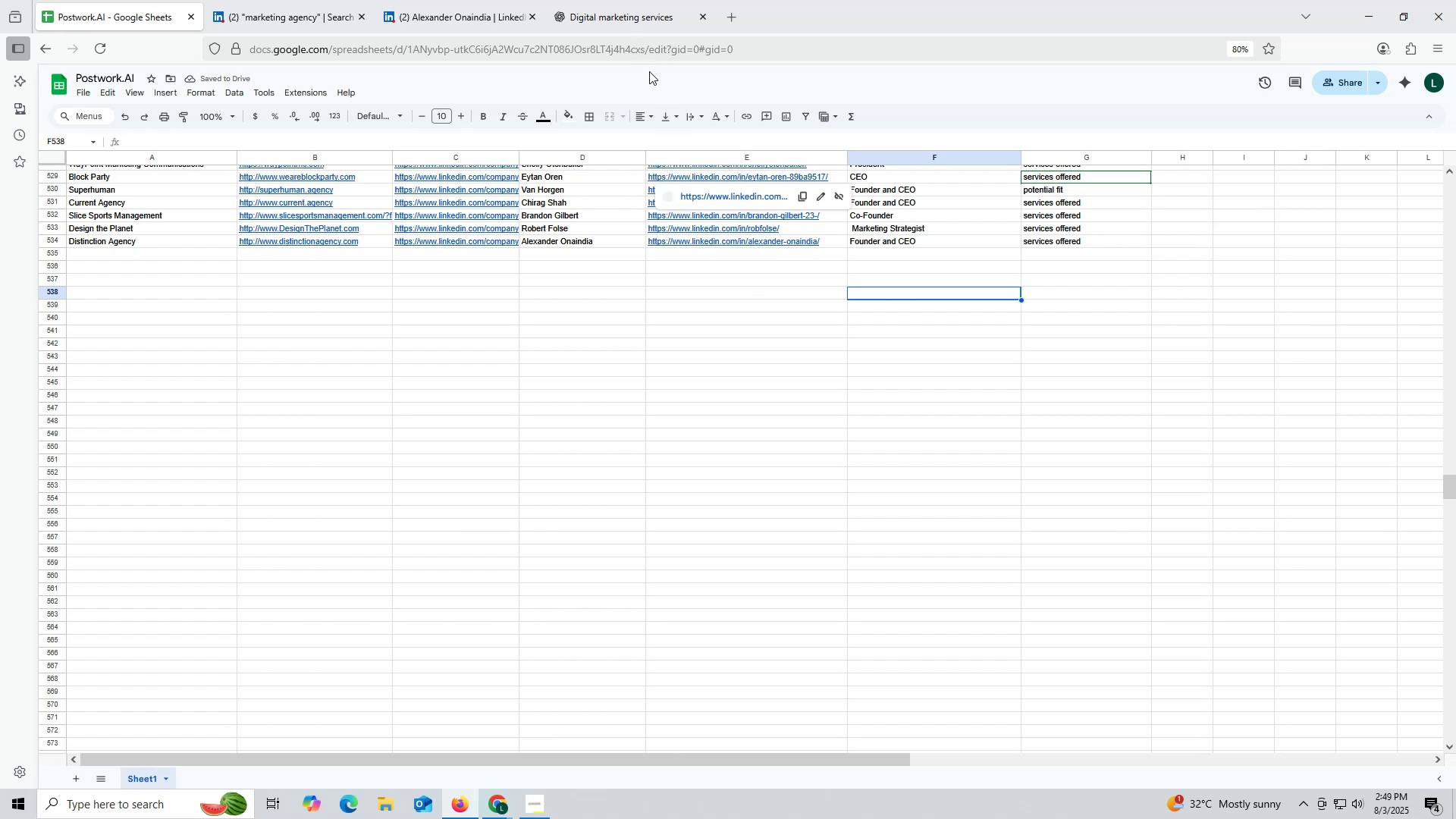 
wait(6.61)
 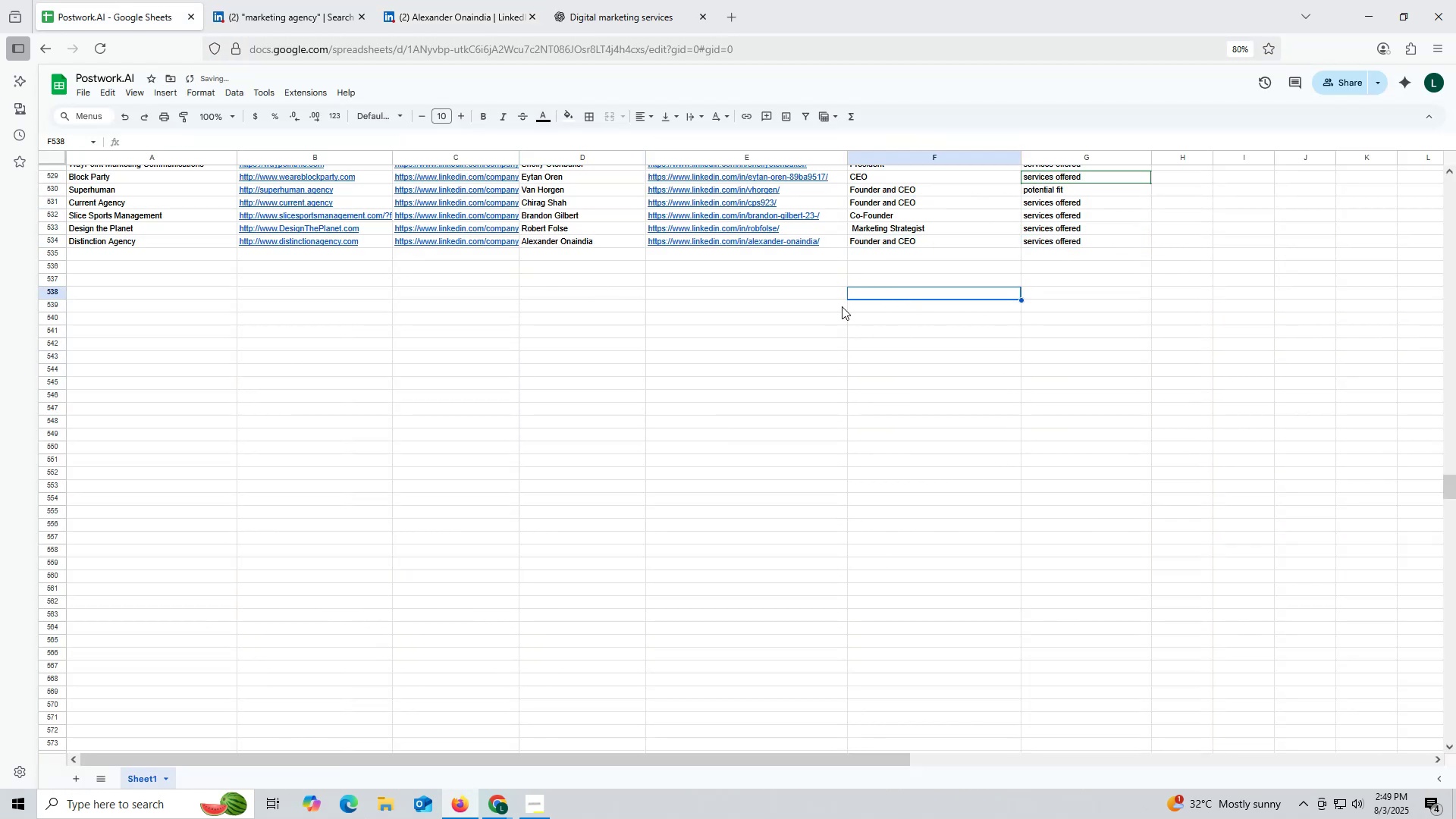 
left_click([281, 11])
 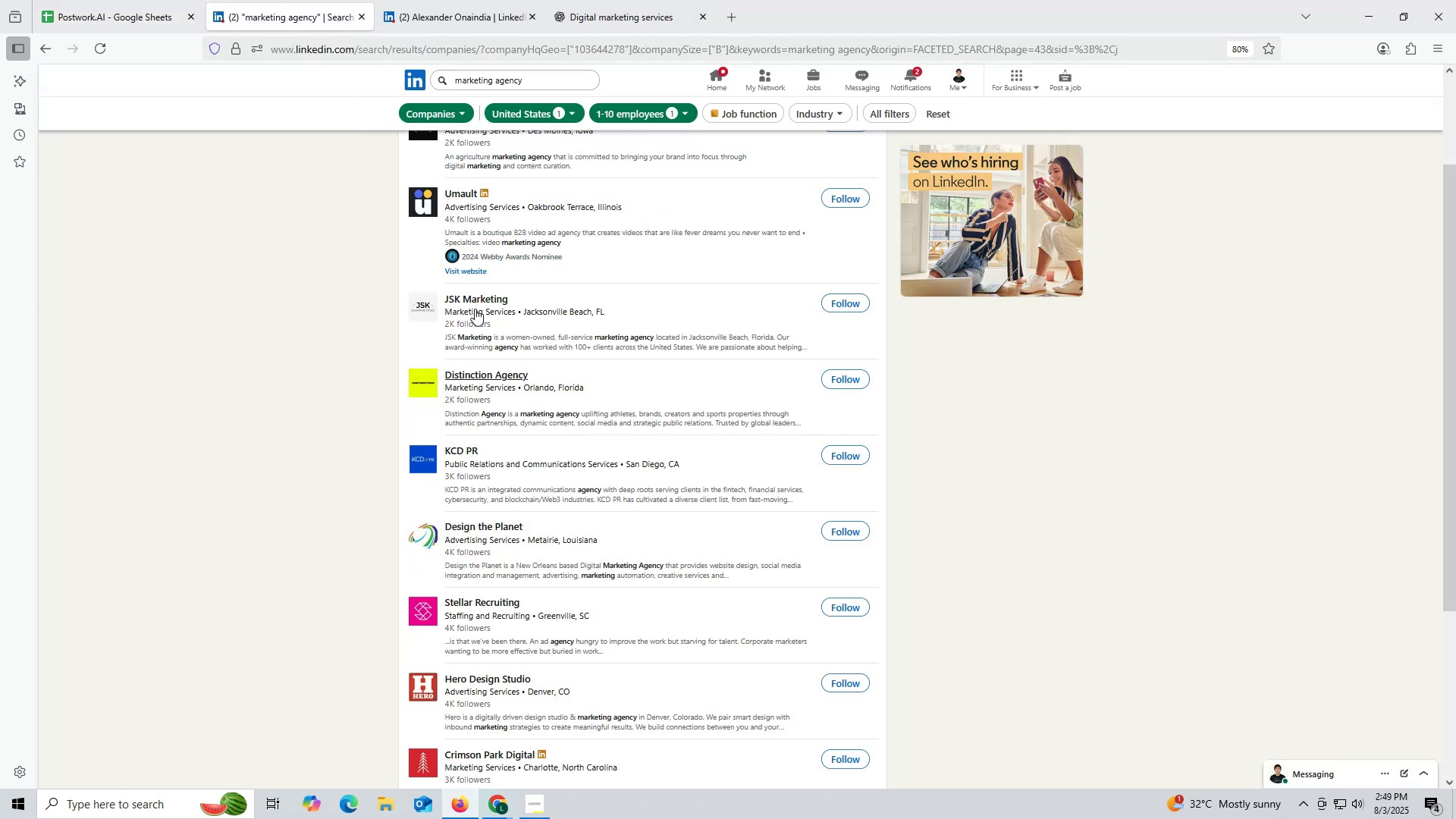 
right_click([477, 301])
 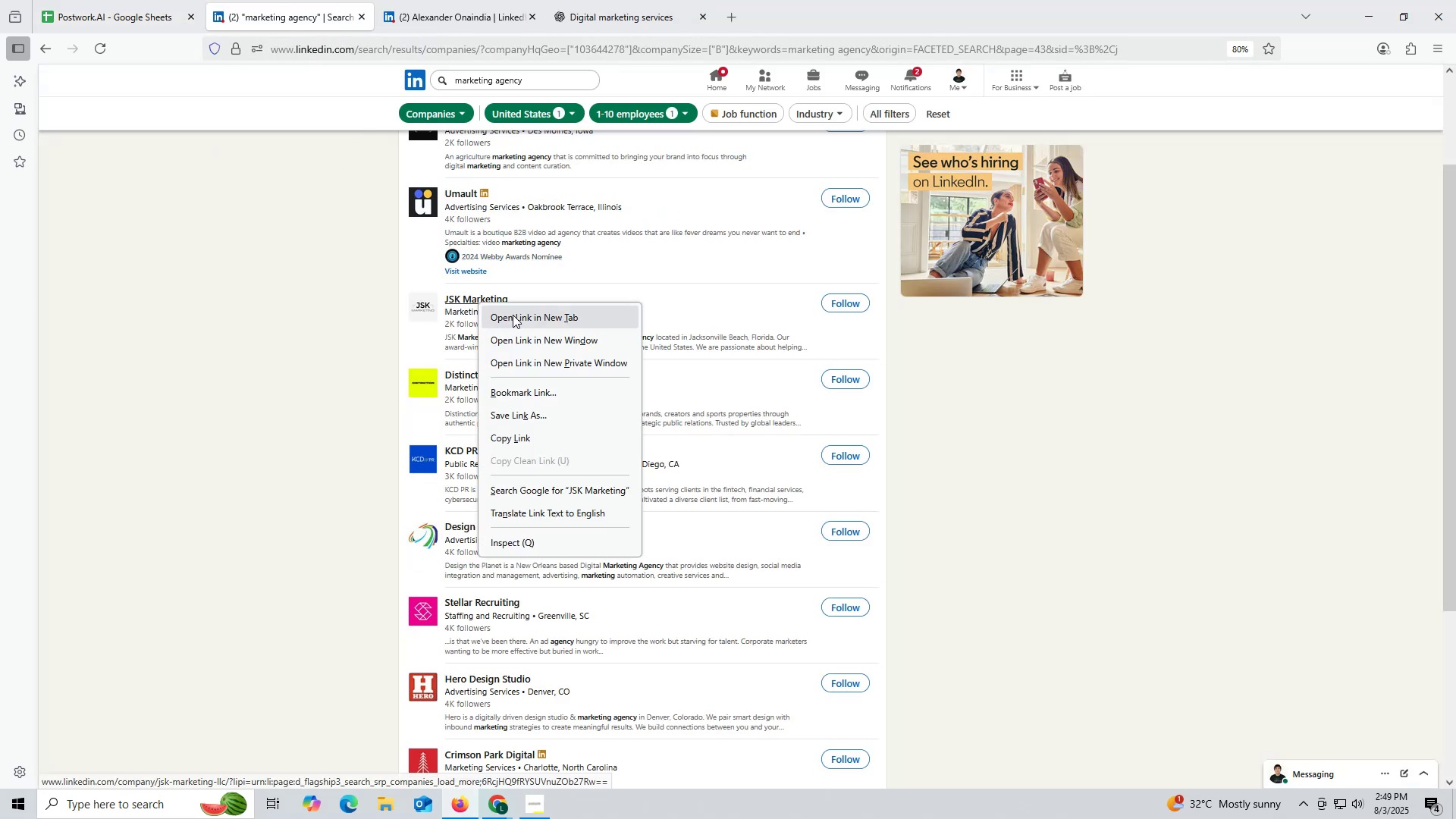 
left_click([513, 315])
 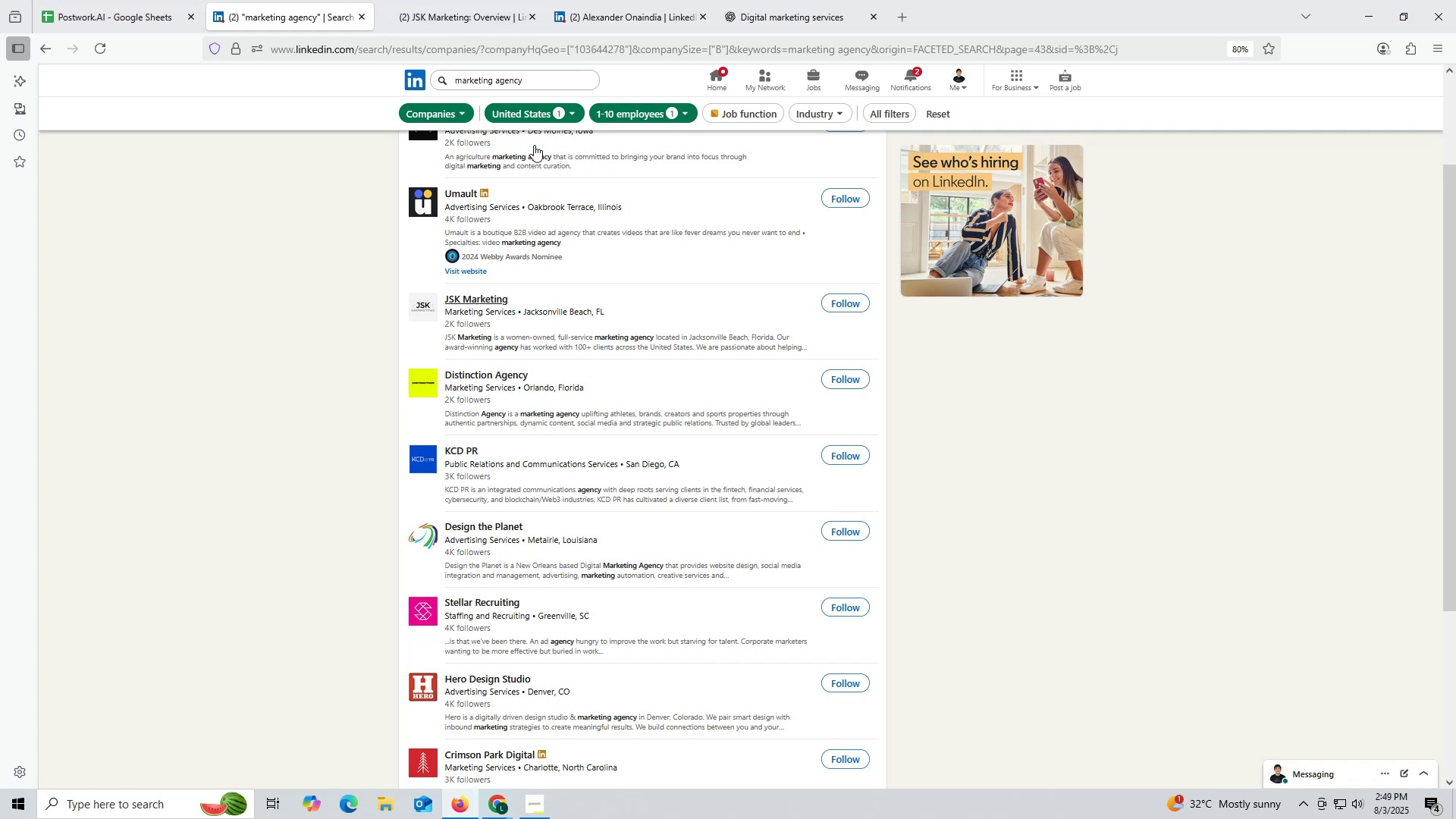 
left_click([485, 17])
 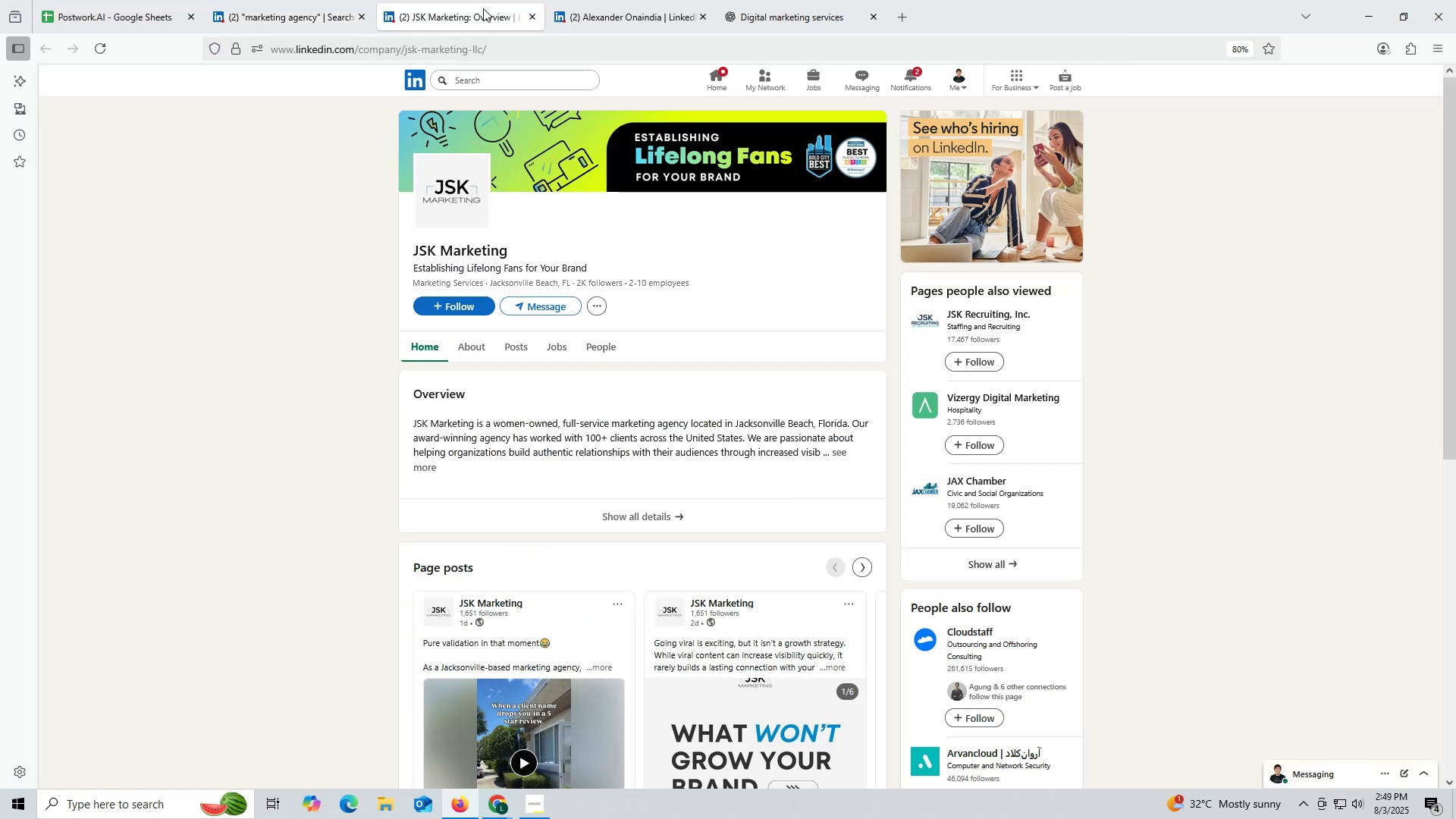 
left_click([509, 343])
 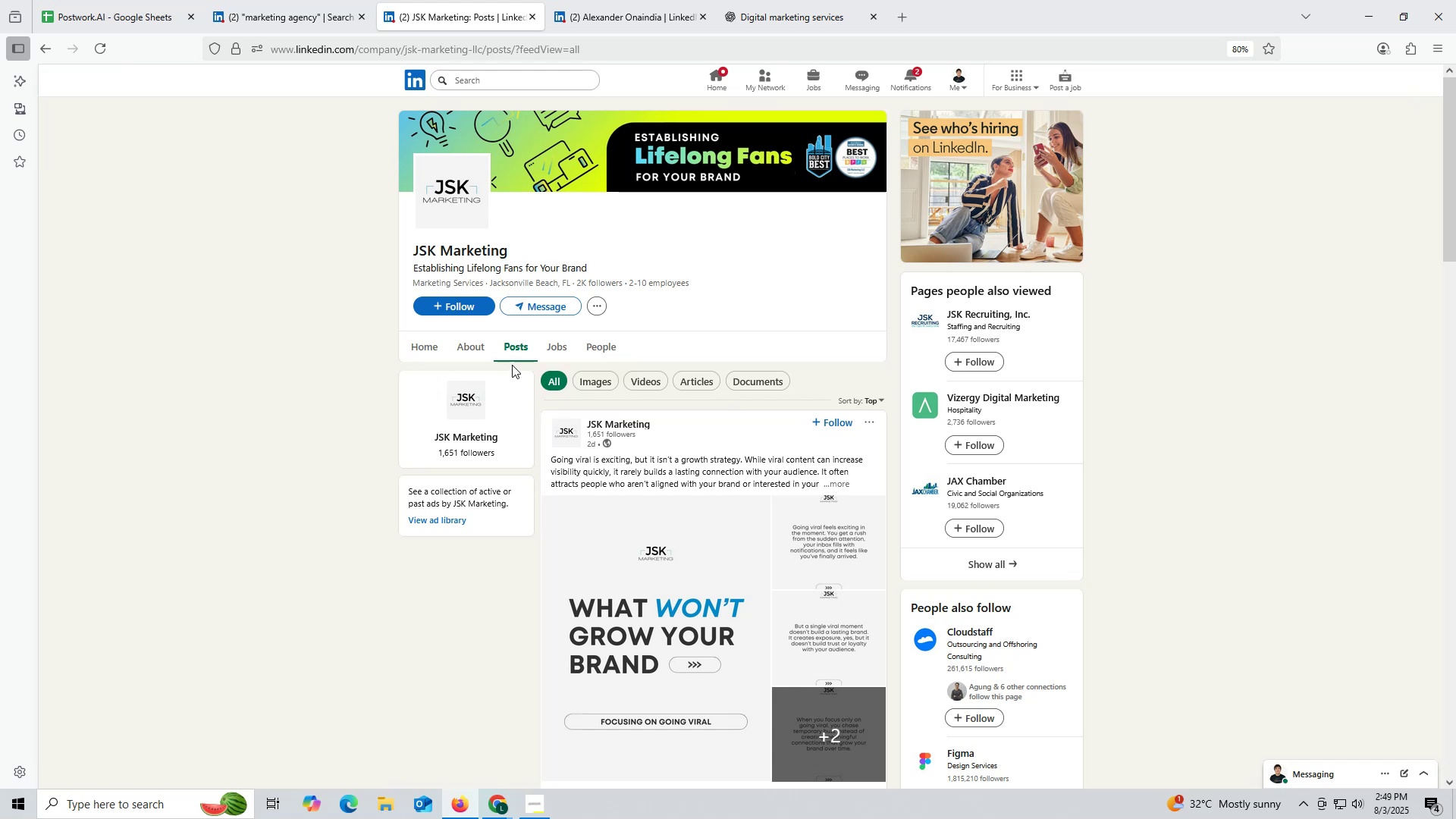 
wait(14.38)
 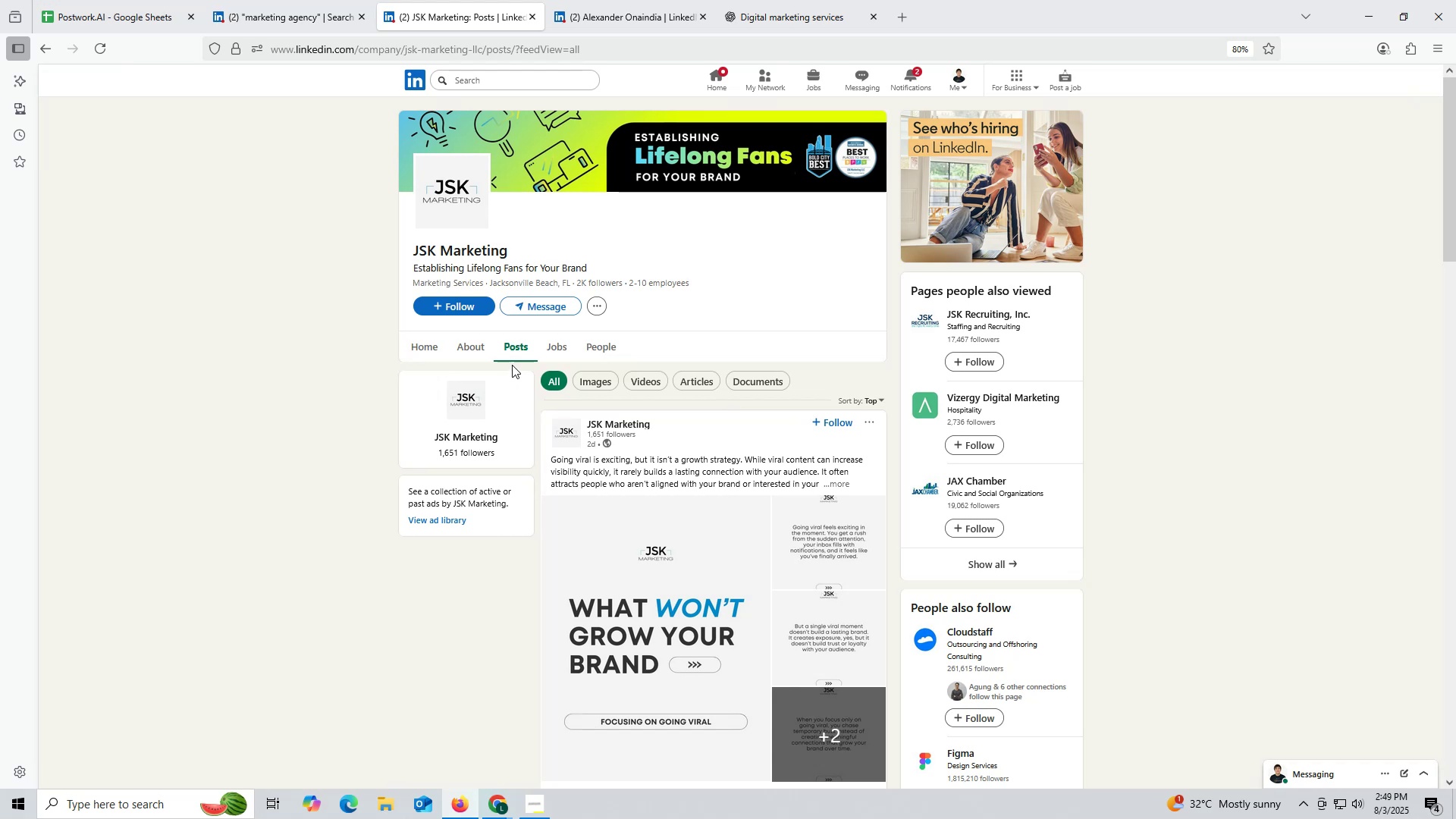 
left_click([473, 346])
 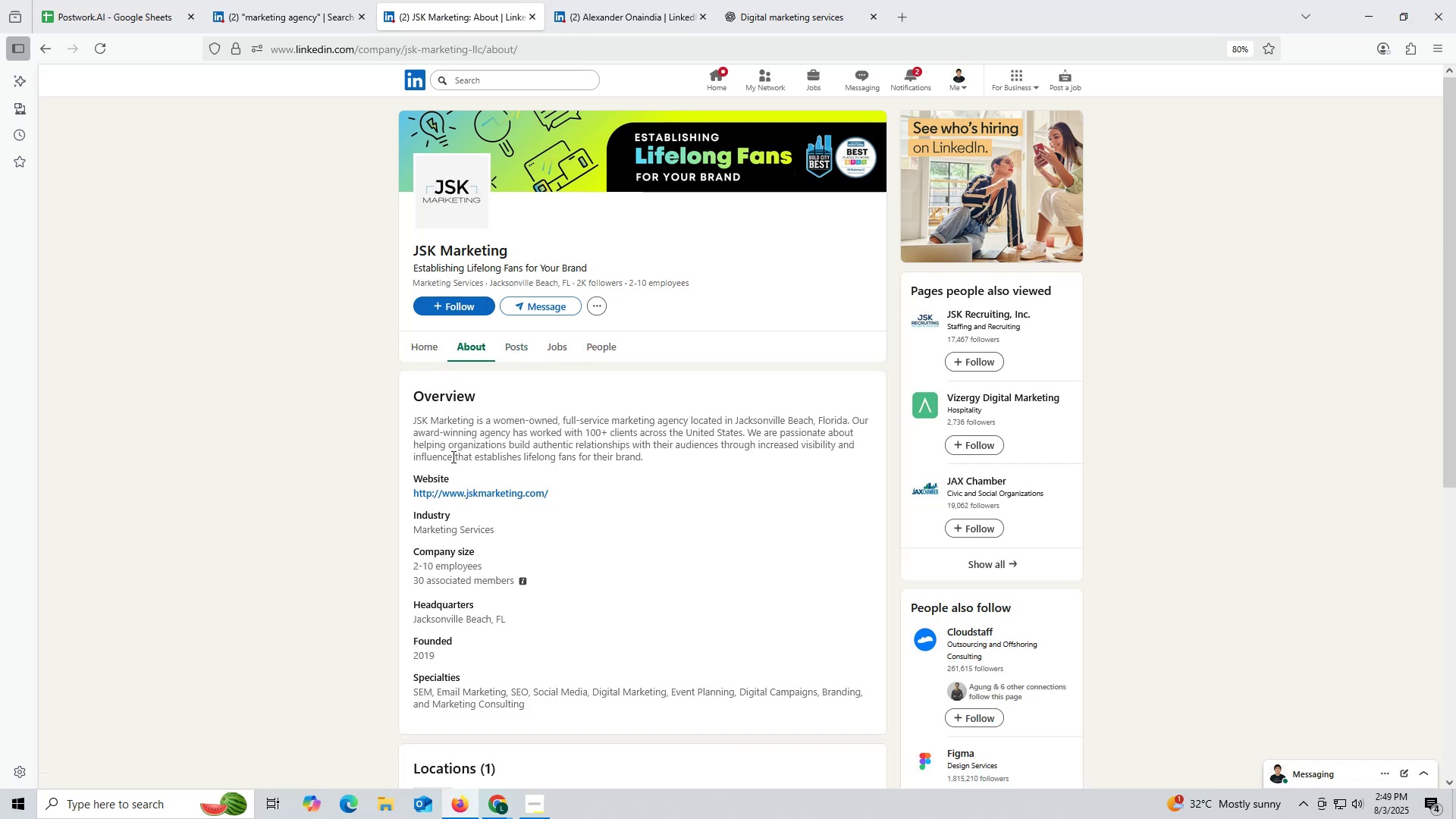 
left_click_drag(start_coordinate=[410, 493], to_coordinate=[598, 493])
 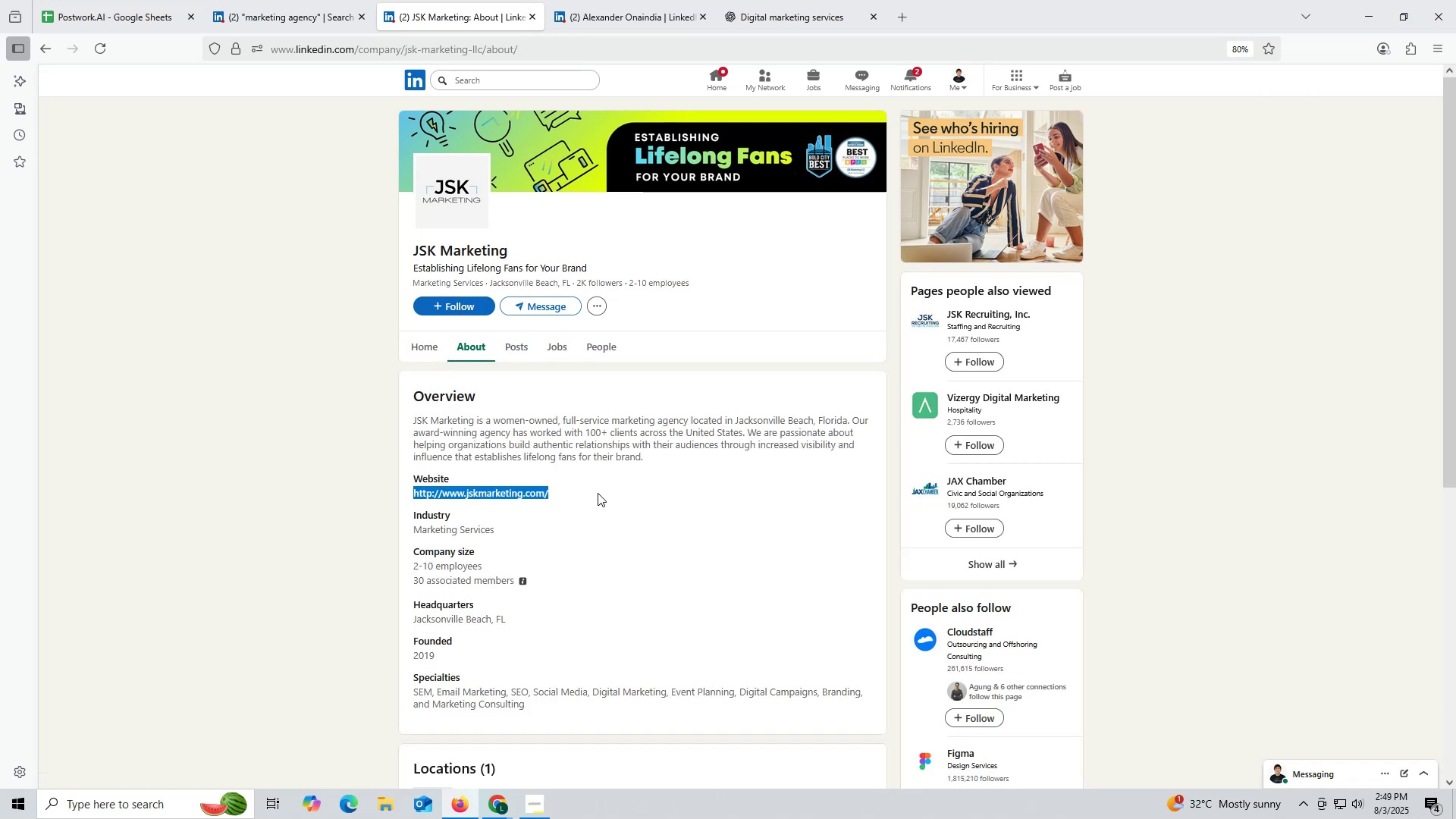 
key(Control+ControlLeft)
 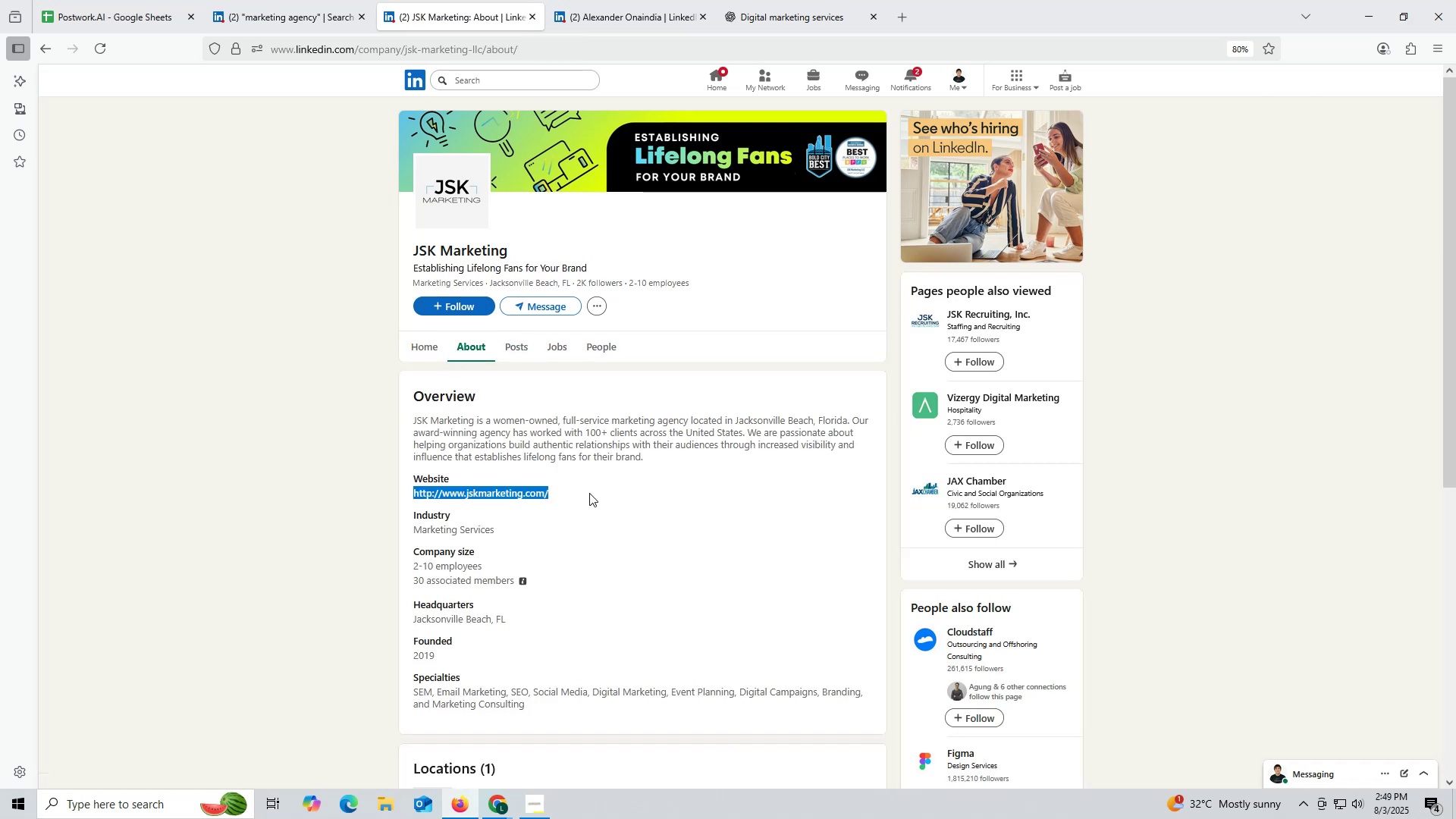 
key(Control+C)
 